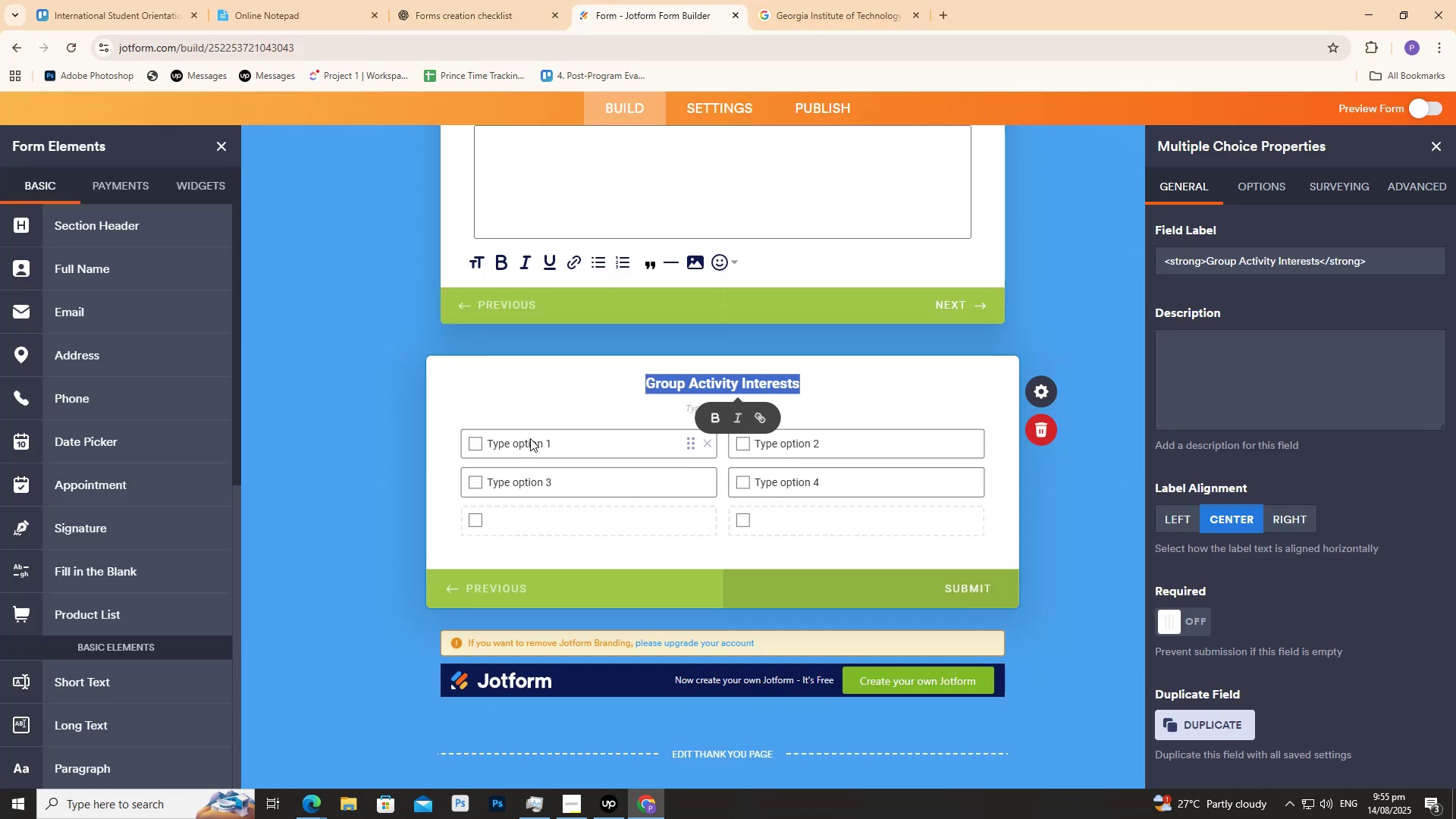 
key(Control+ControlLeft)
 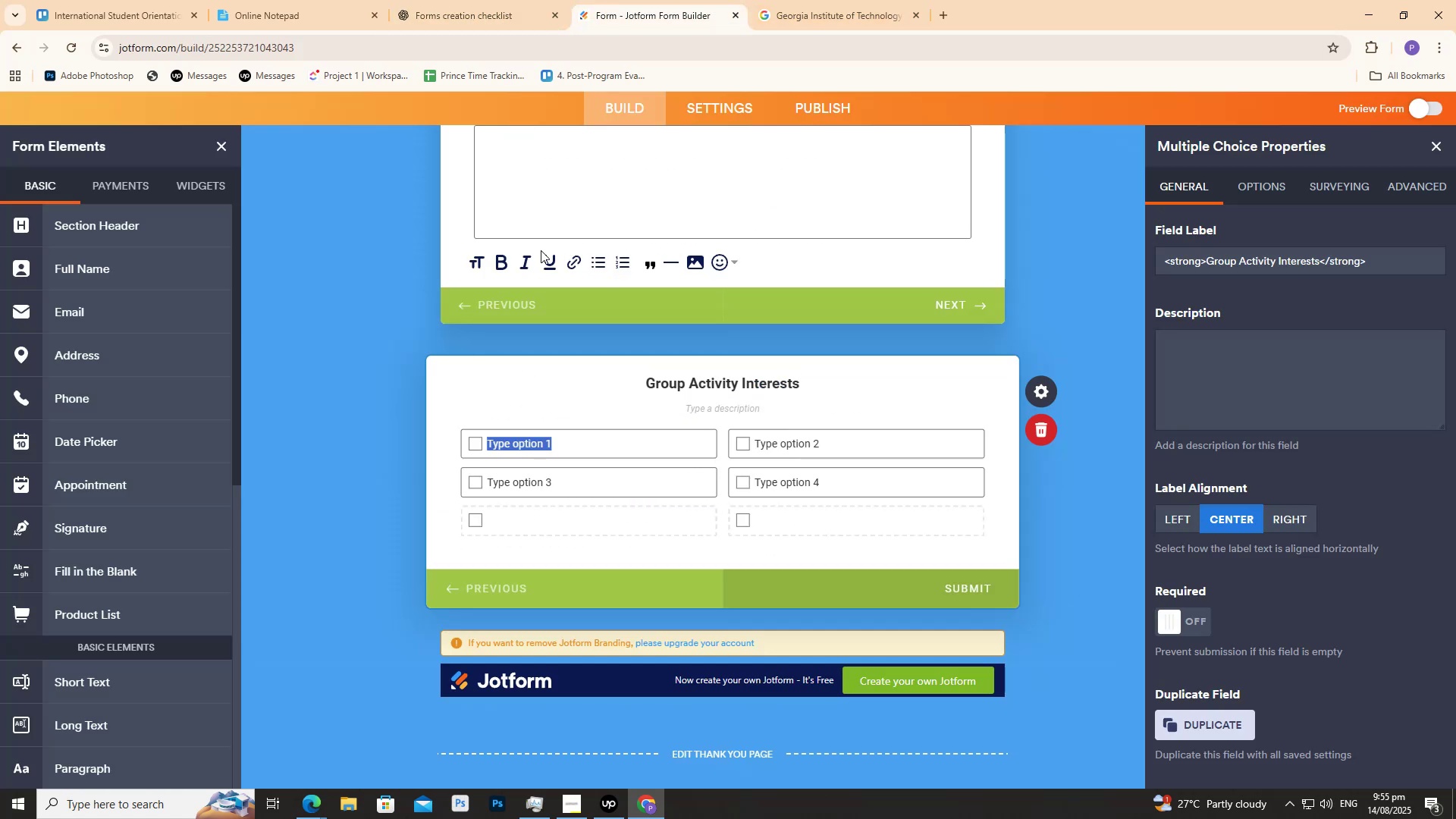 
key(Control+V)
 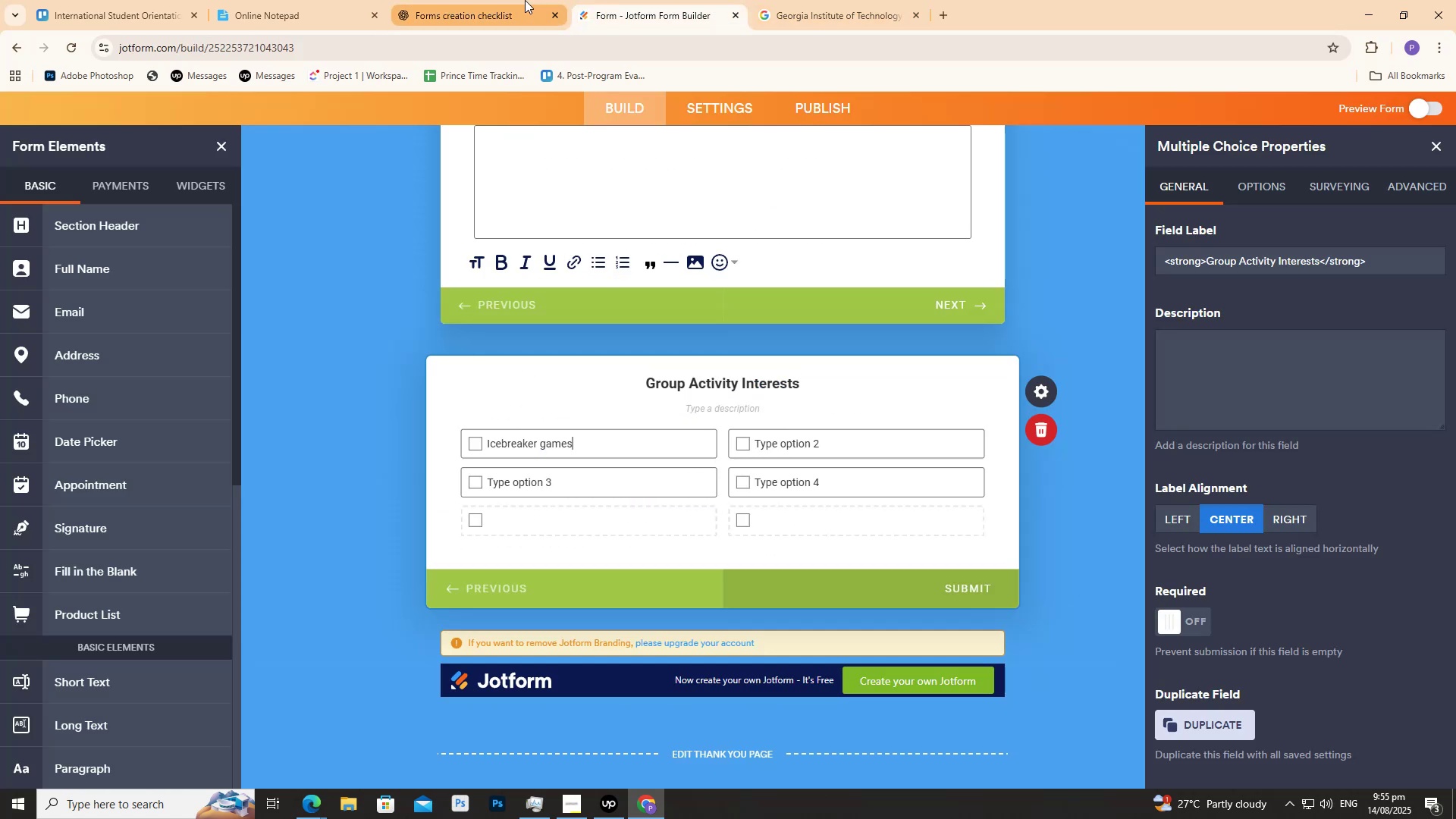 
left_click([524, 0])
 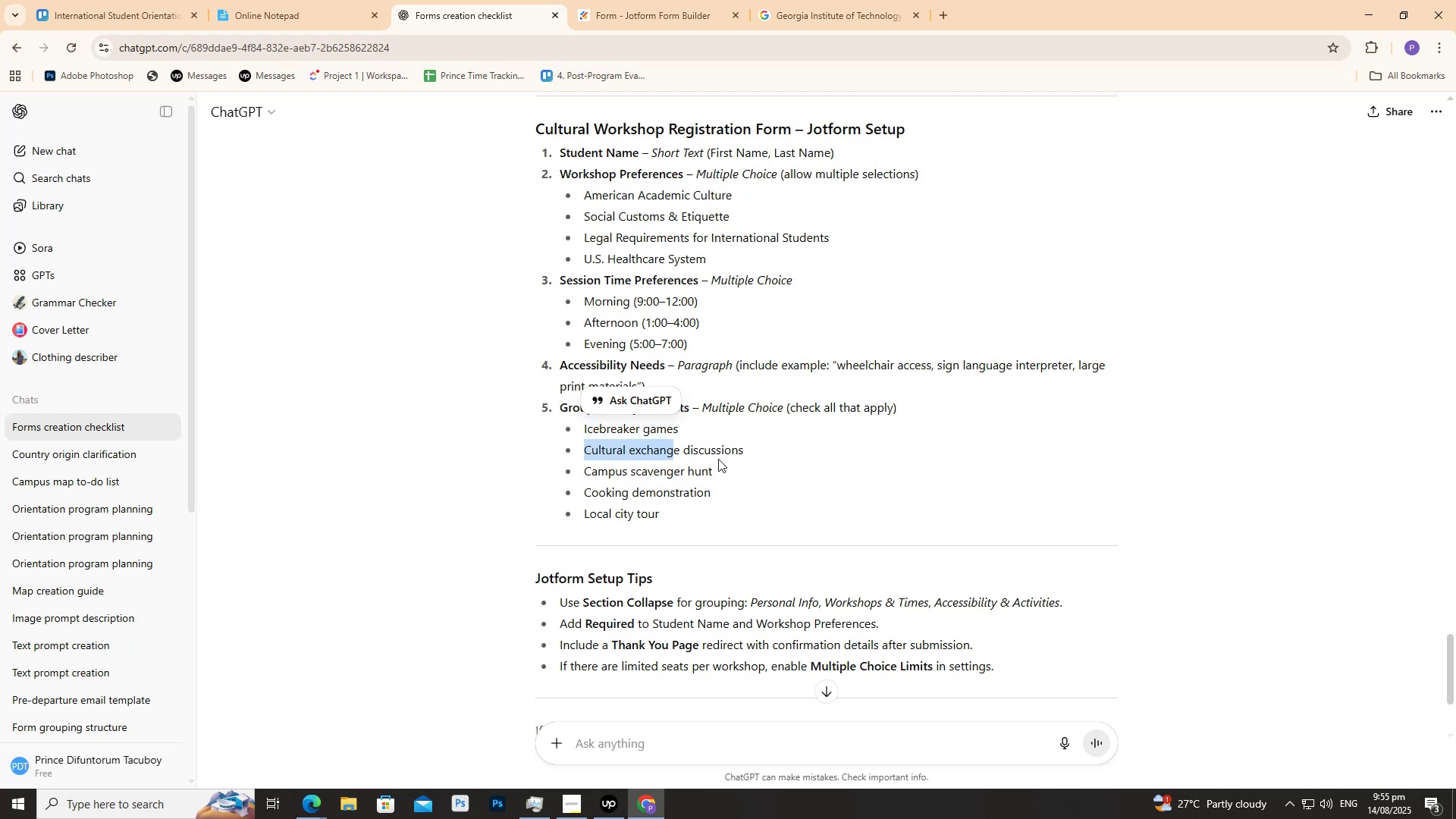 
key(Control+ControlLeft)
 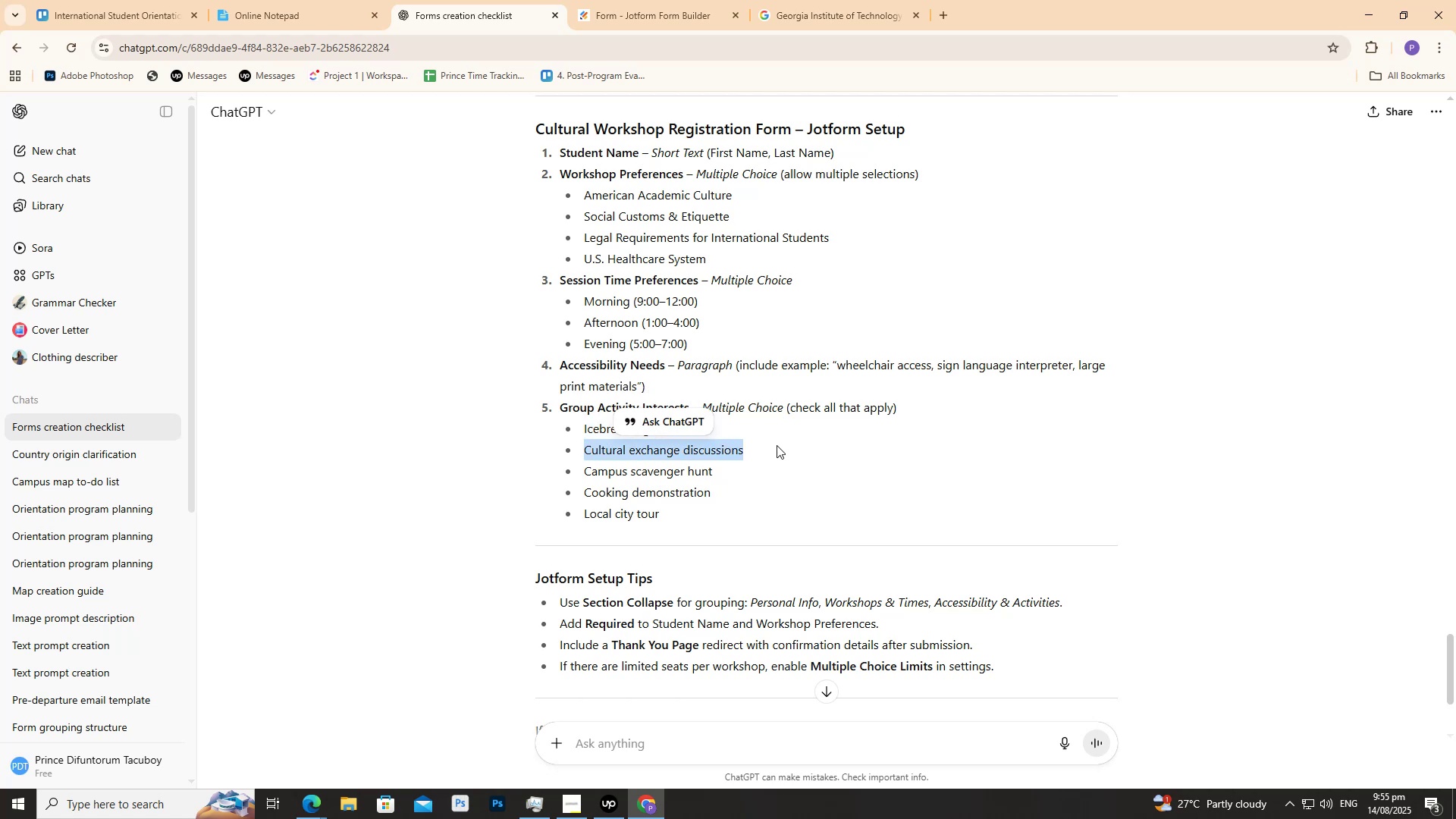 
key(Control+C)
 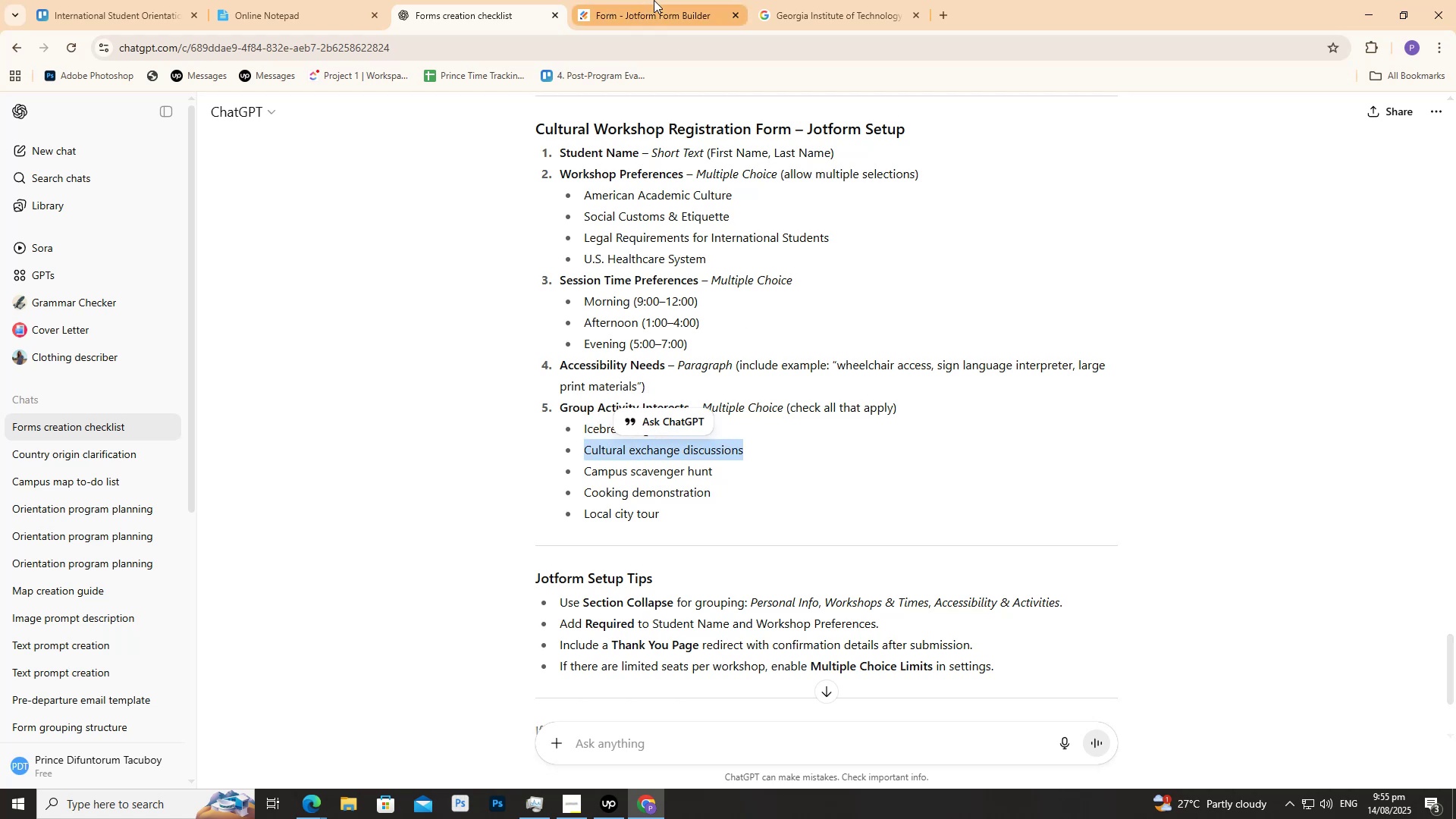 
left_click([654, 0])
 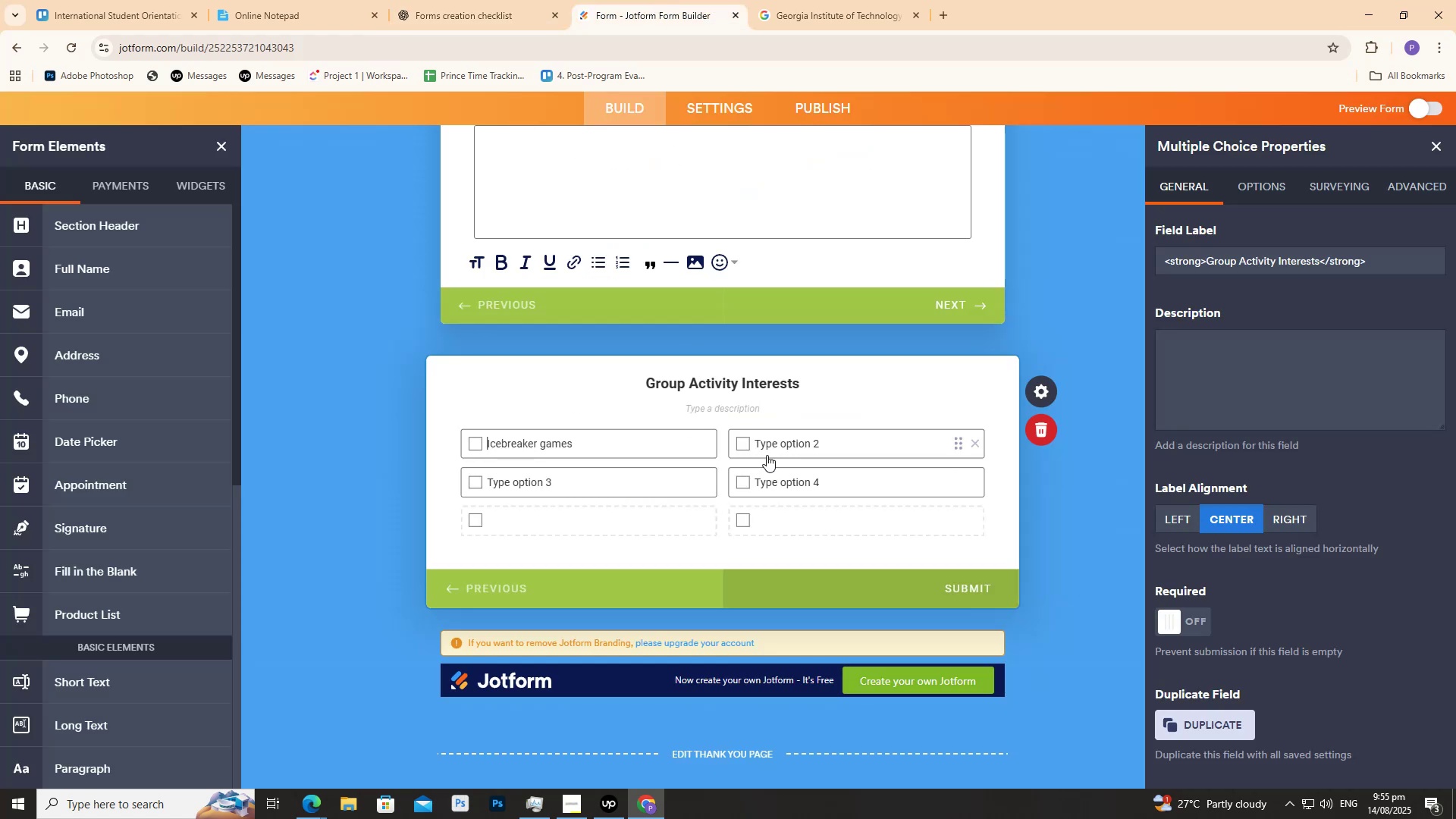 
double_click([768, 454])
 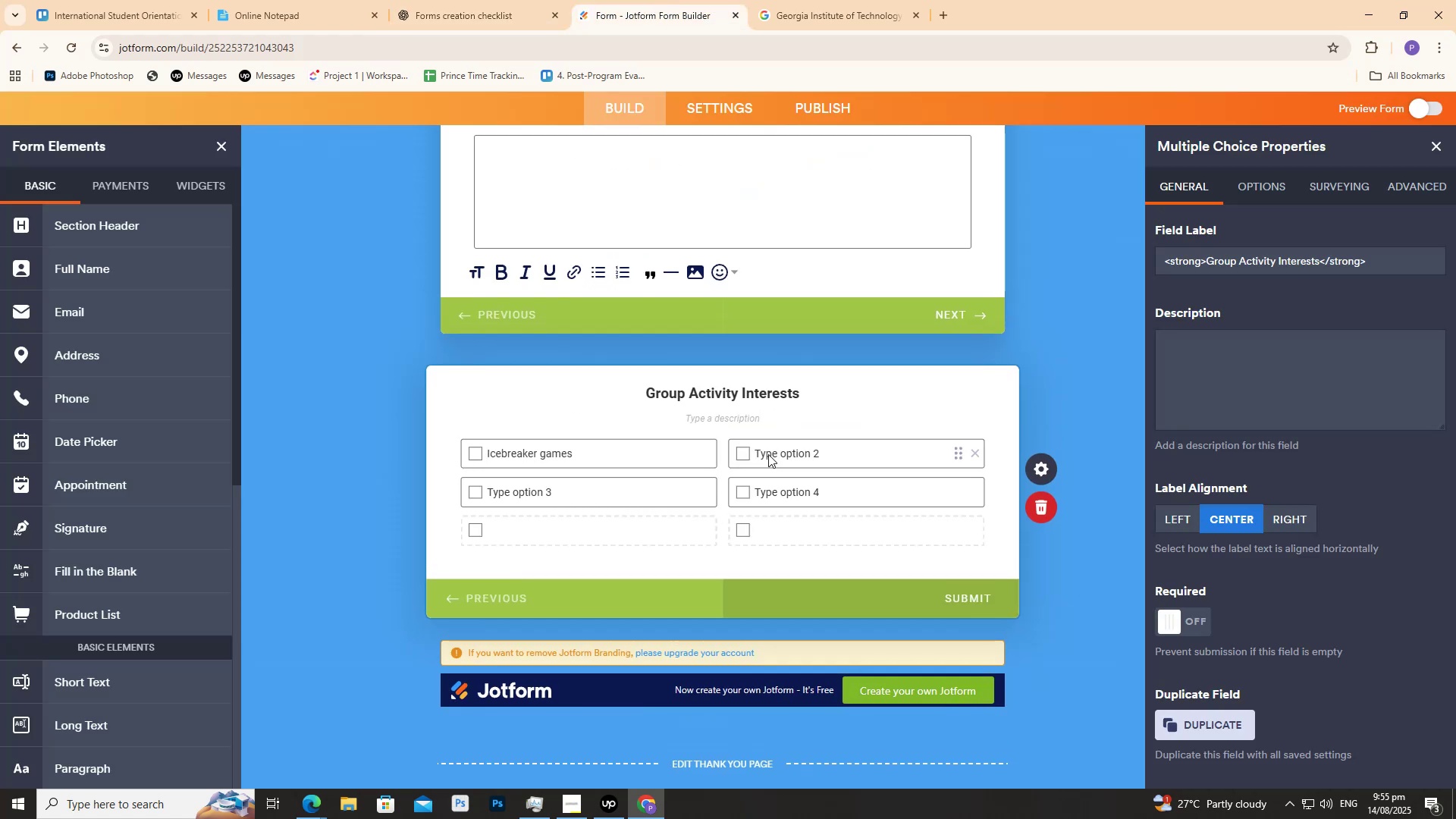 
triple_click([769, 454])
 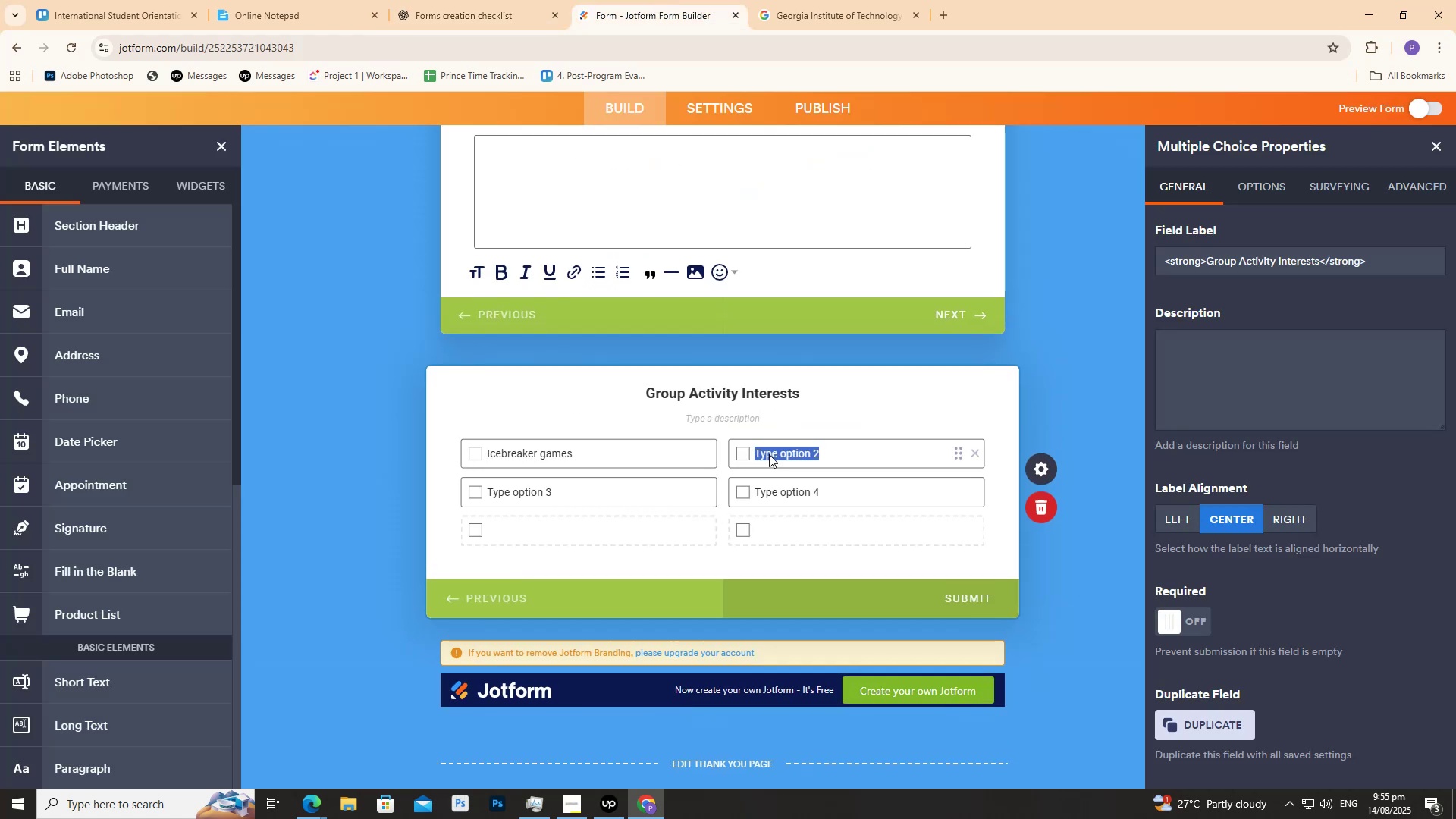 
key(Control+V)
 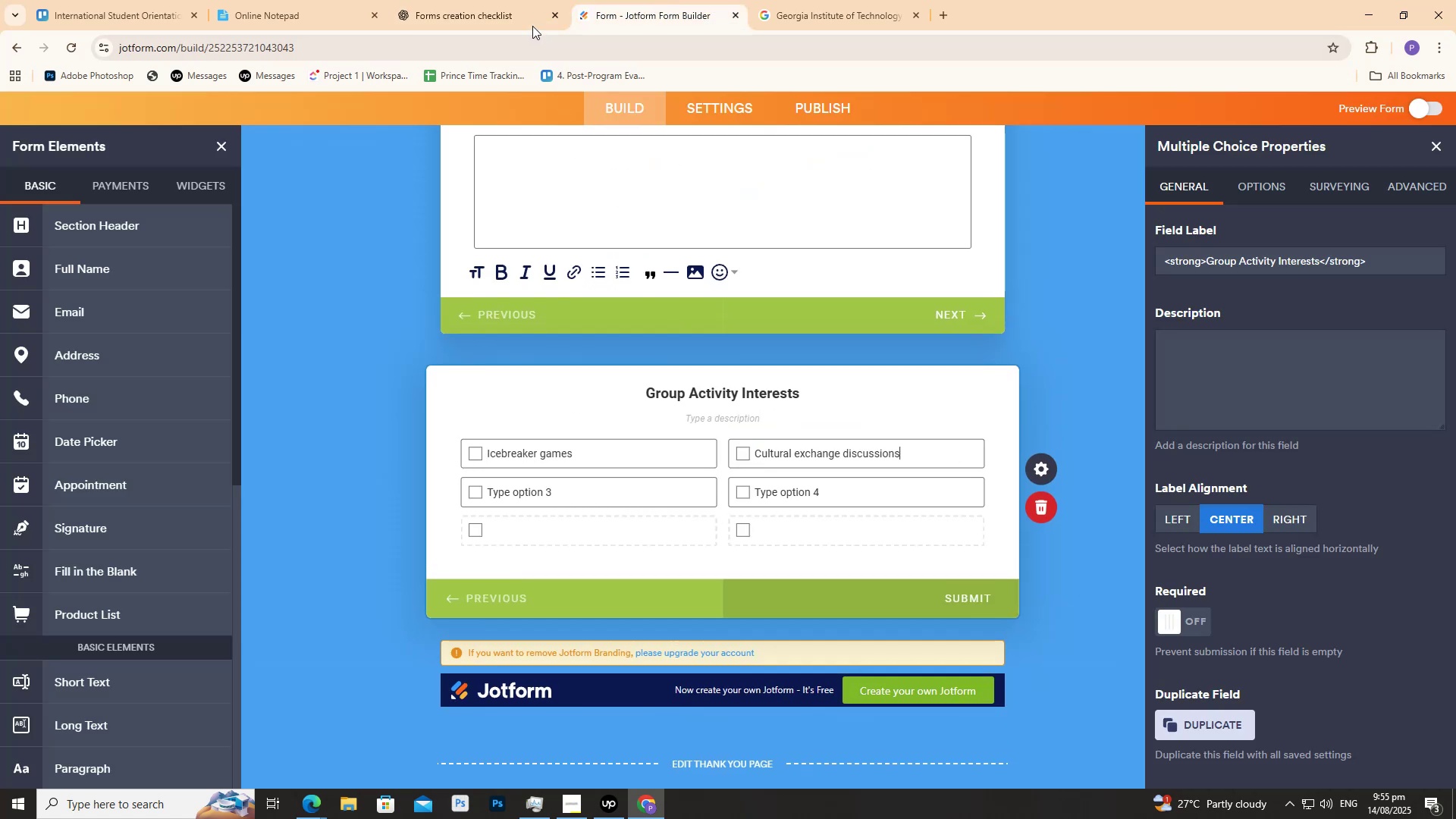 
left_click([520, 0])
 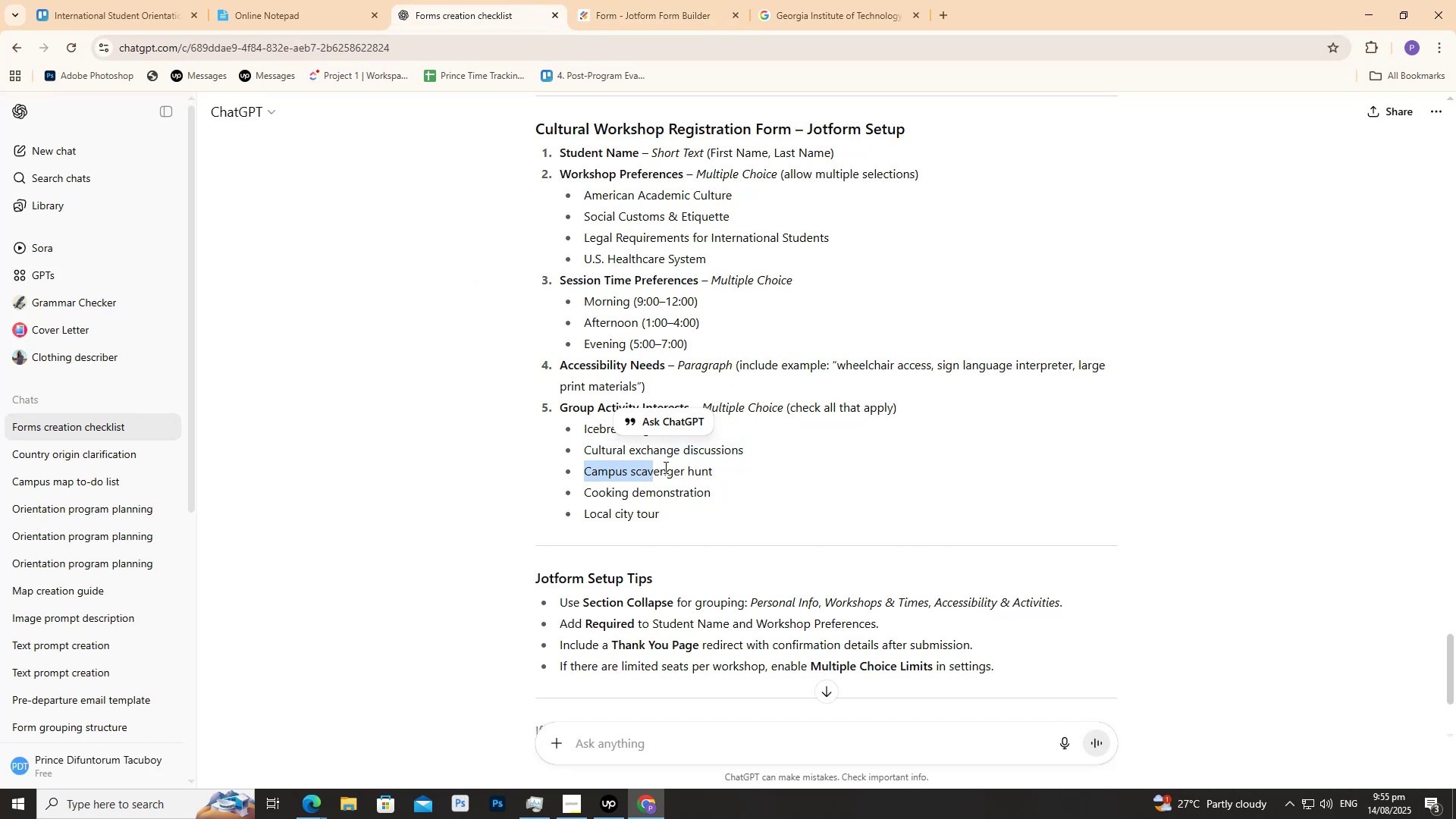 
key(Control+C)
 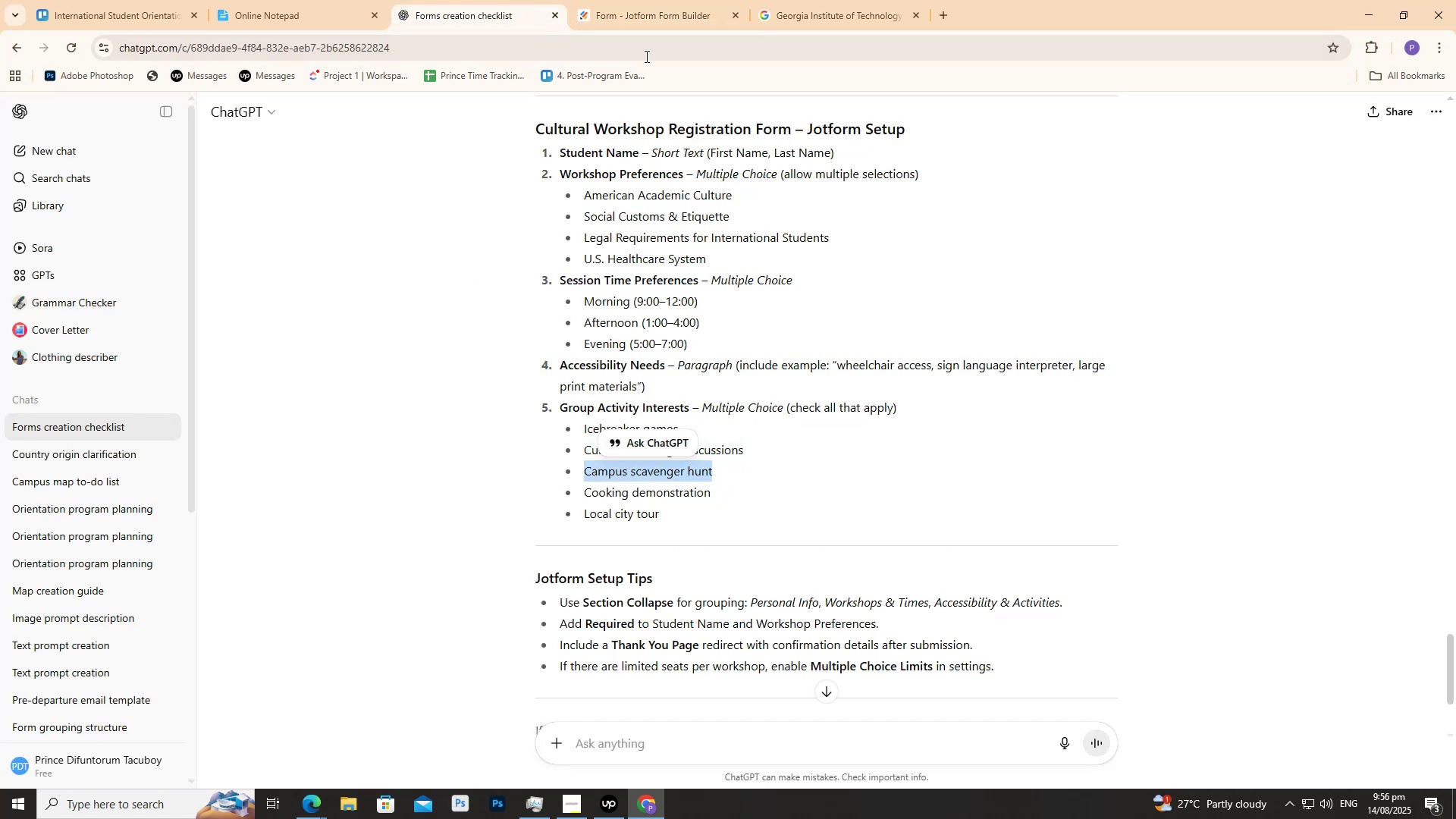 
key(Control+C)
 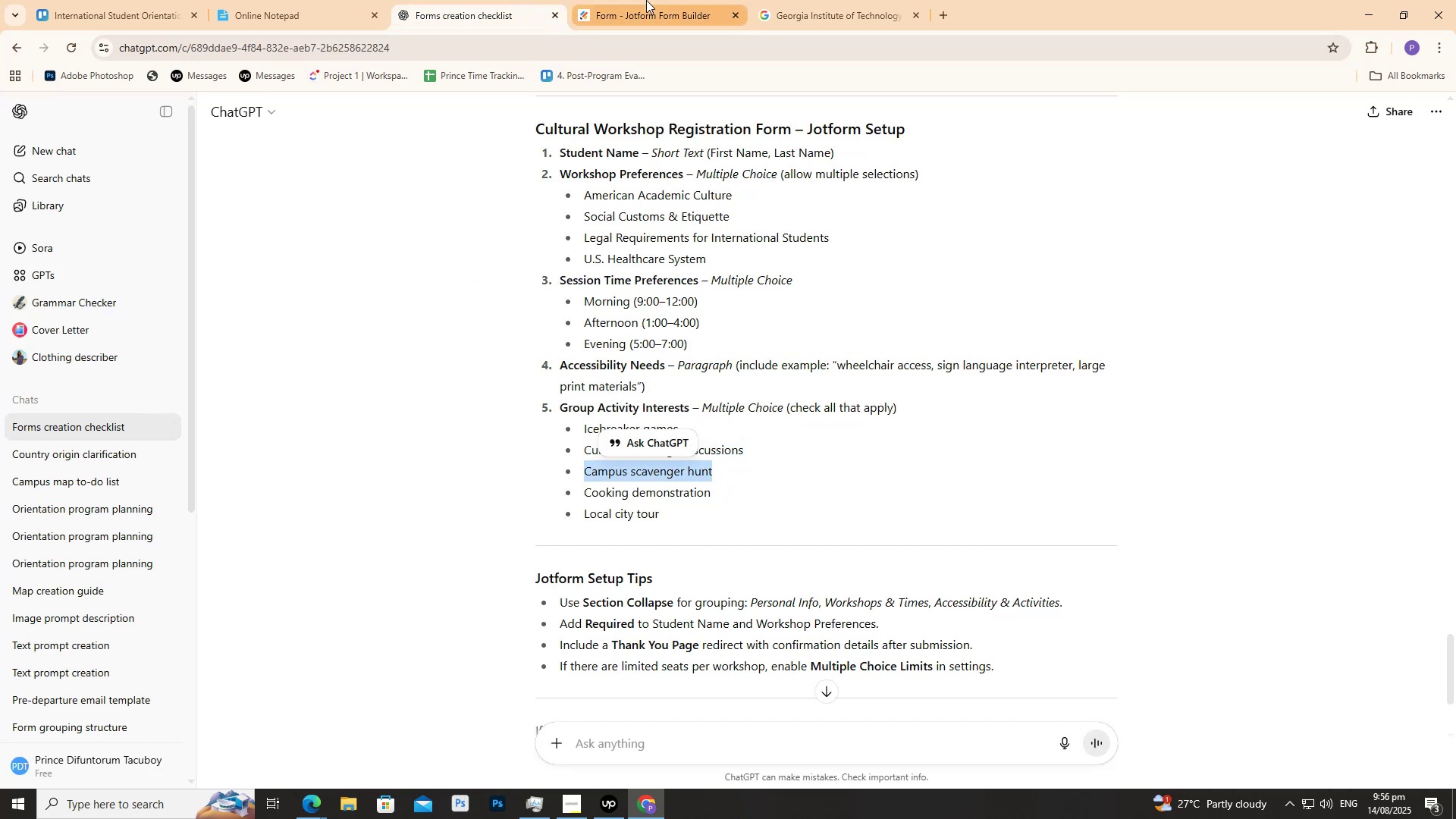 
left_click([646, 0])
 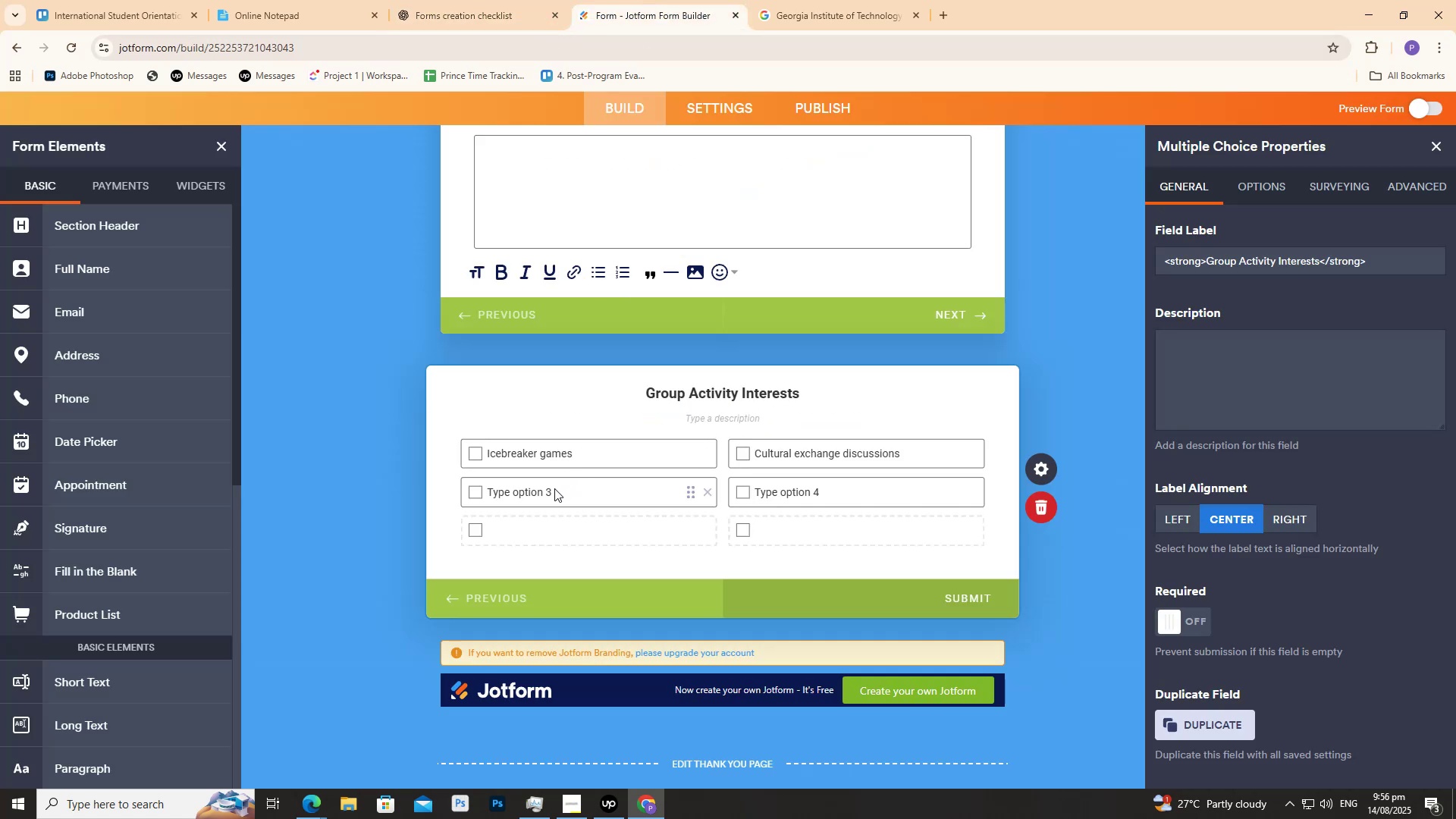 
left_click([546, 490])
 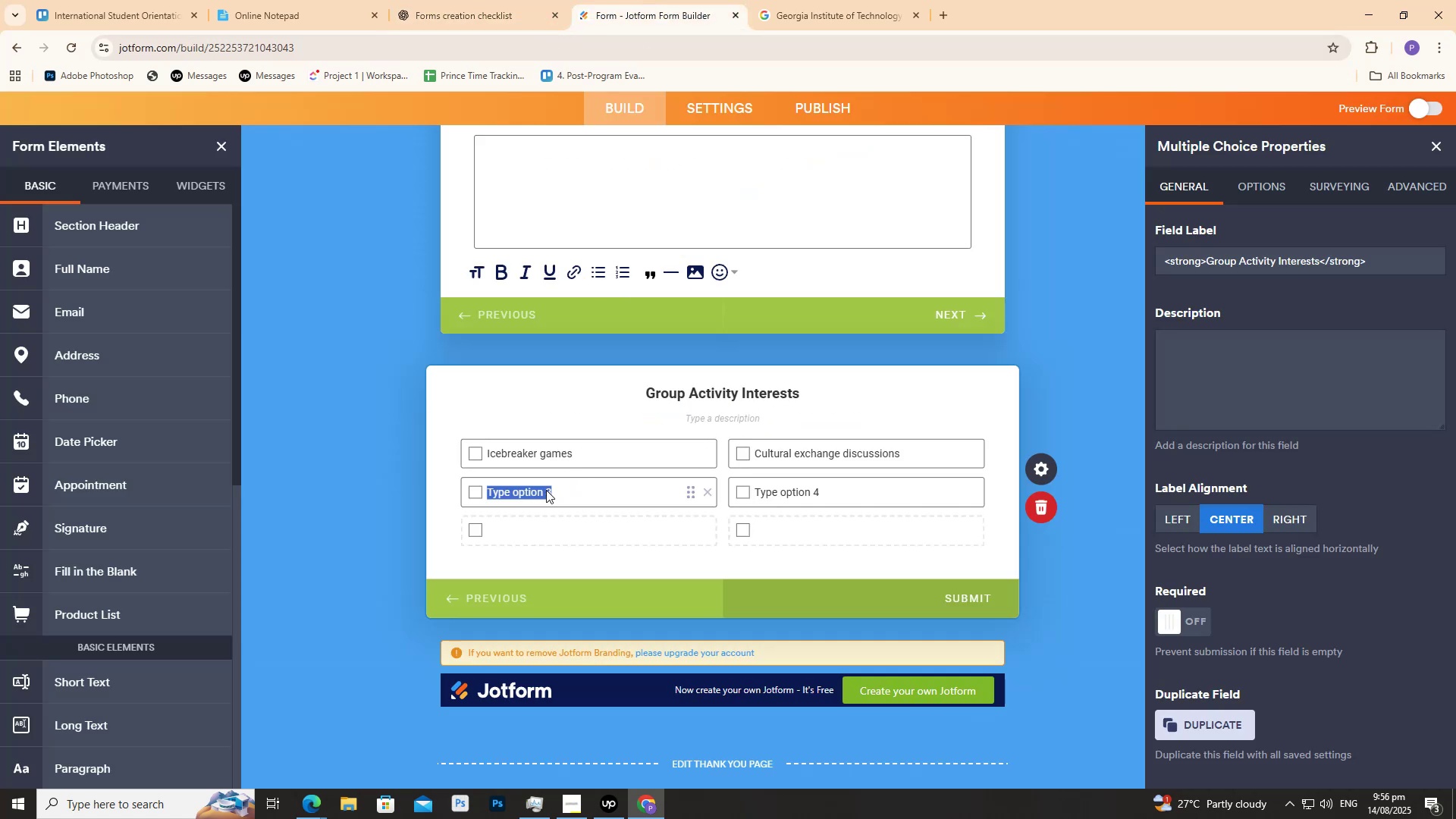 
key(Control+V)
 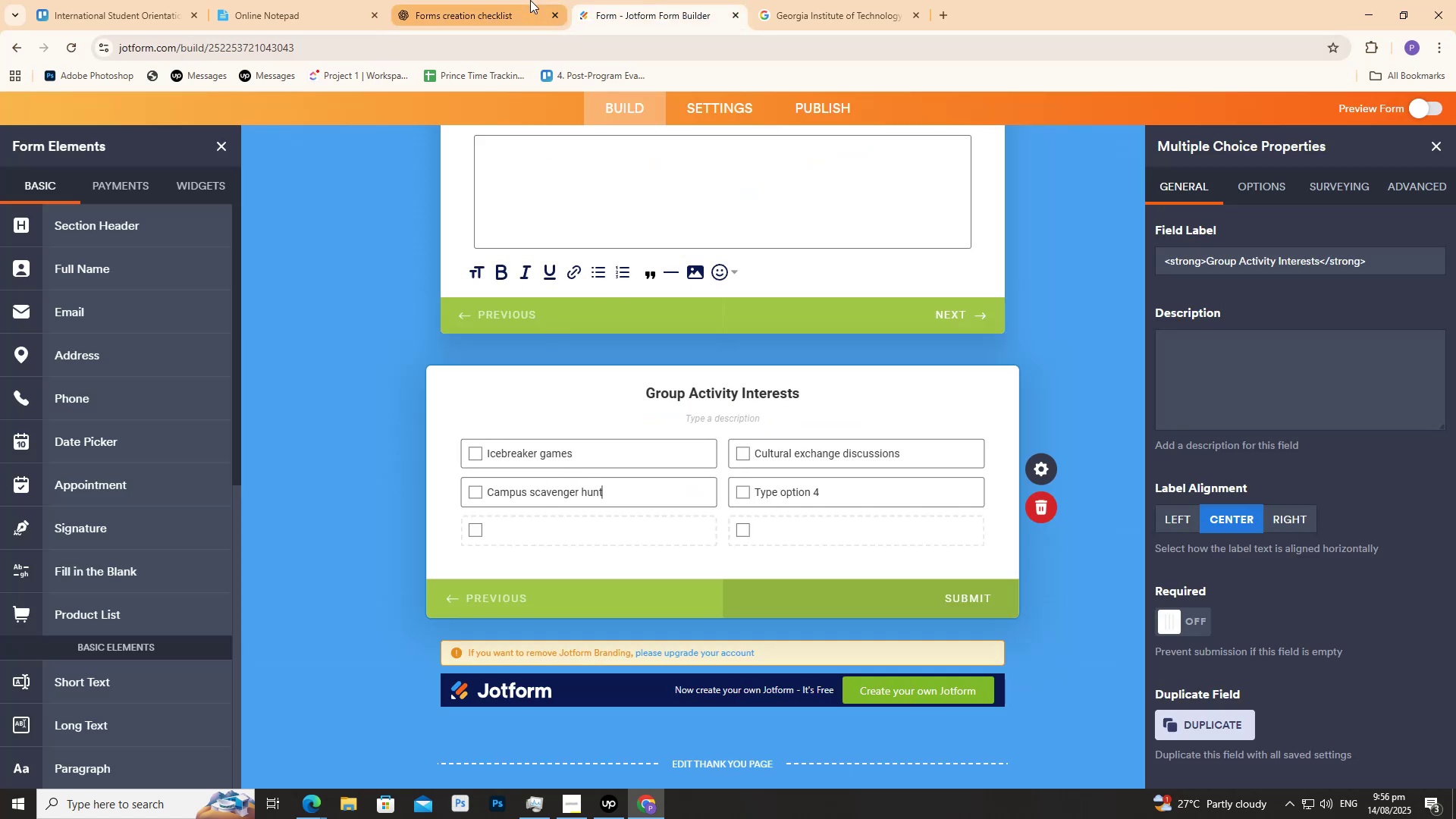 
left_click([529, 0])
 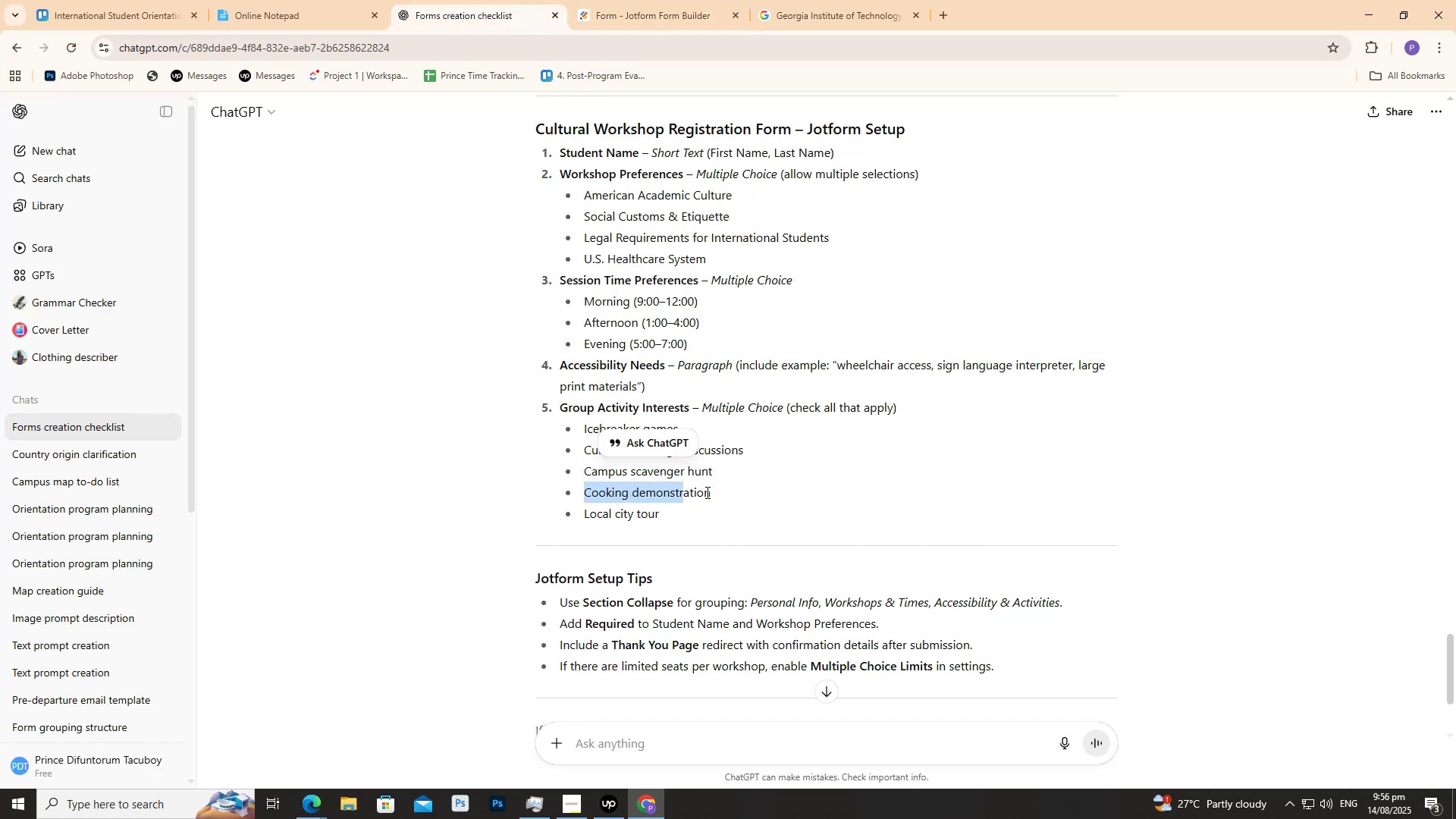 
key(Control+C)
 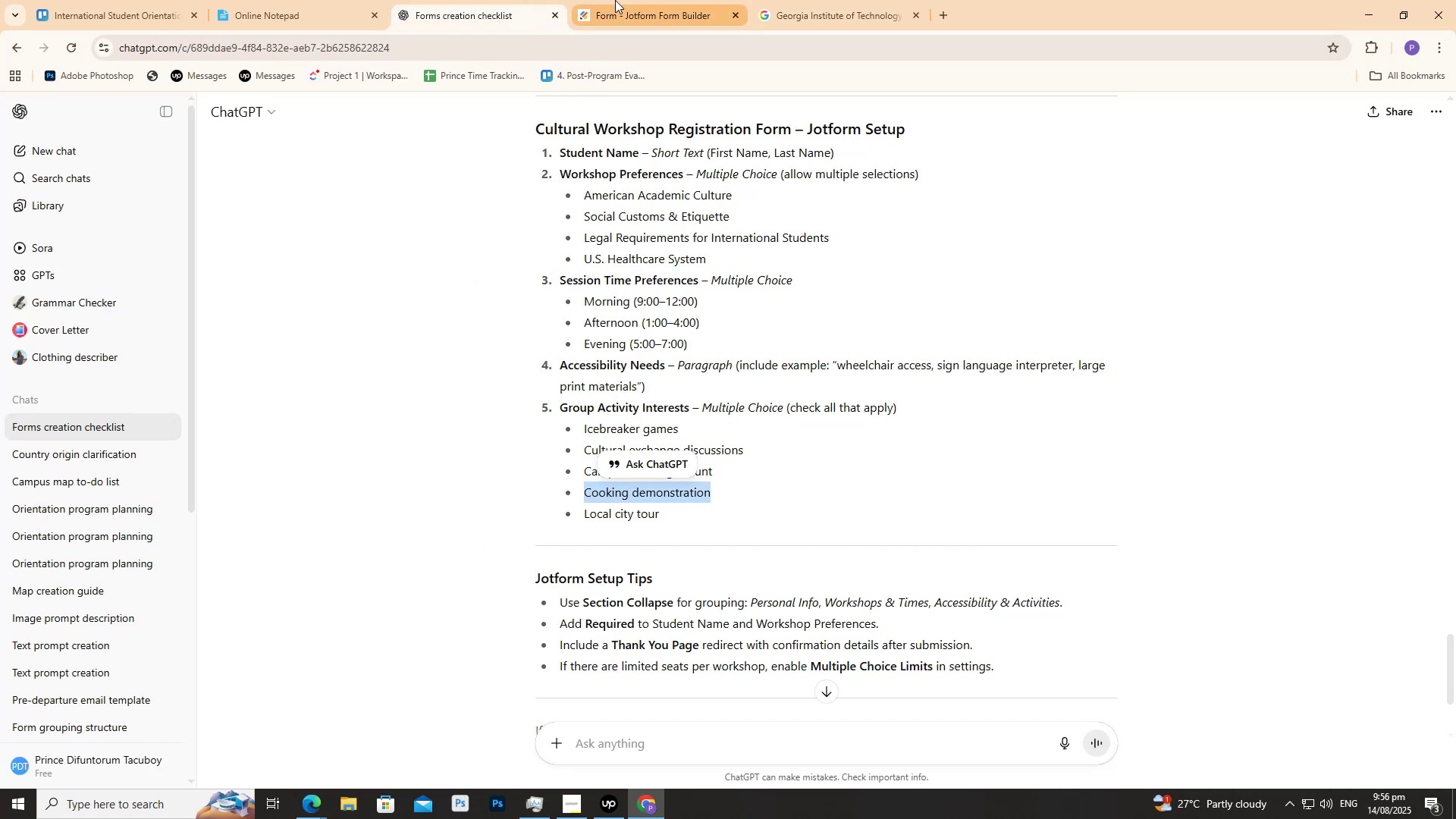 
left_click([615, 0])
 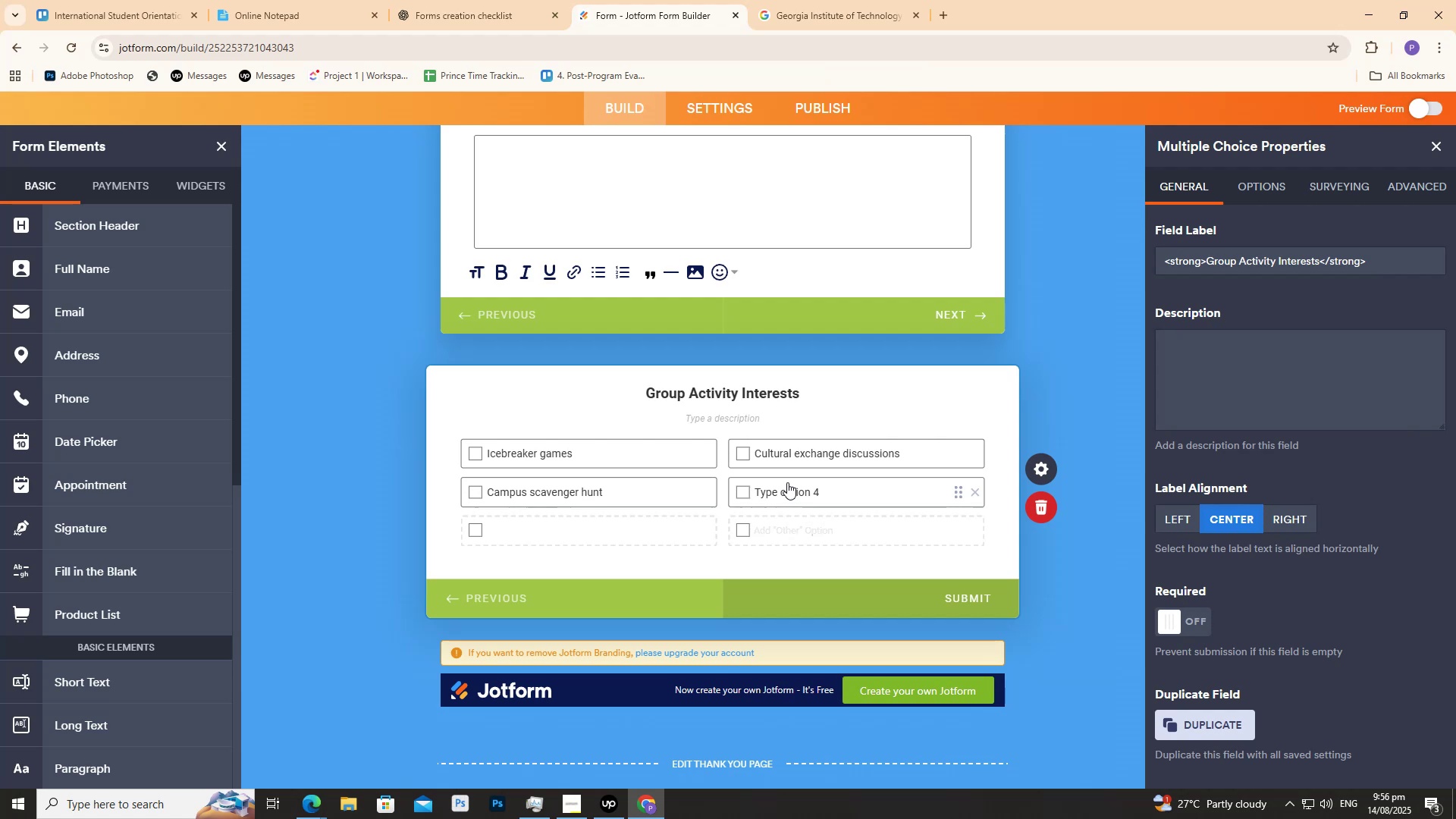 
left_click([787, 482])
 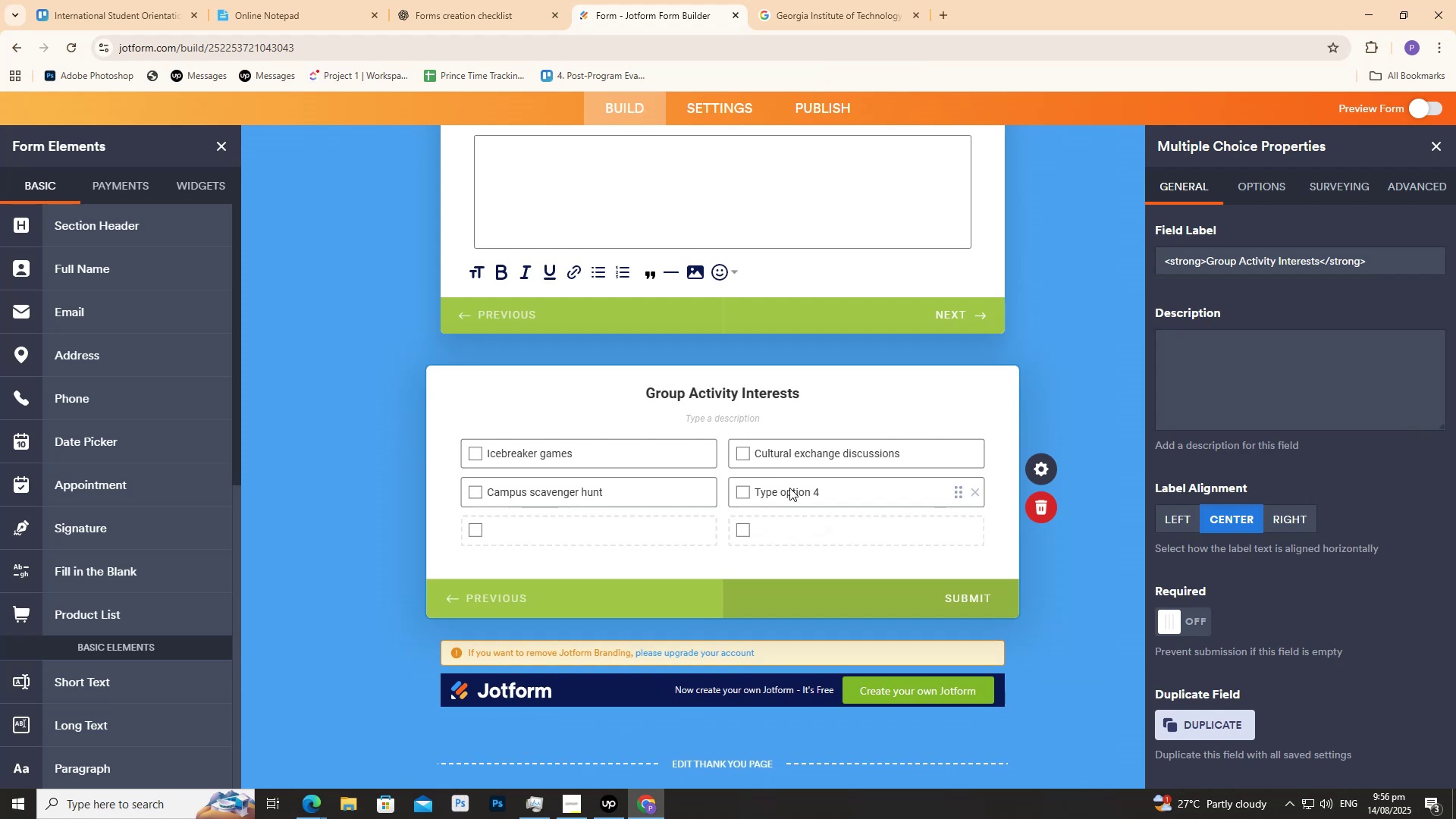 
double_click([790, 488])
 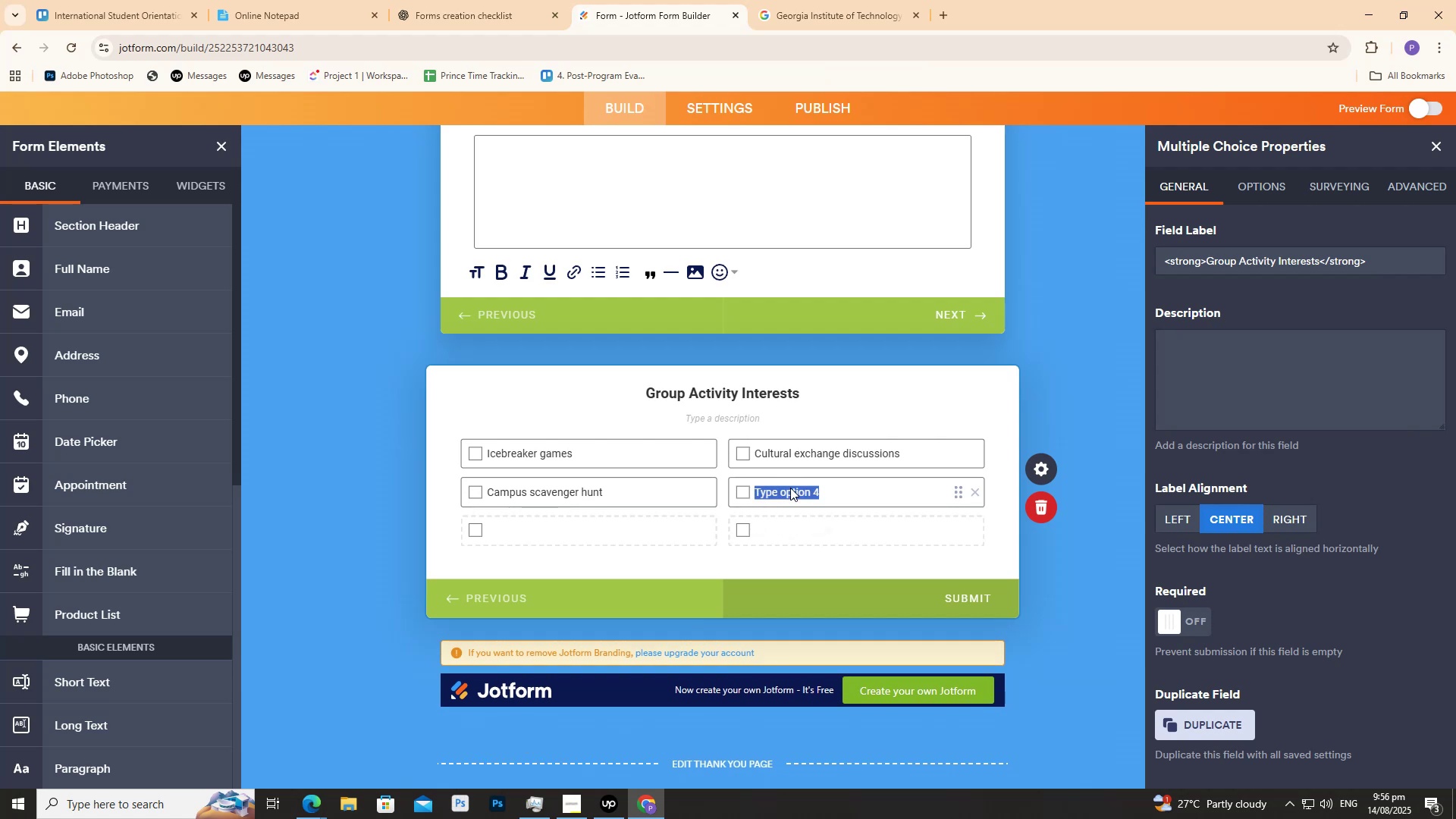 
key(Control+V)
 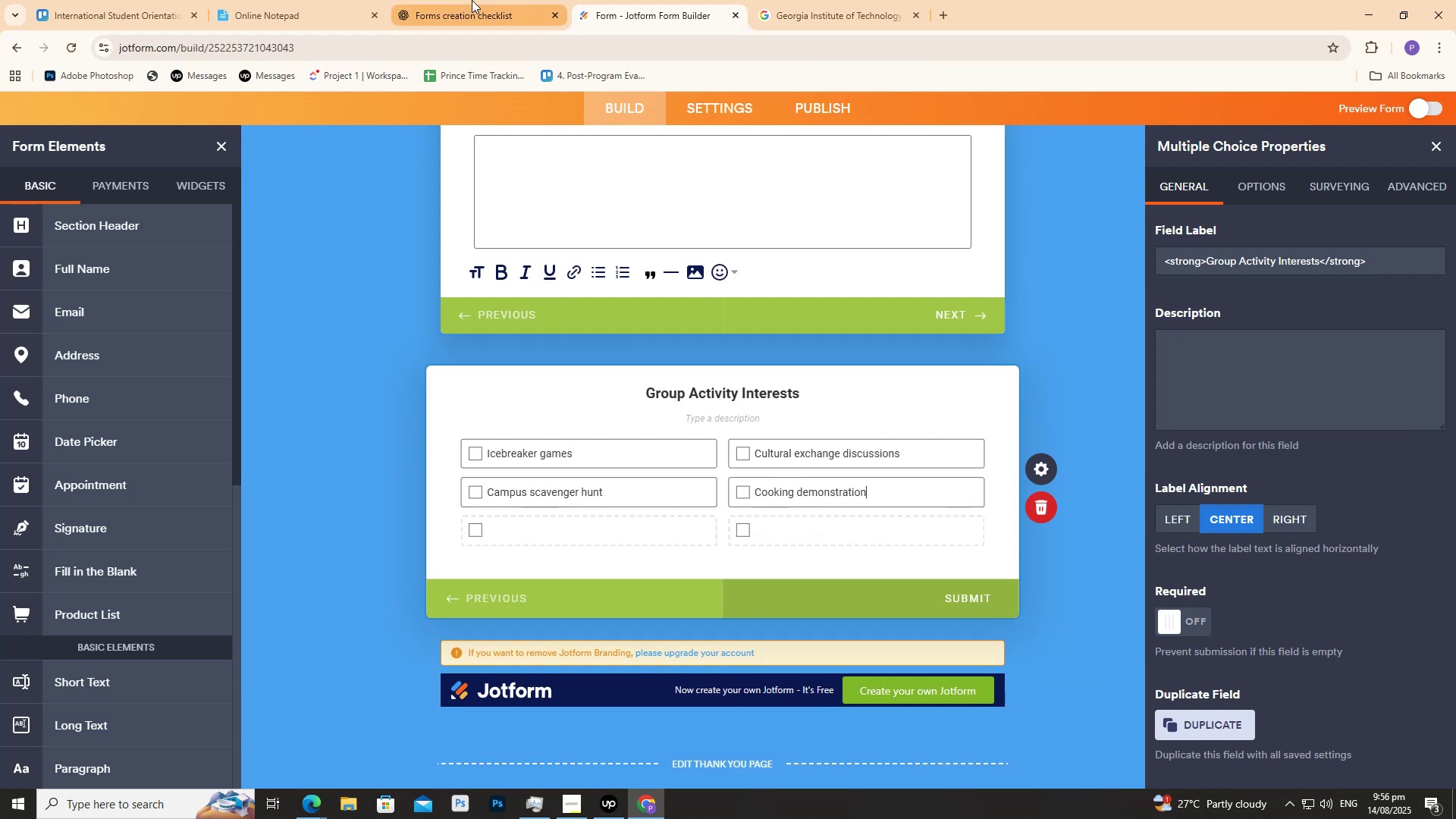 
left_click([474, 0])
 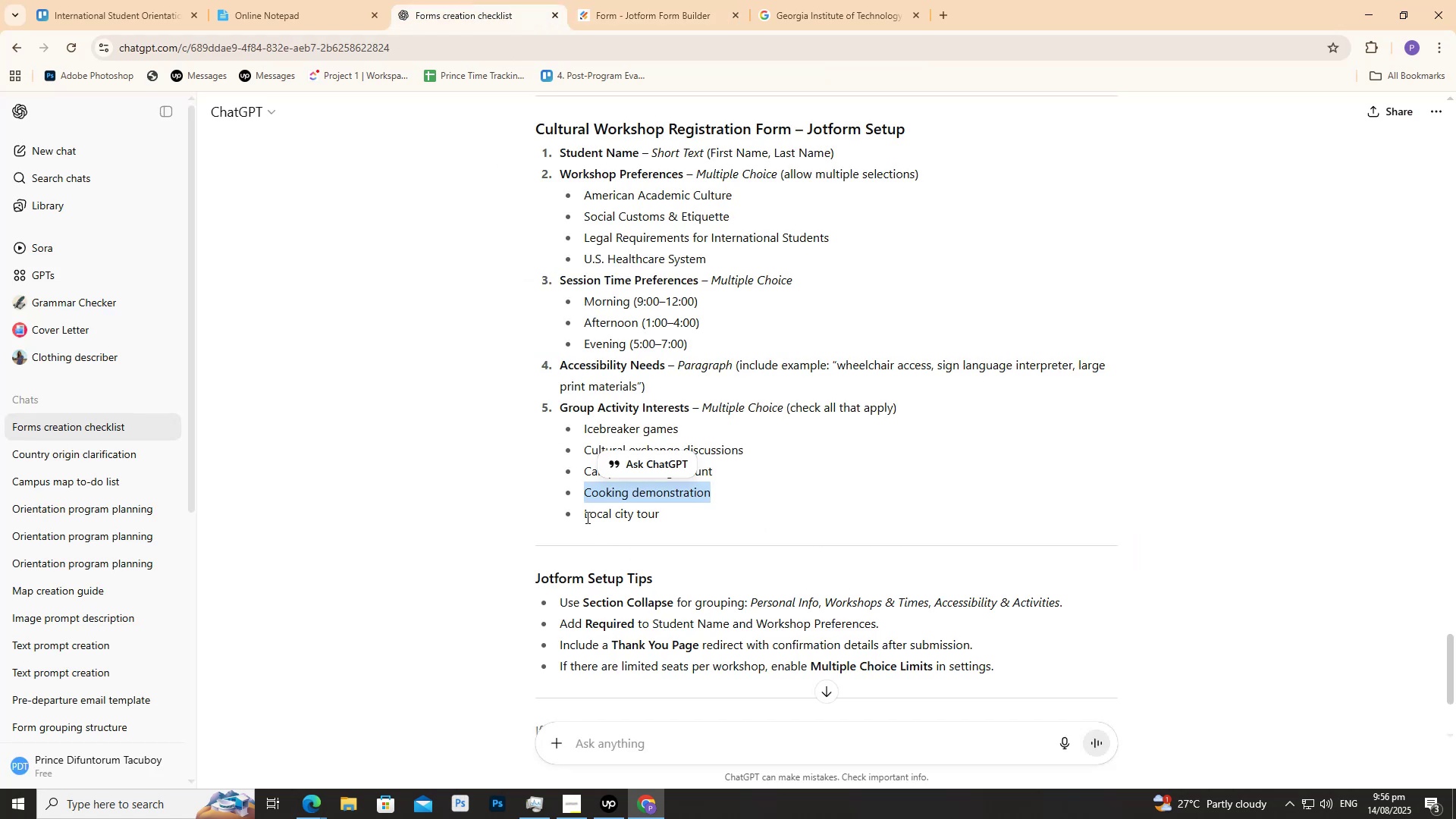 
key(Control+C)
 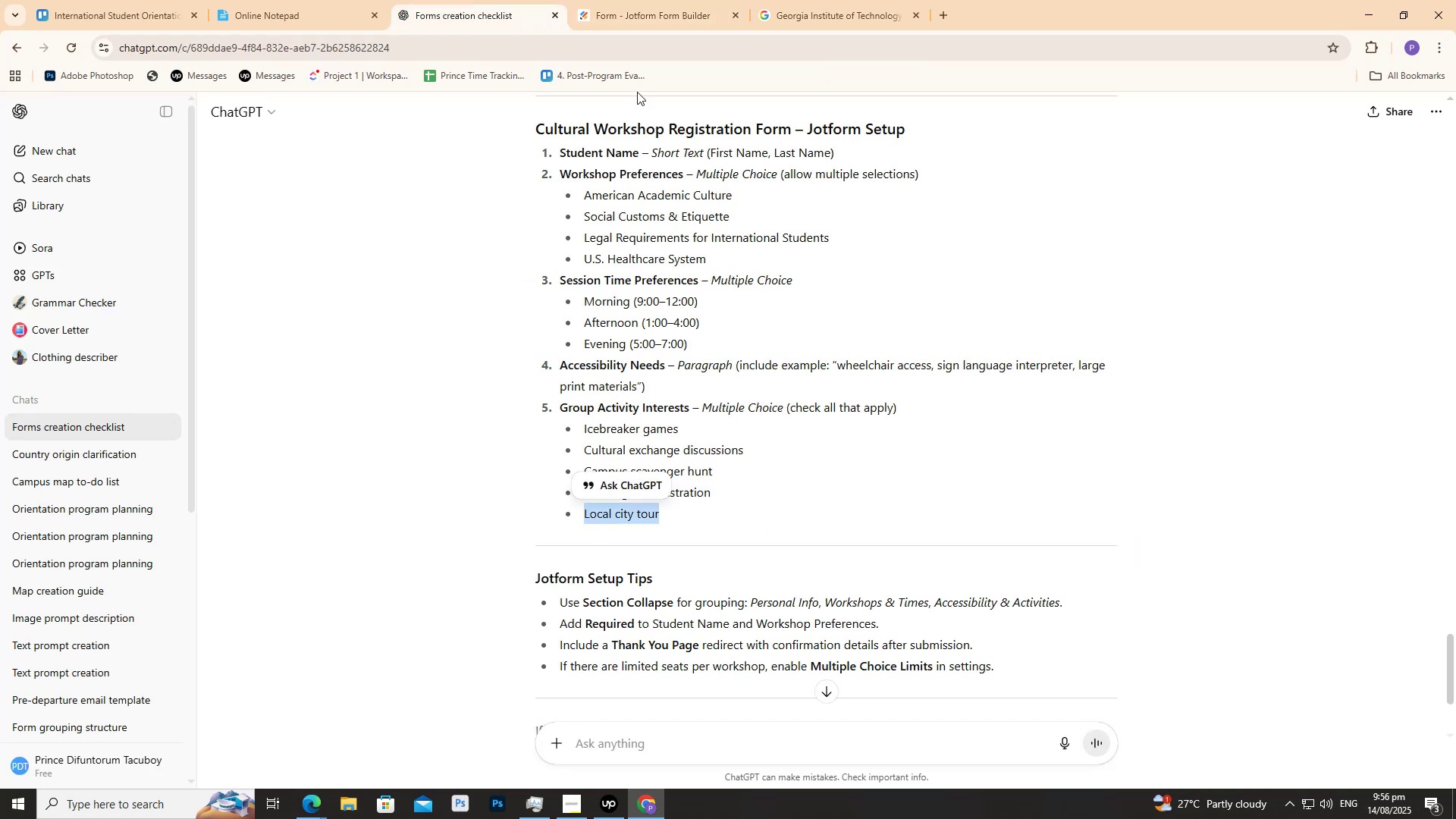 
key(Control+C)
 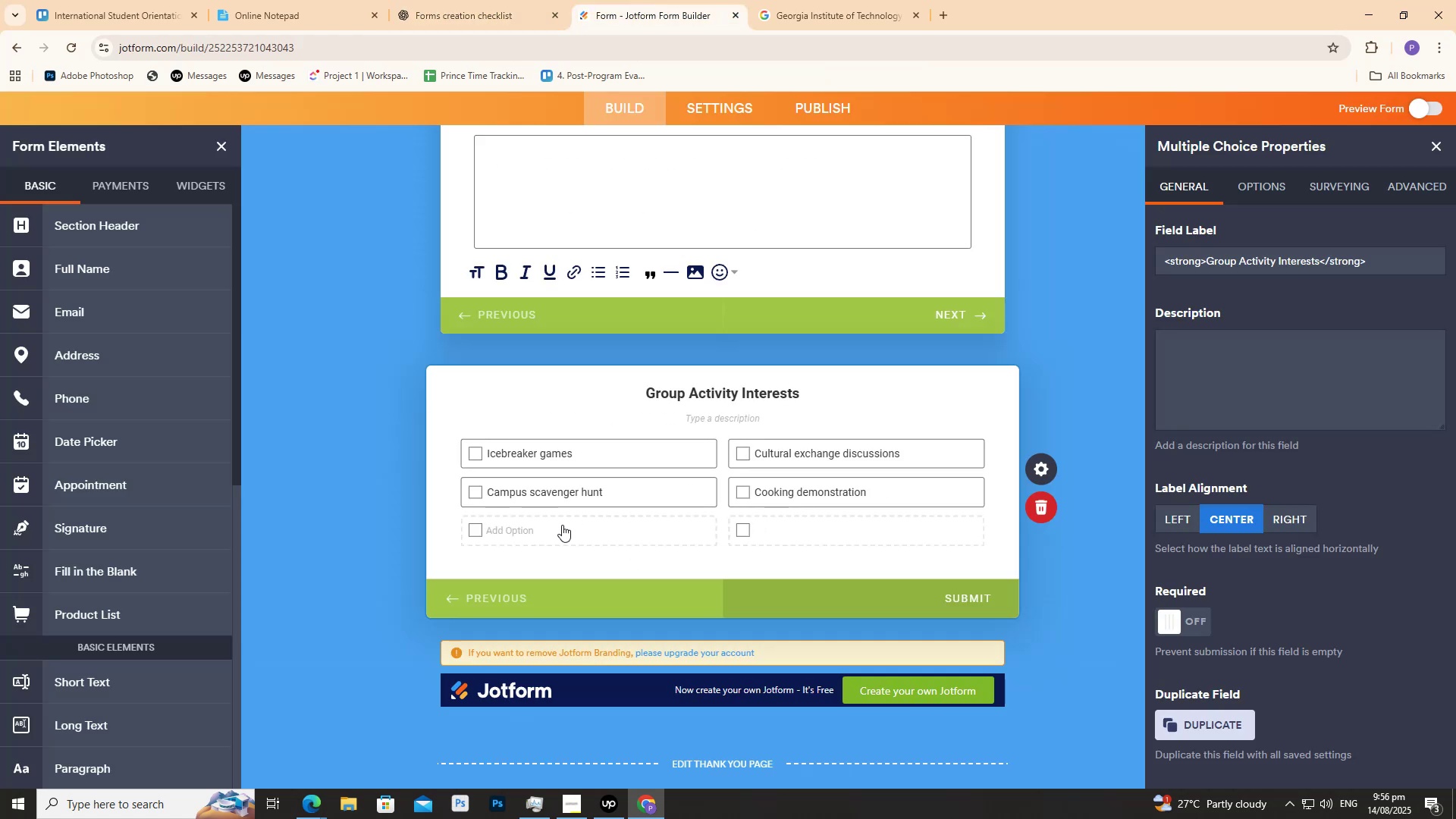 
key(Control+ControlLeft)
 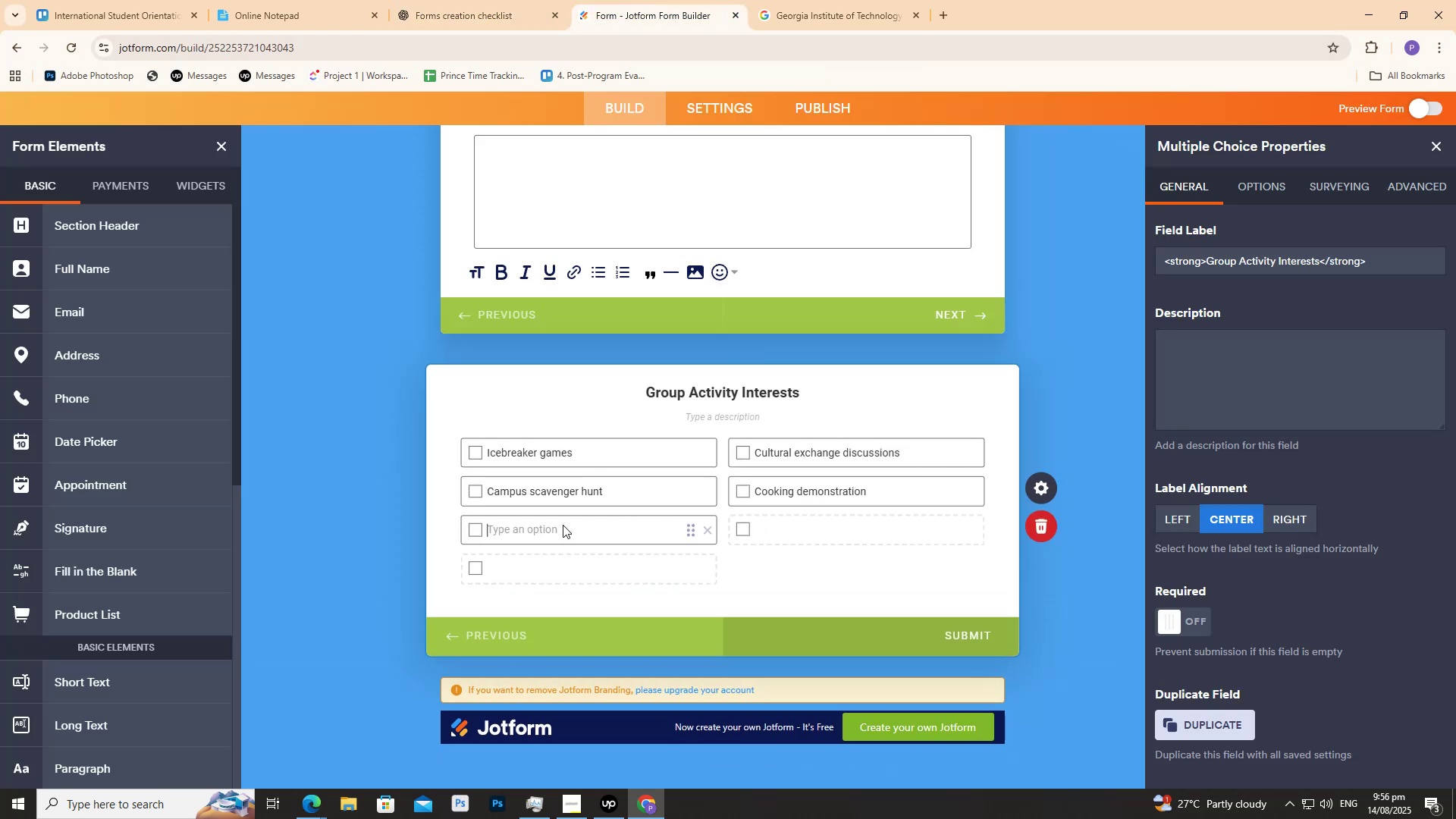 
key(Control+V)
 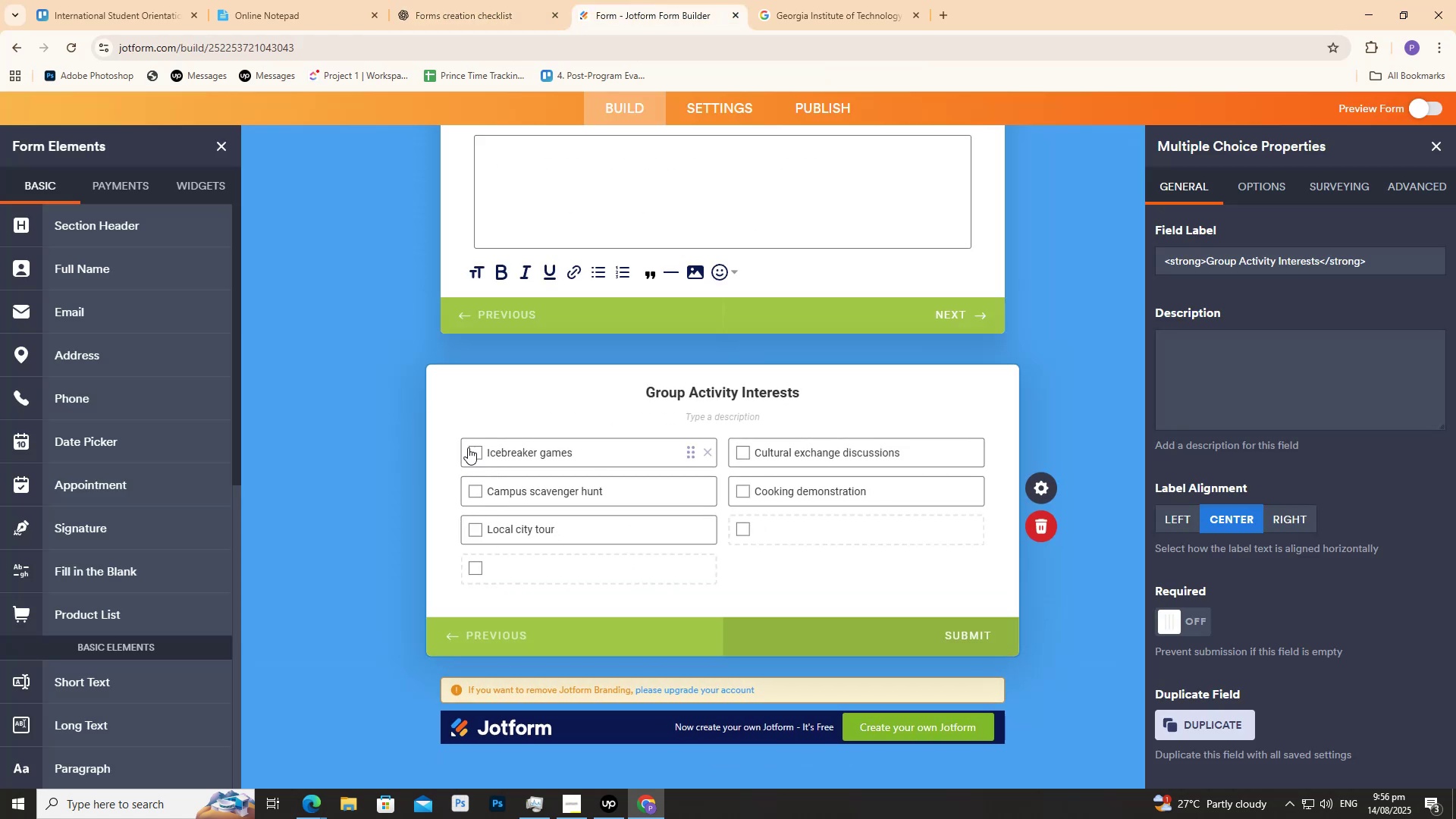 
left_click([407, 428])
 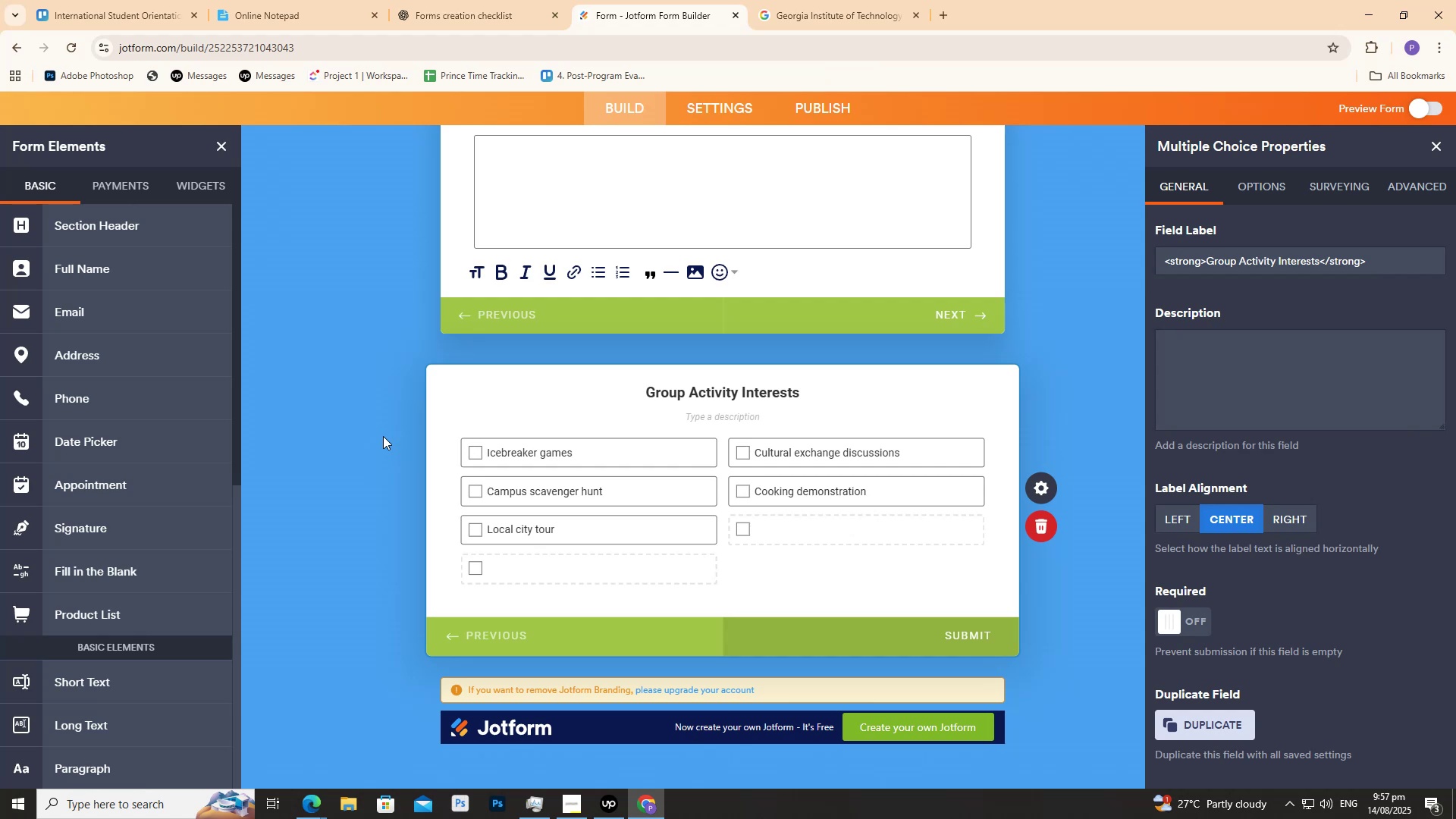 
wait(88.18)
 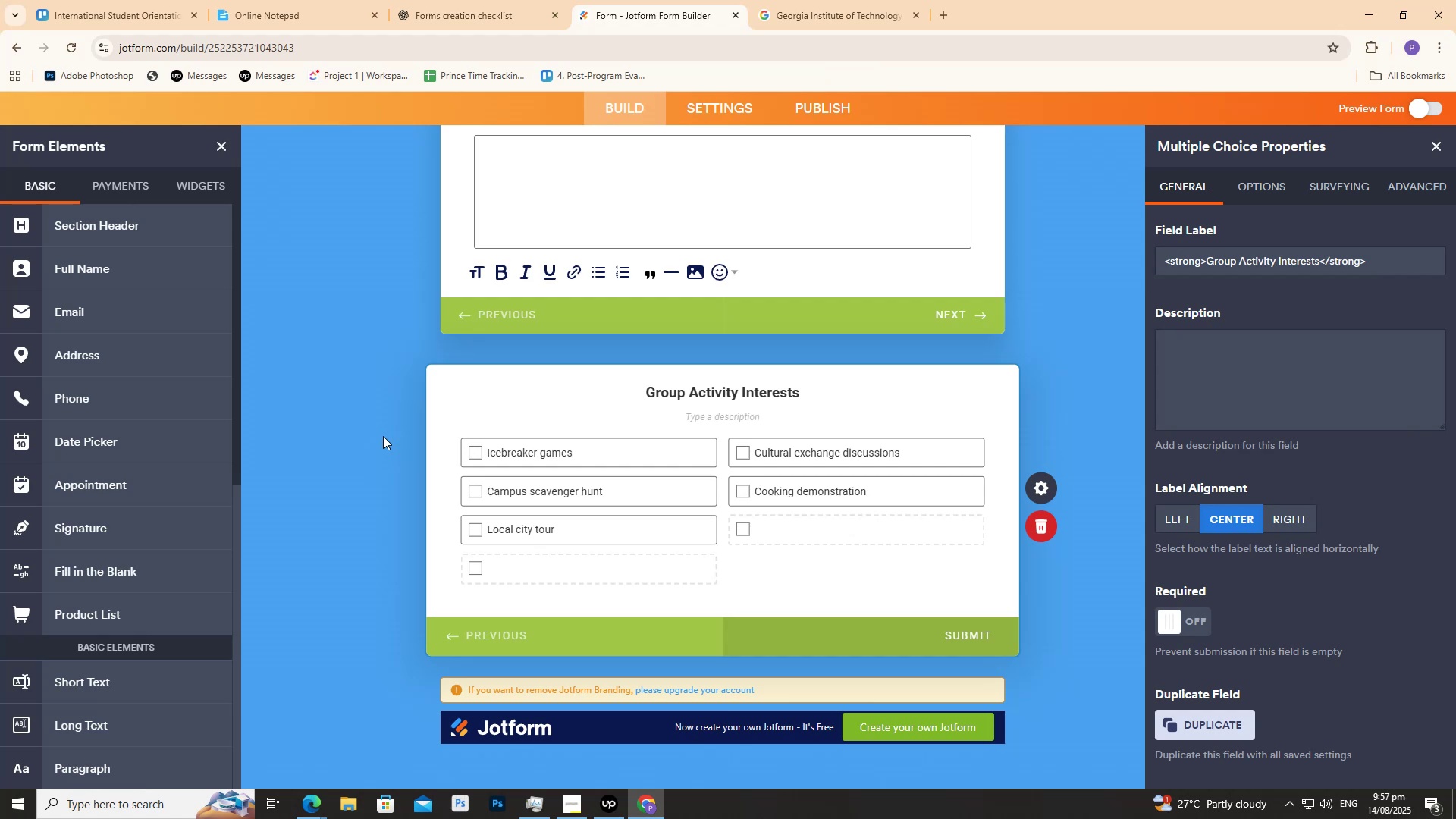 
scroll: coordinate [492, 429], scroll_direction: down, amount: 2.0
 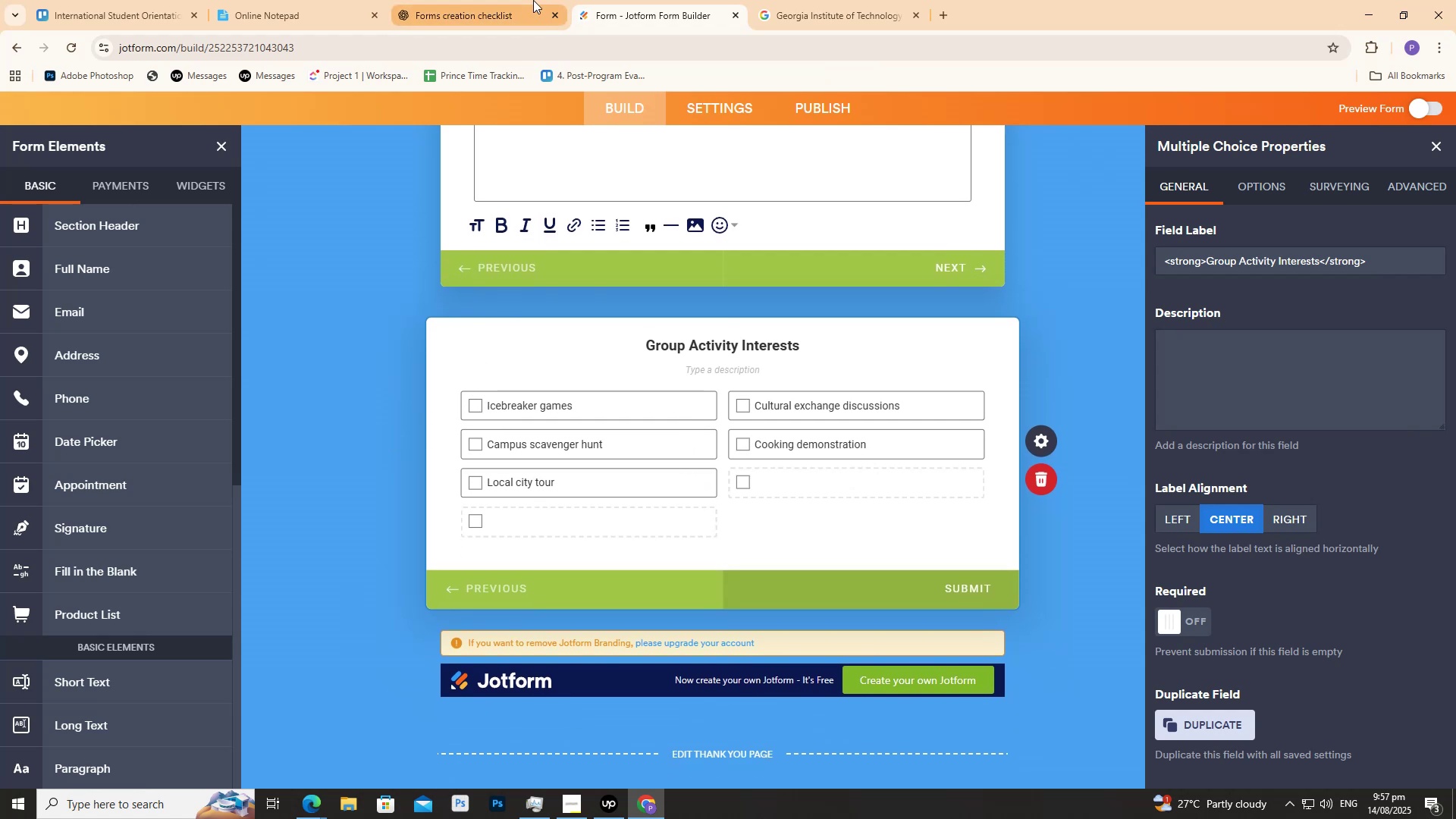 
left_click([470, 0])
 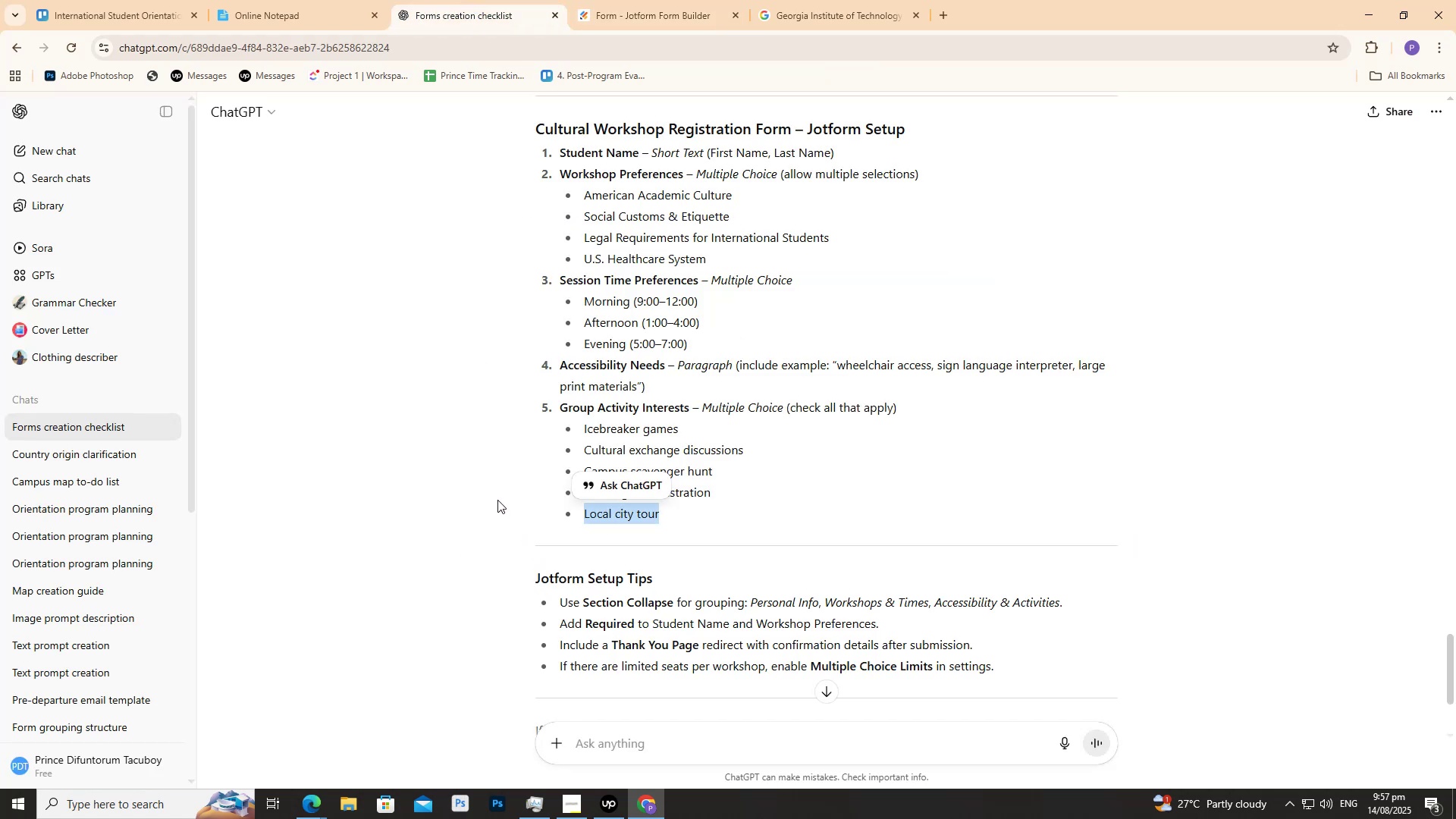 
double_click([637, 0])
 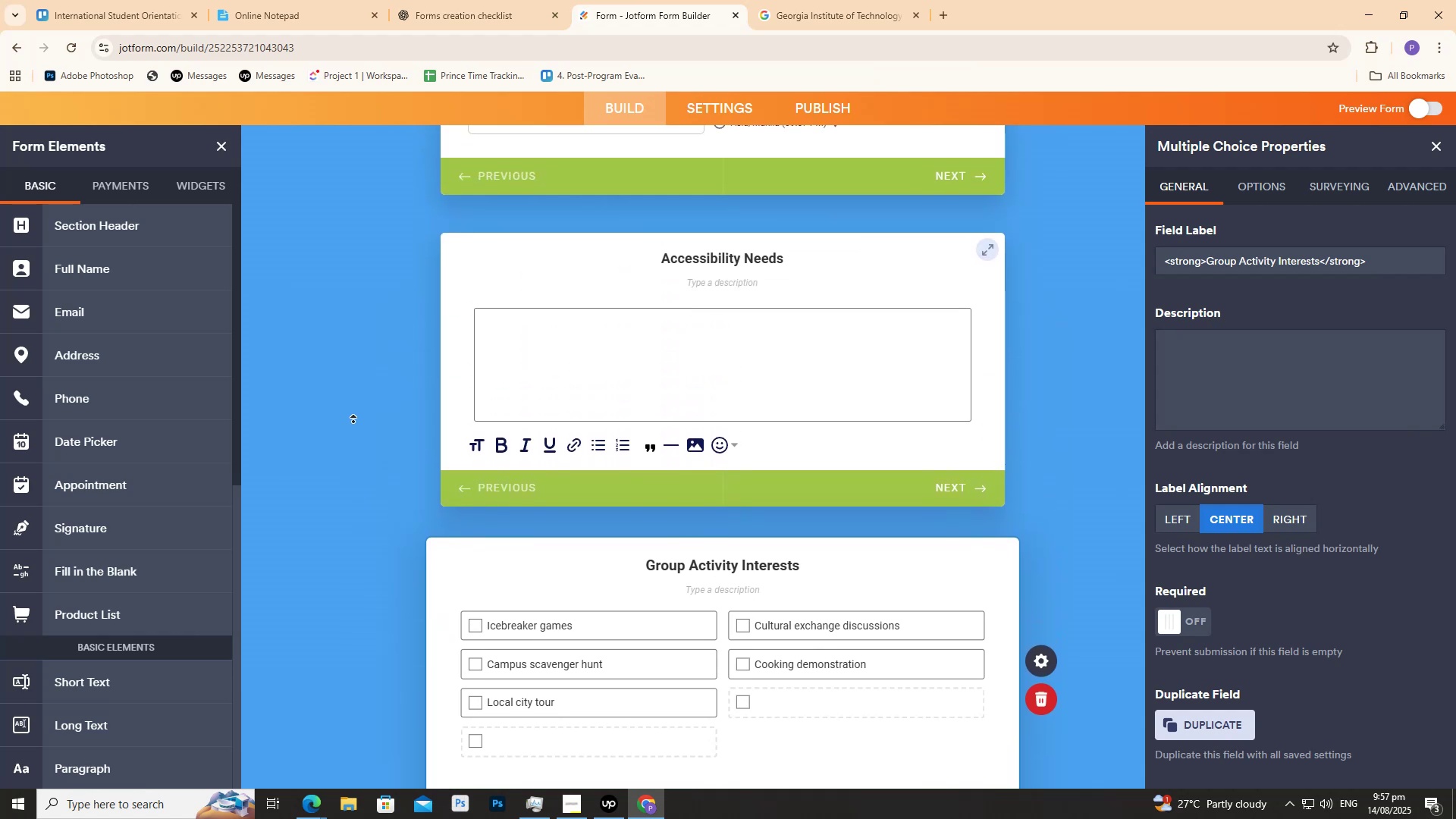 
middle_click([342, 249])
 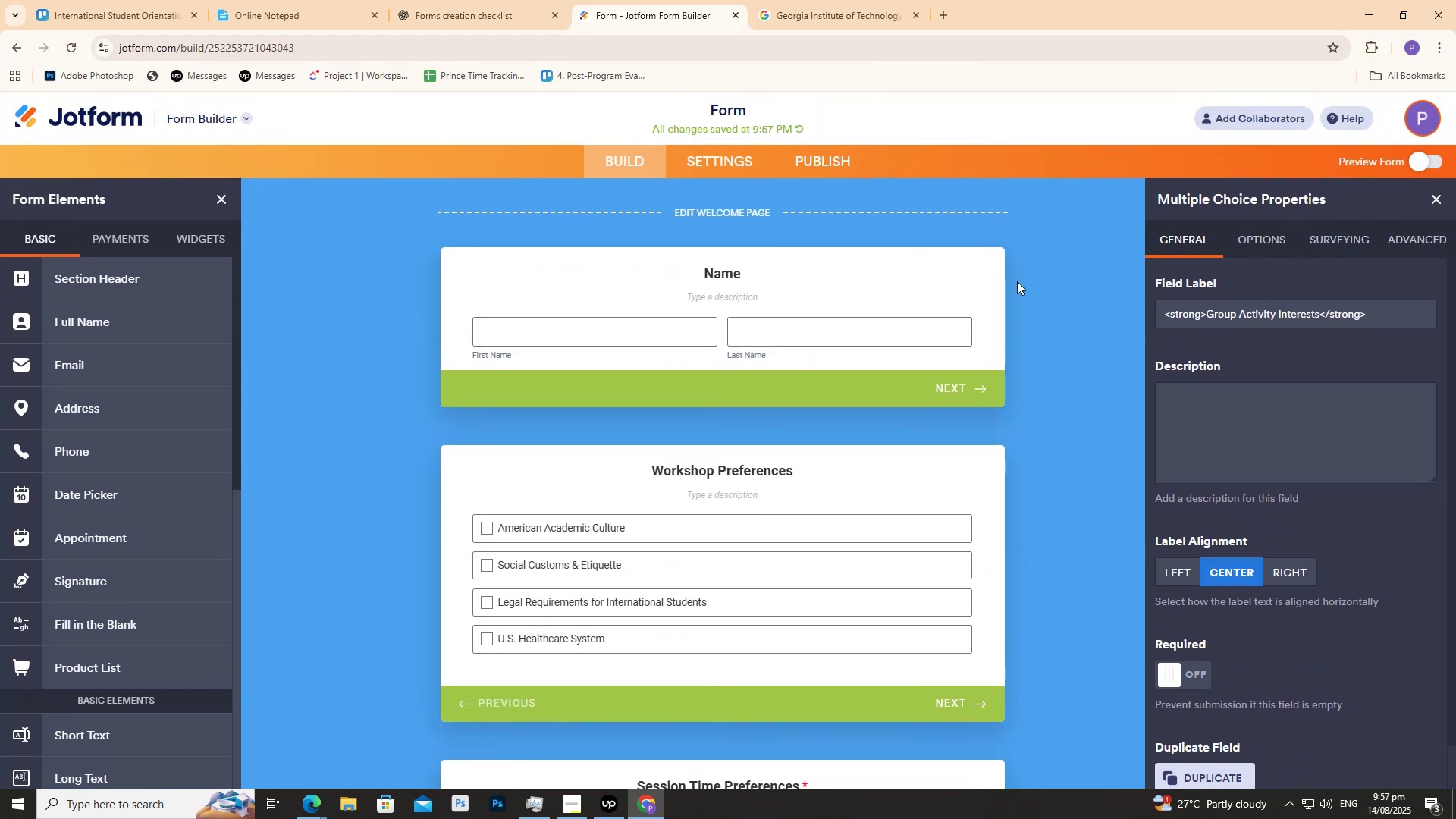 
left_click([778, 265])
 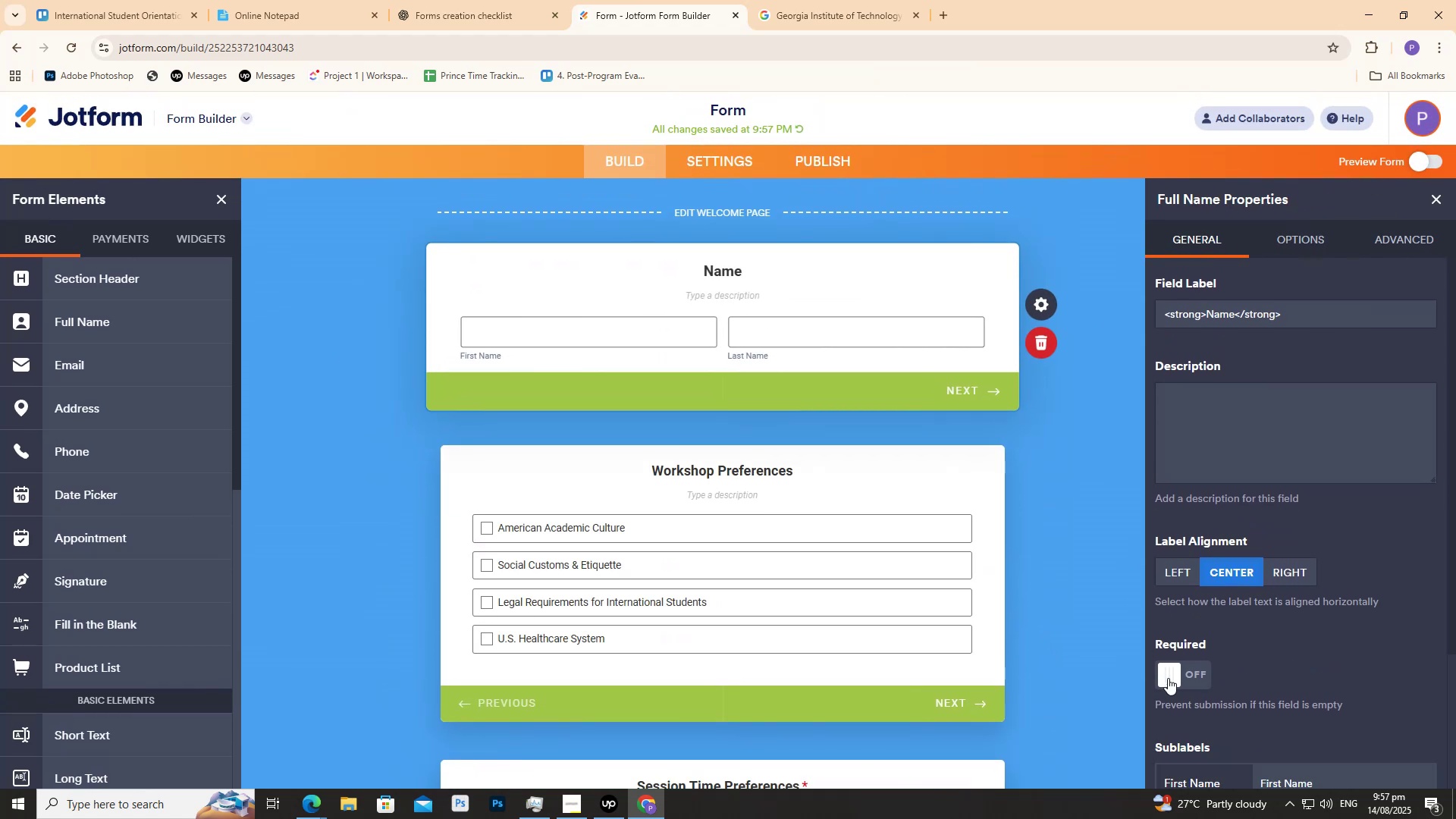 
left_click([1172, 684])
 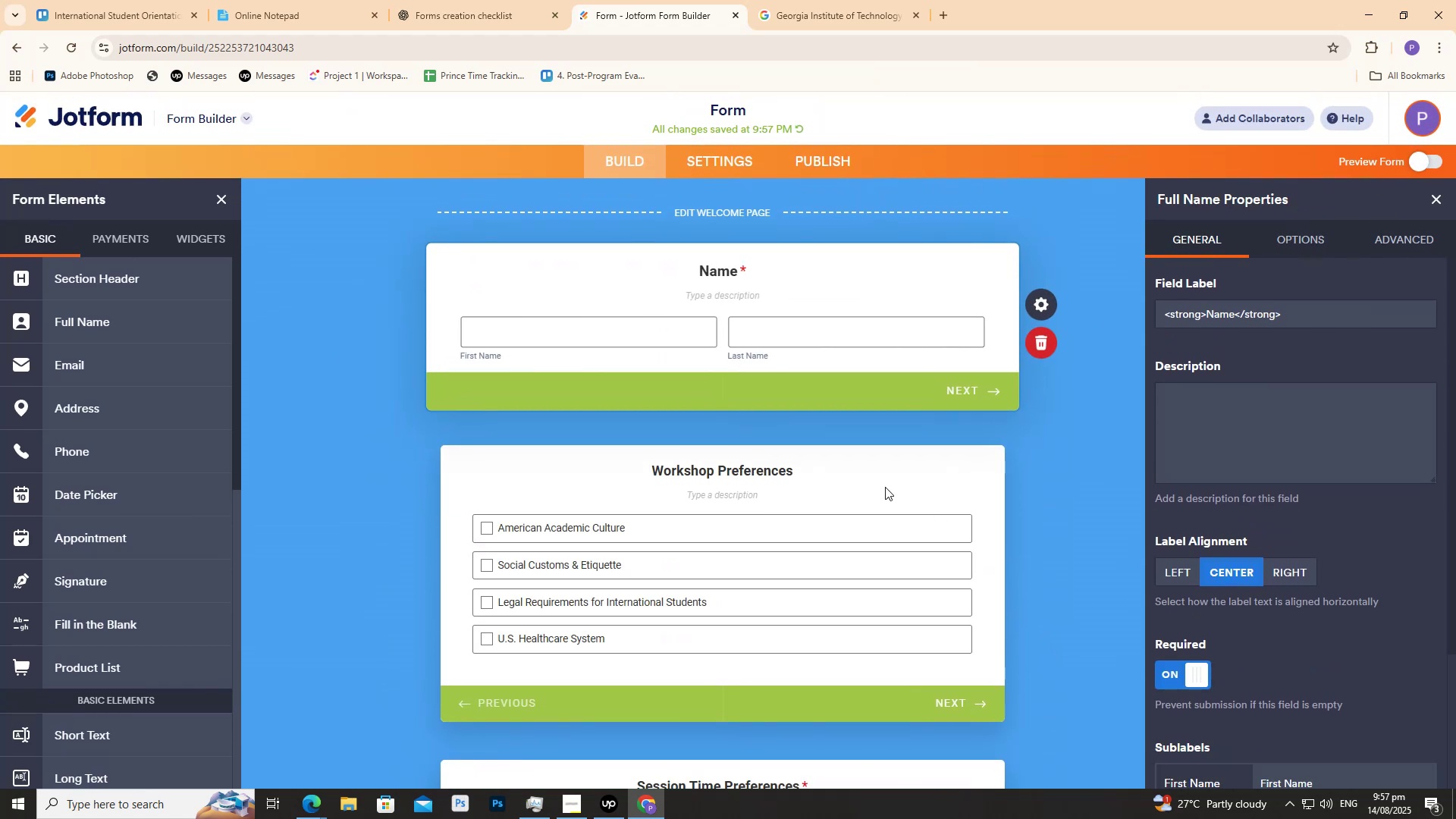 
double_click([885, 486])
 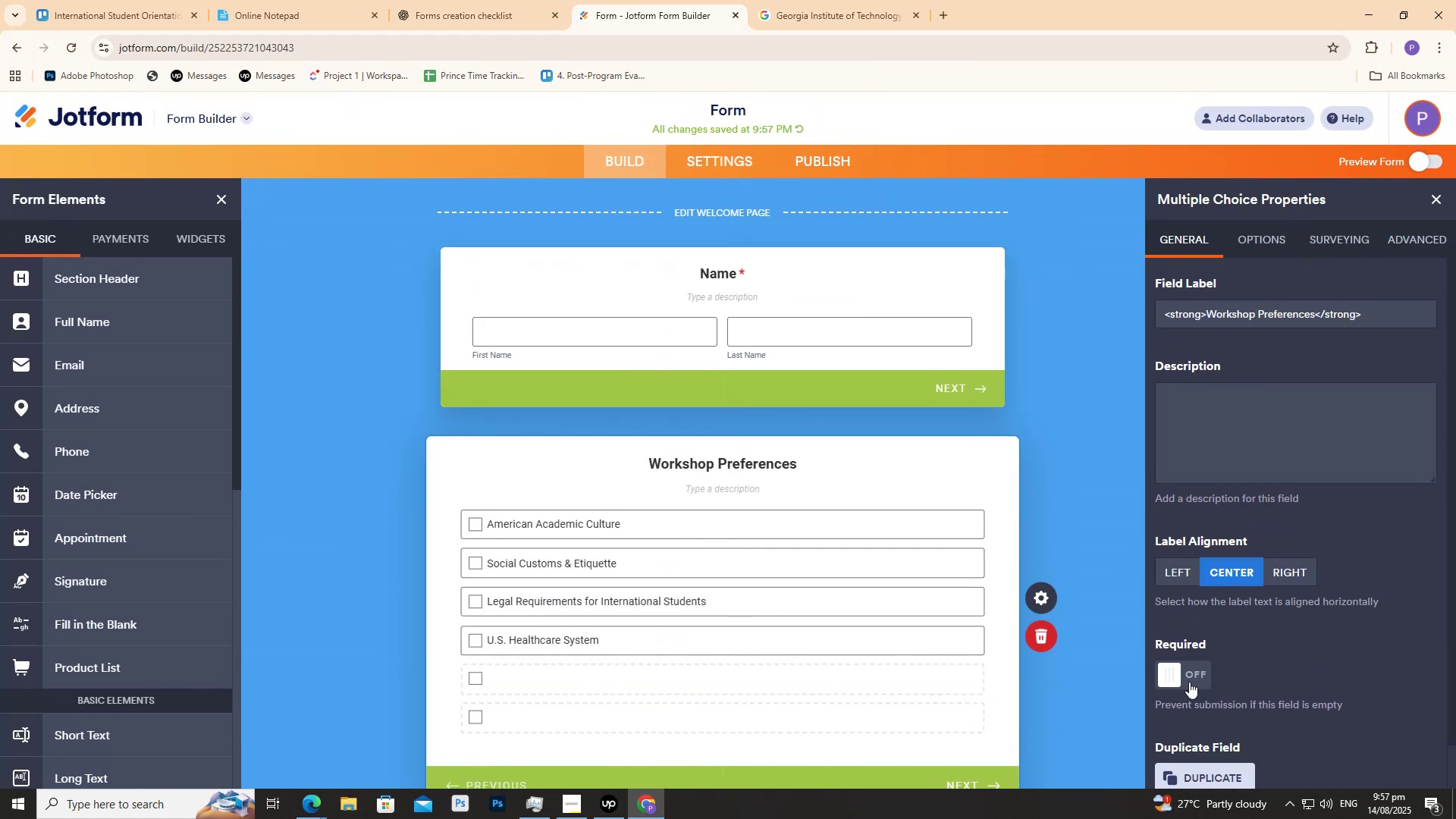 
scroll: coordinate [915, 524], scroll_direction: down, amount: 12.0
 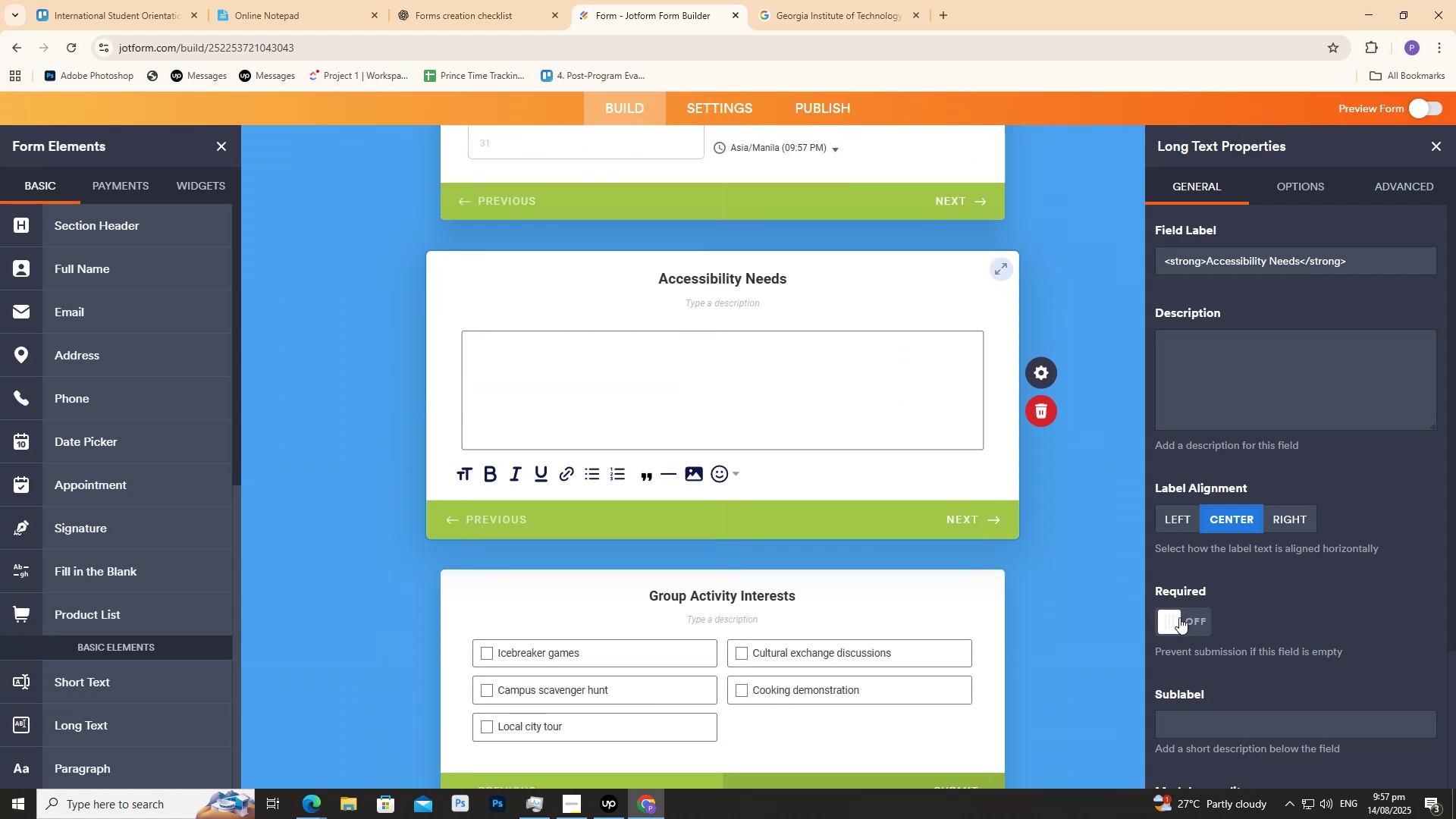 
left_click([1179, 617])
 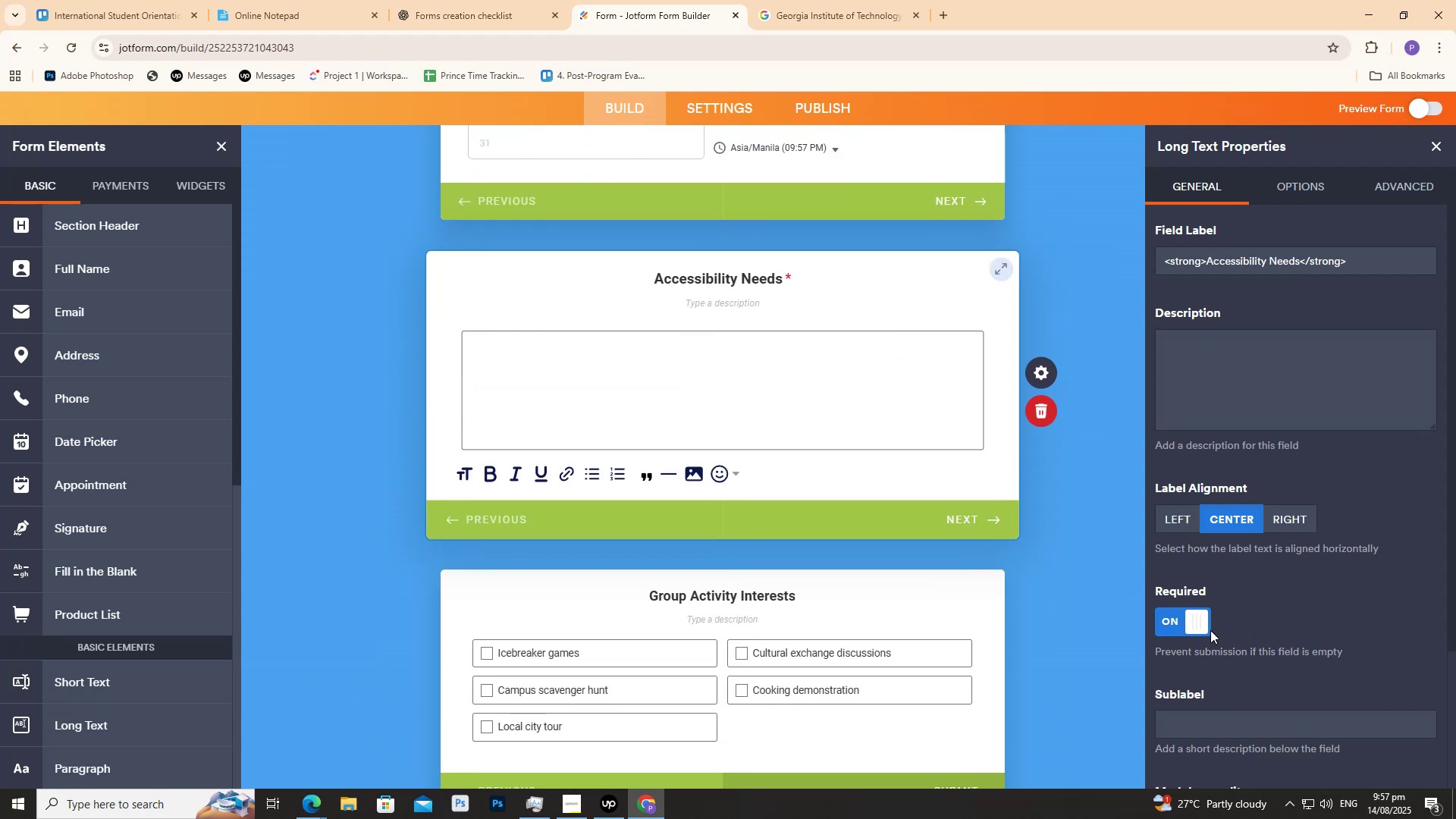 
left_click([1188, 634])
 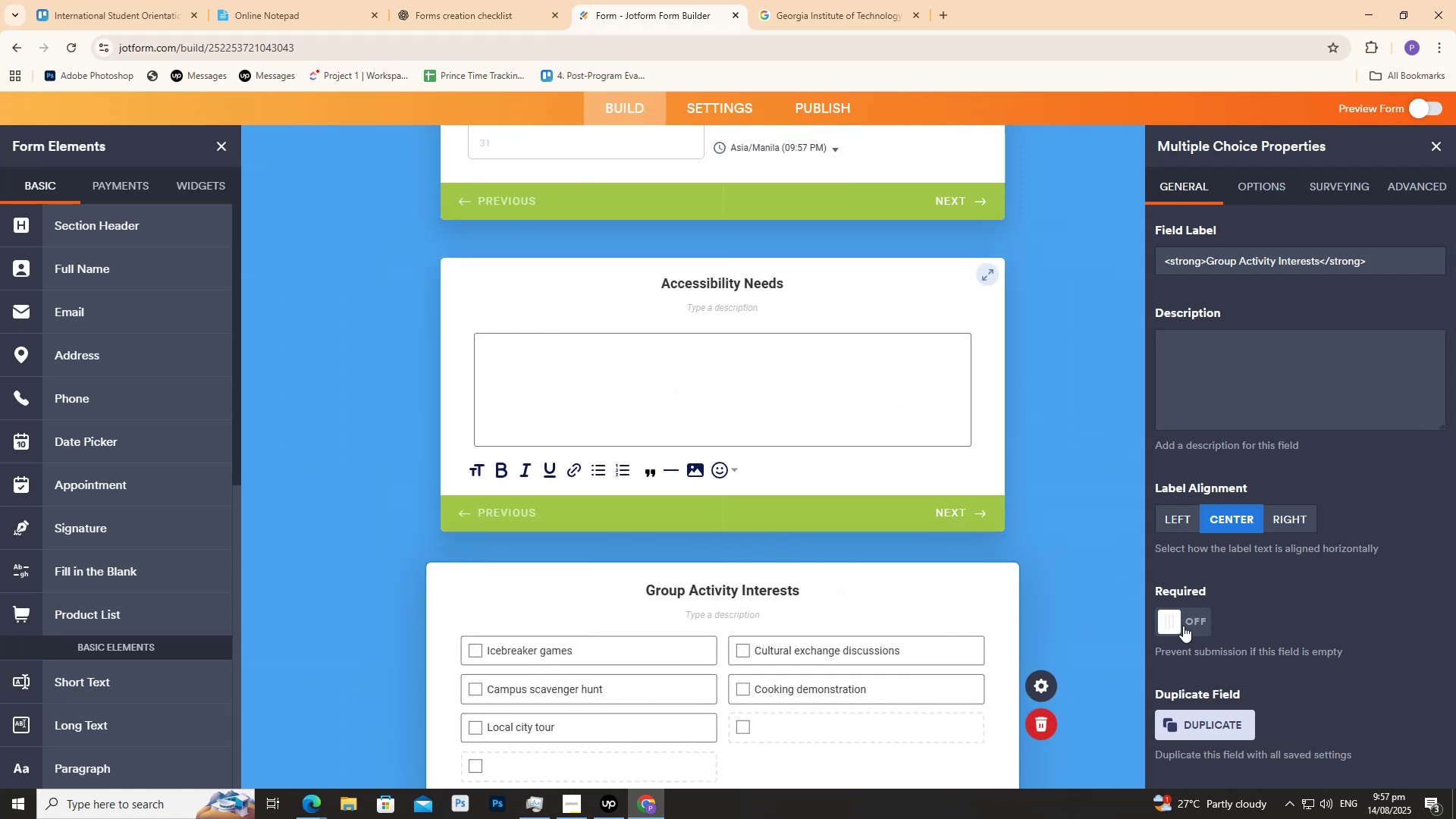 
scroll: coordinate [744, 565], scroll_direction: down, amount: 4.0
 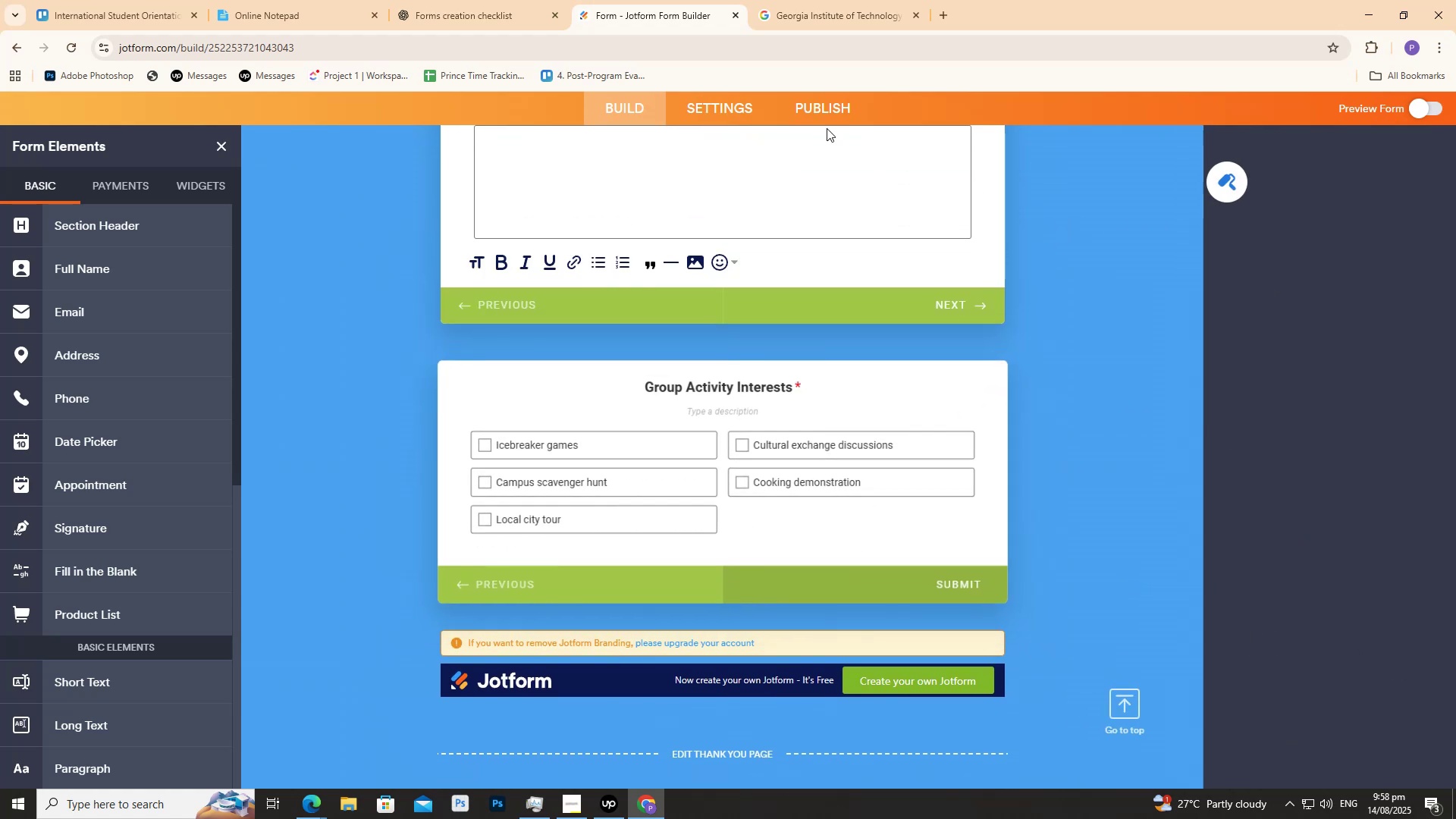 
left_click([822, 109])
 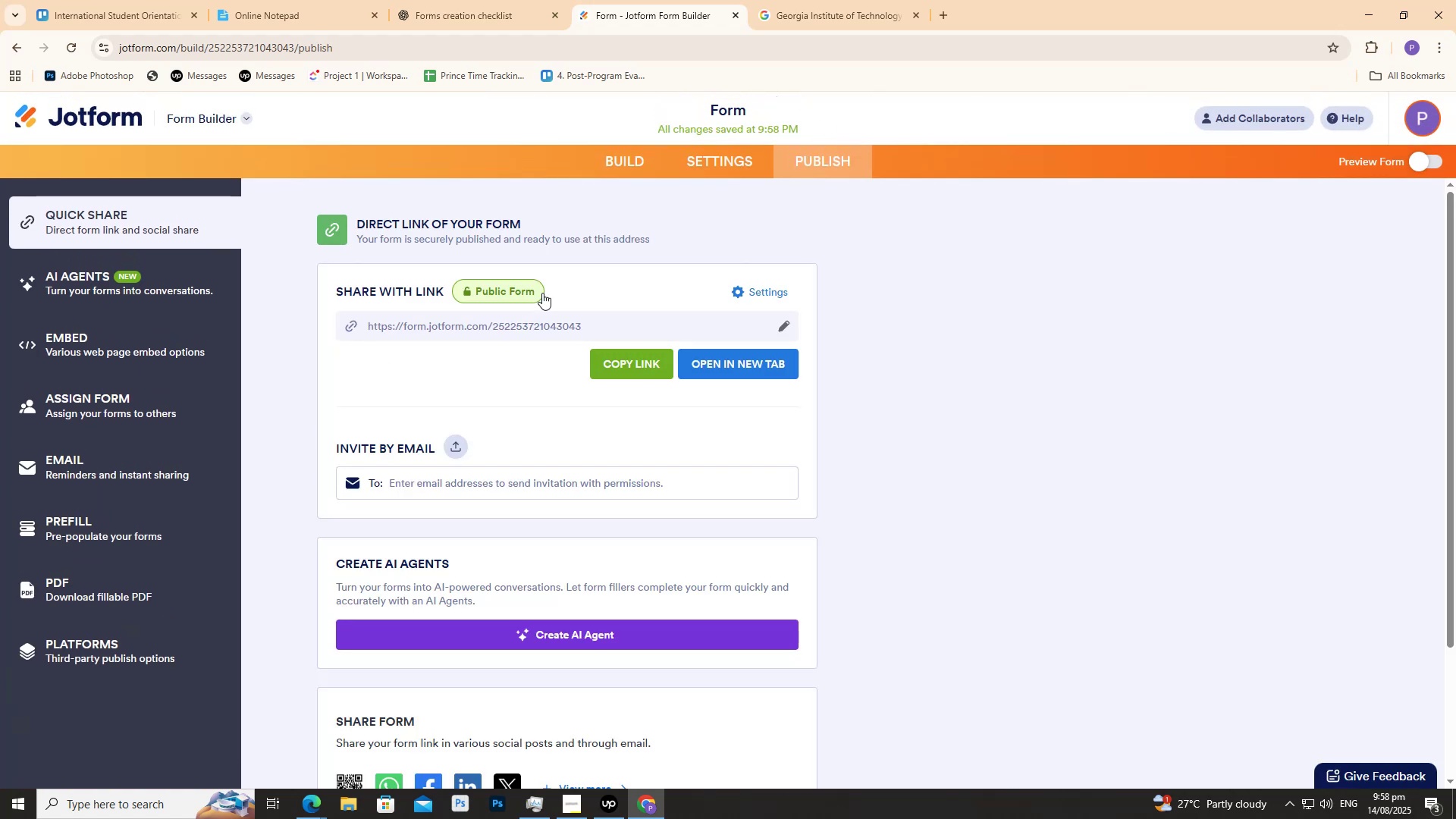 
left_click([613, 356])
 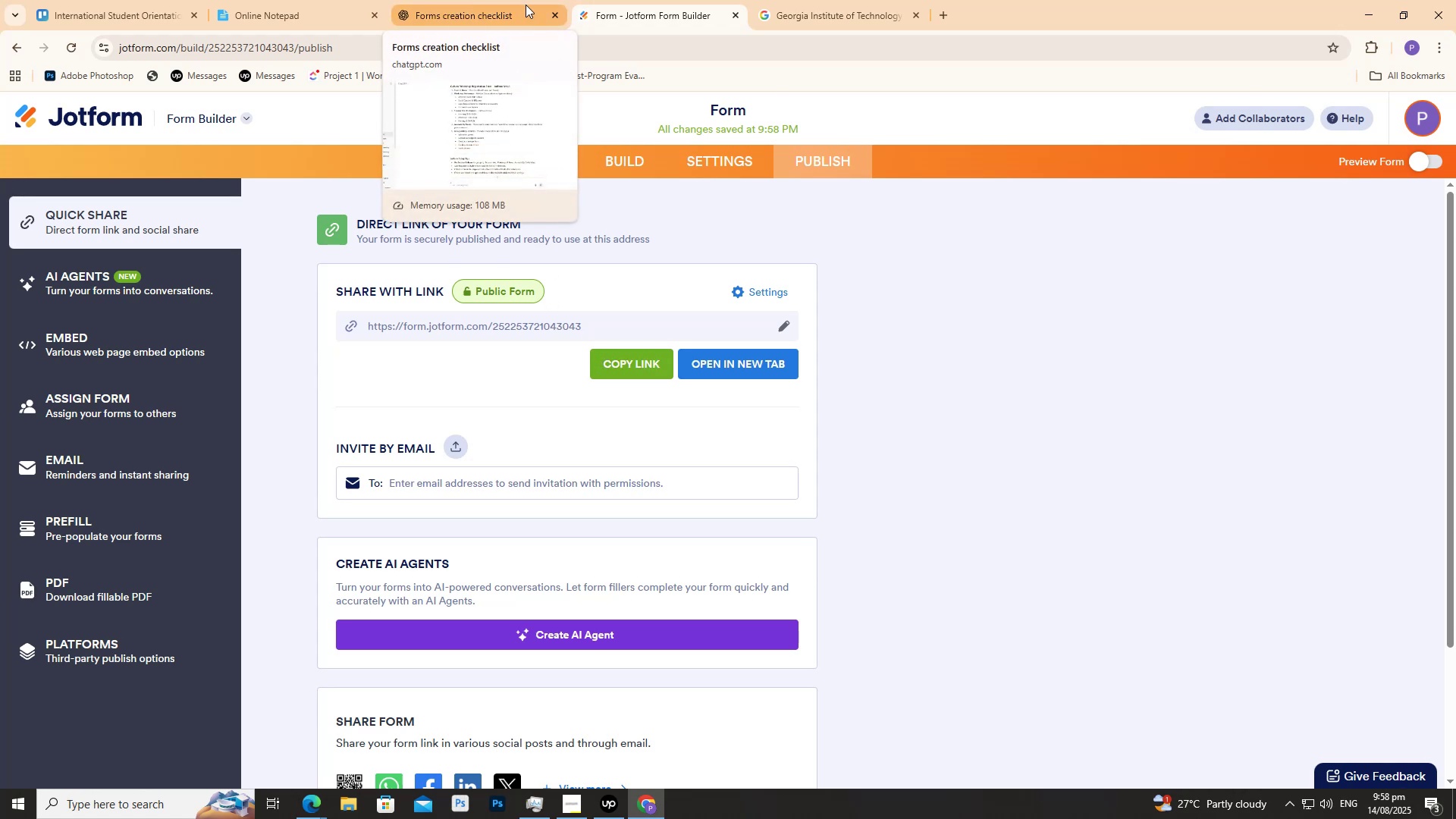 
left_click([258, 0])
 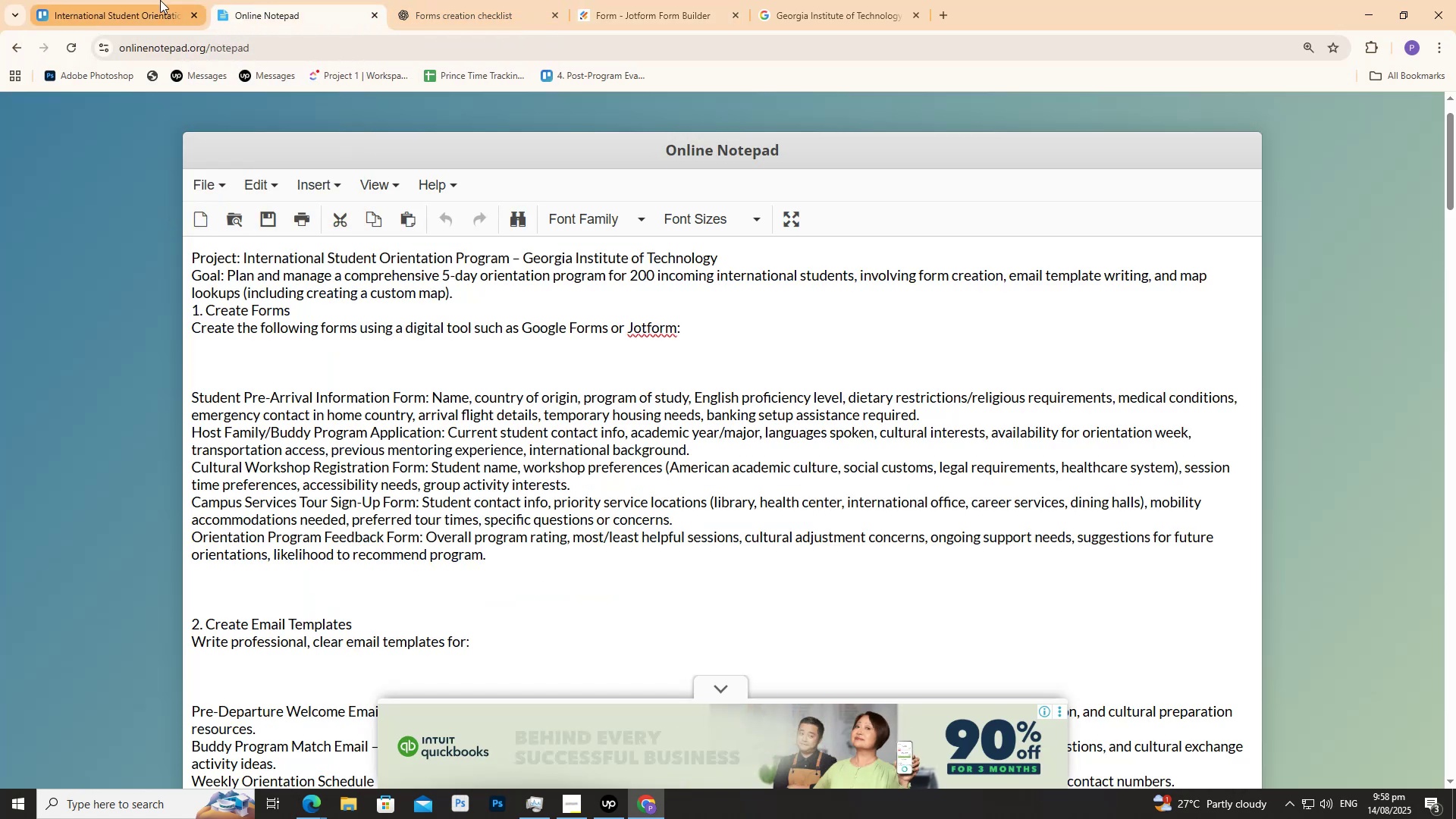 
left_click([160, 0])
 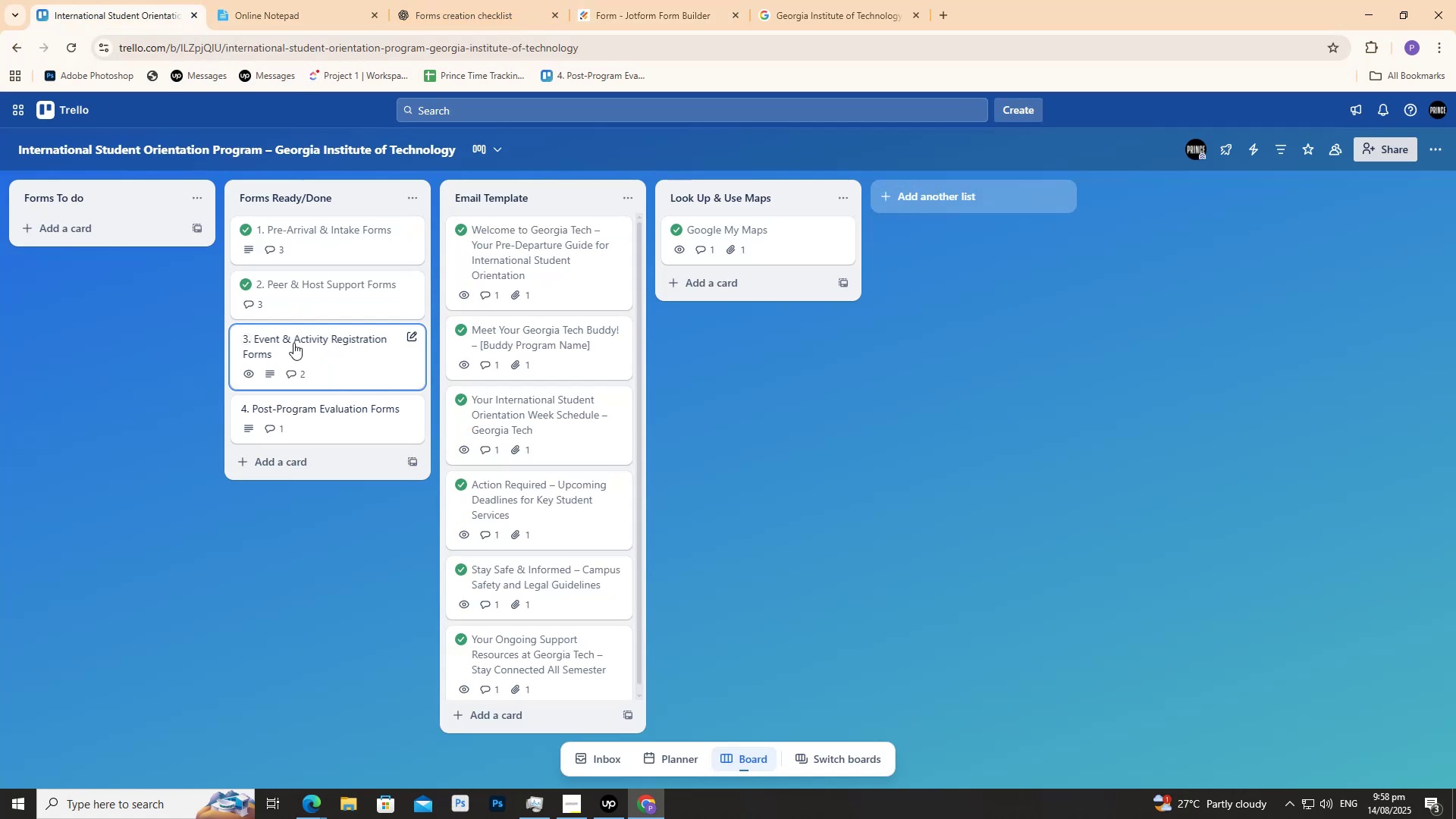 
left_click([293, 343])
 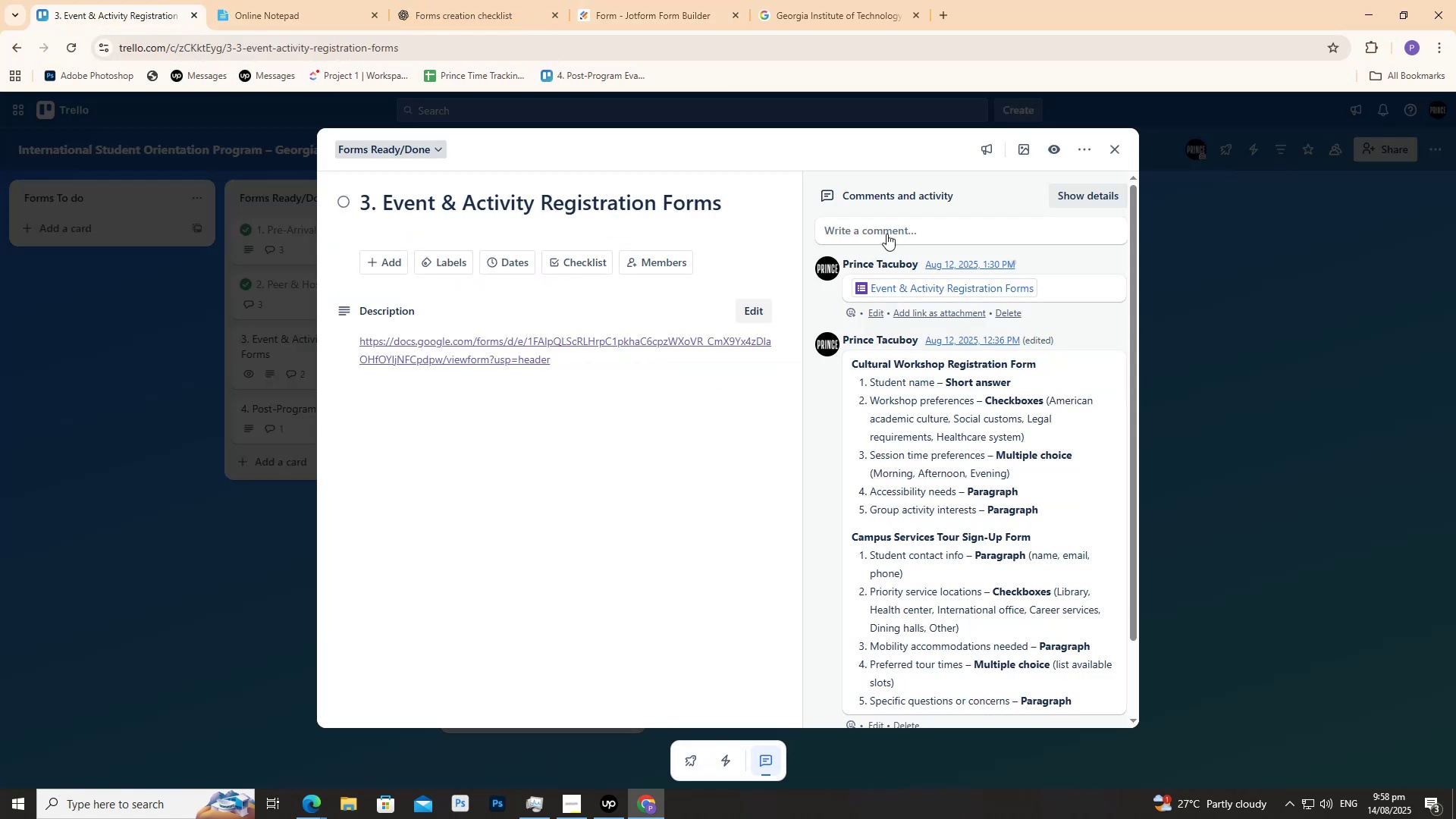 
left_click([886, 227])
 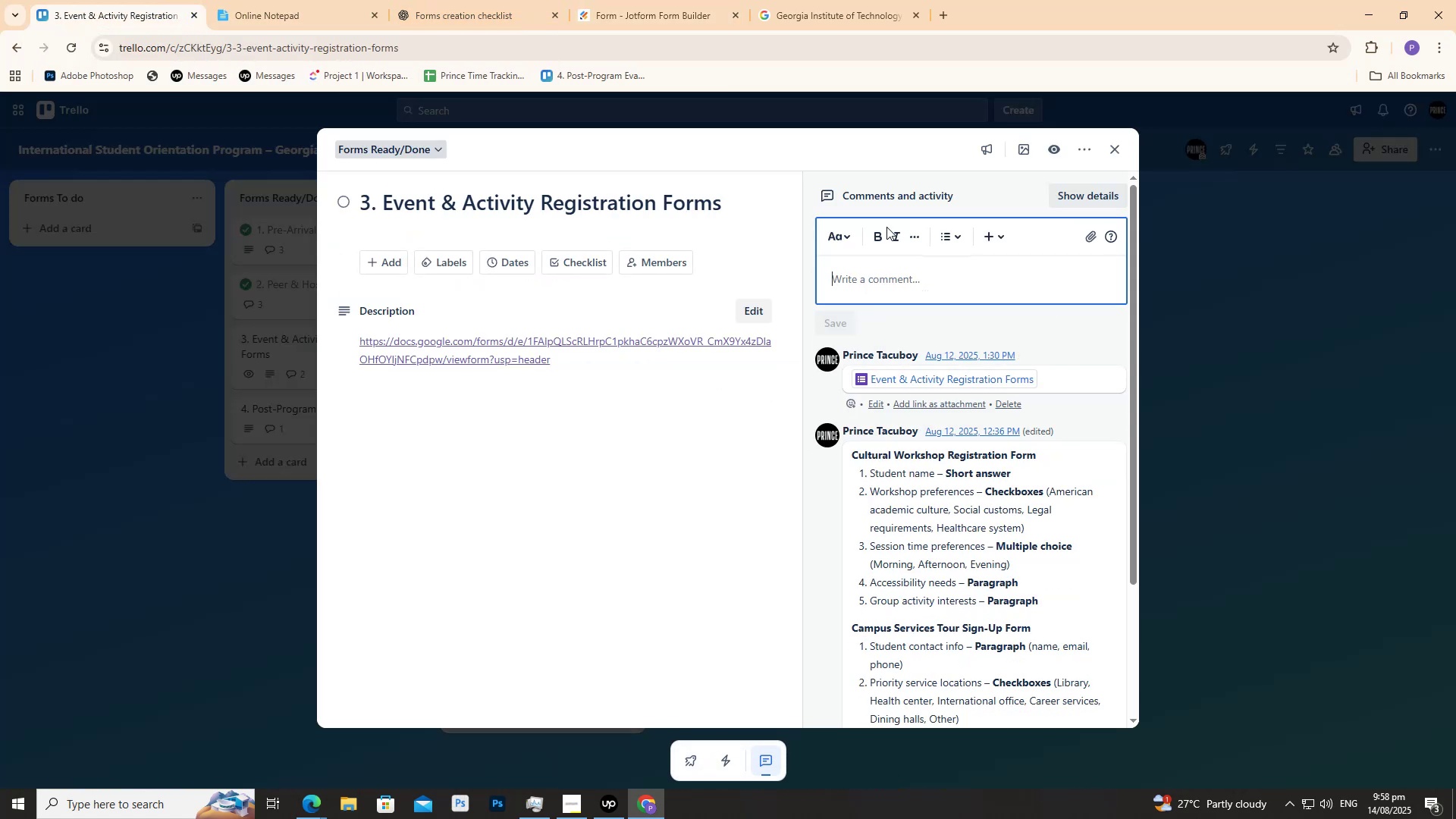 
key(Control+V)
 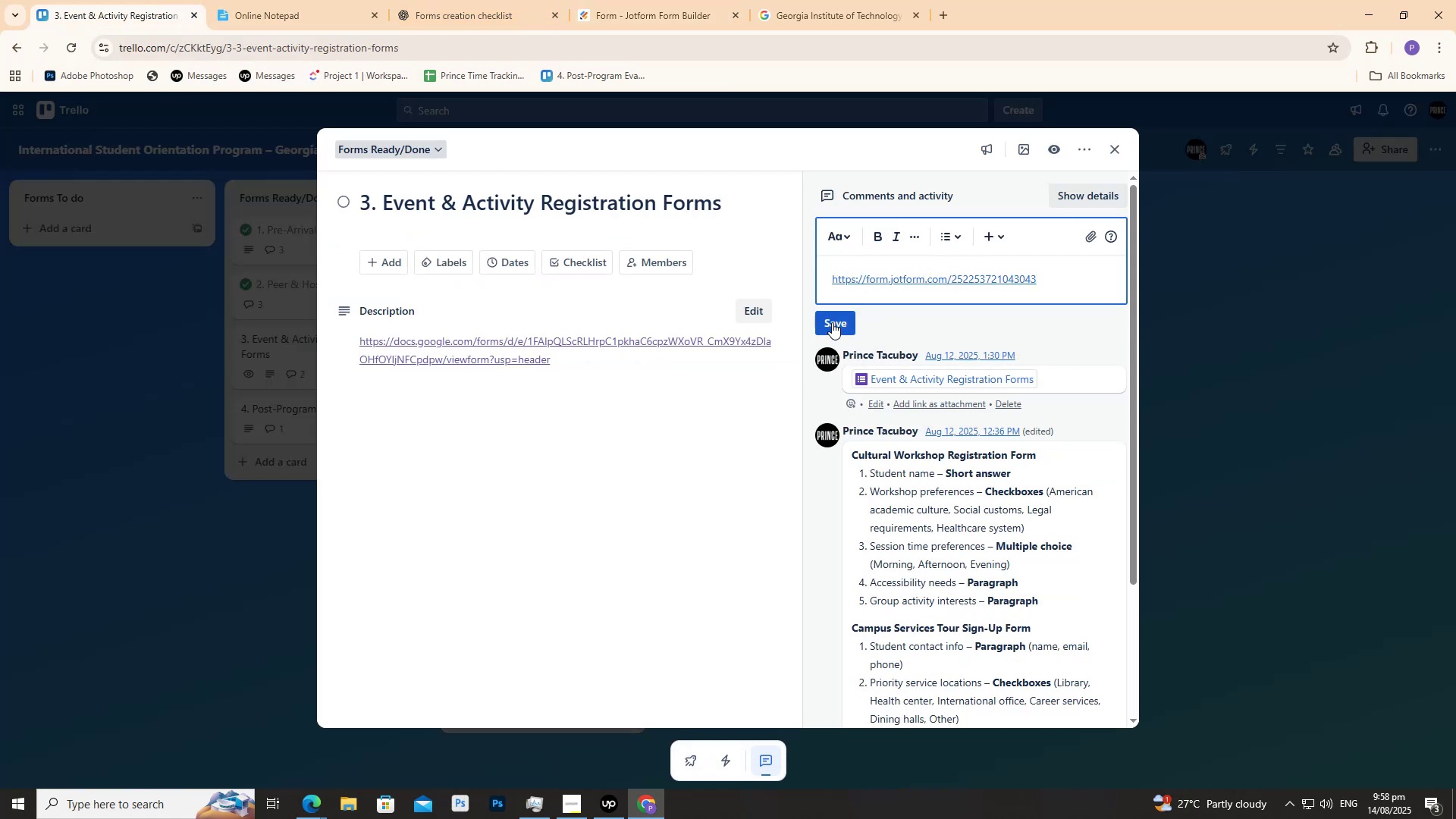 
left_click([834, 323])
 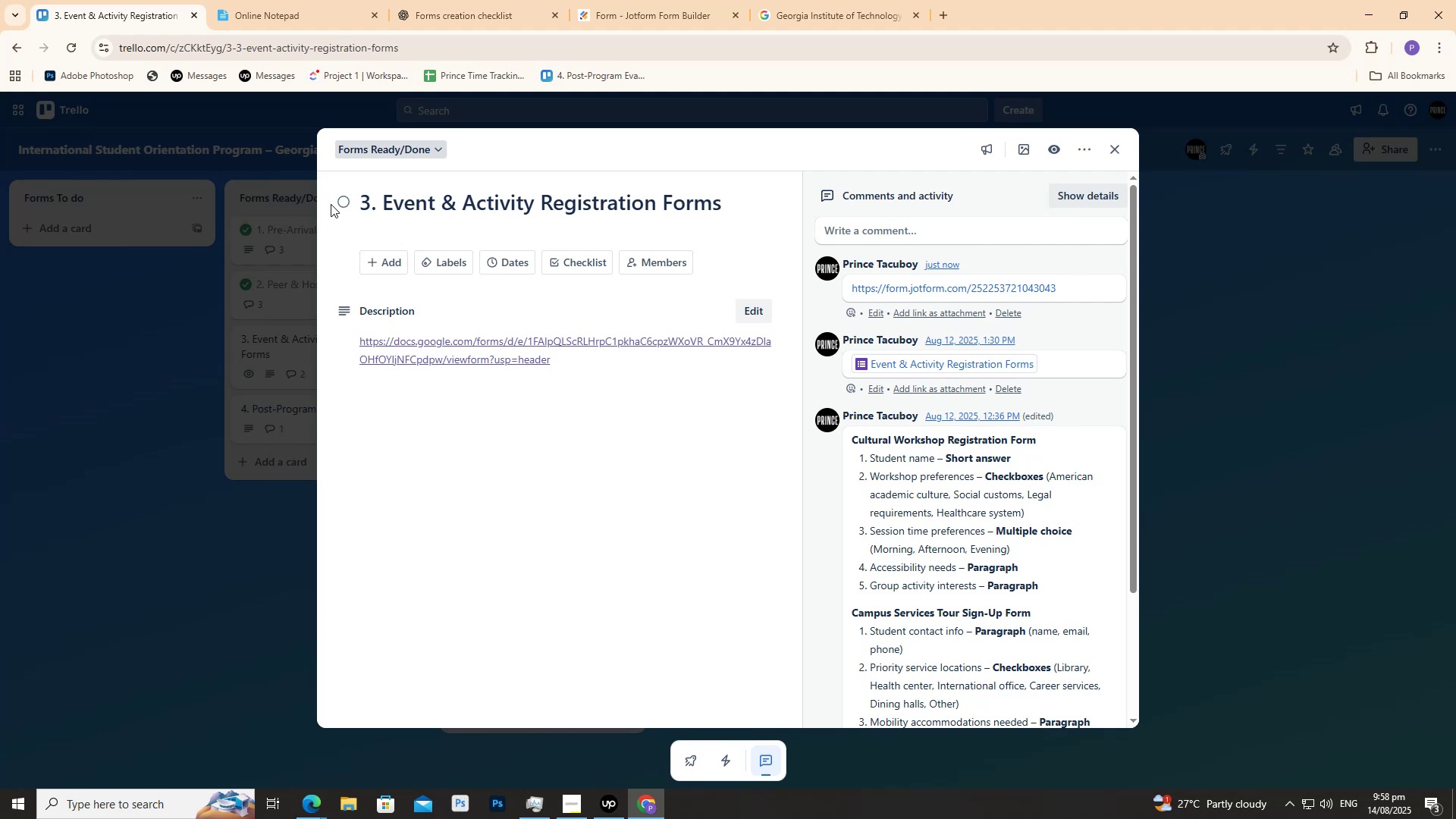 
left_click([338, 207])
 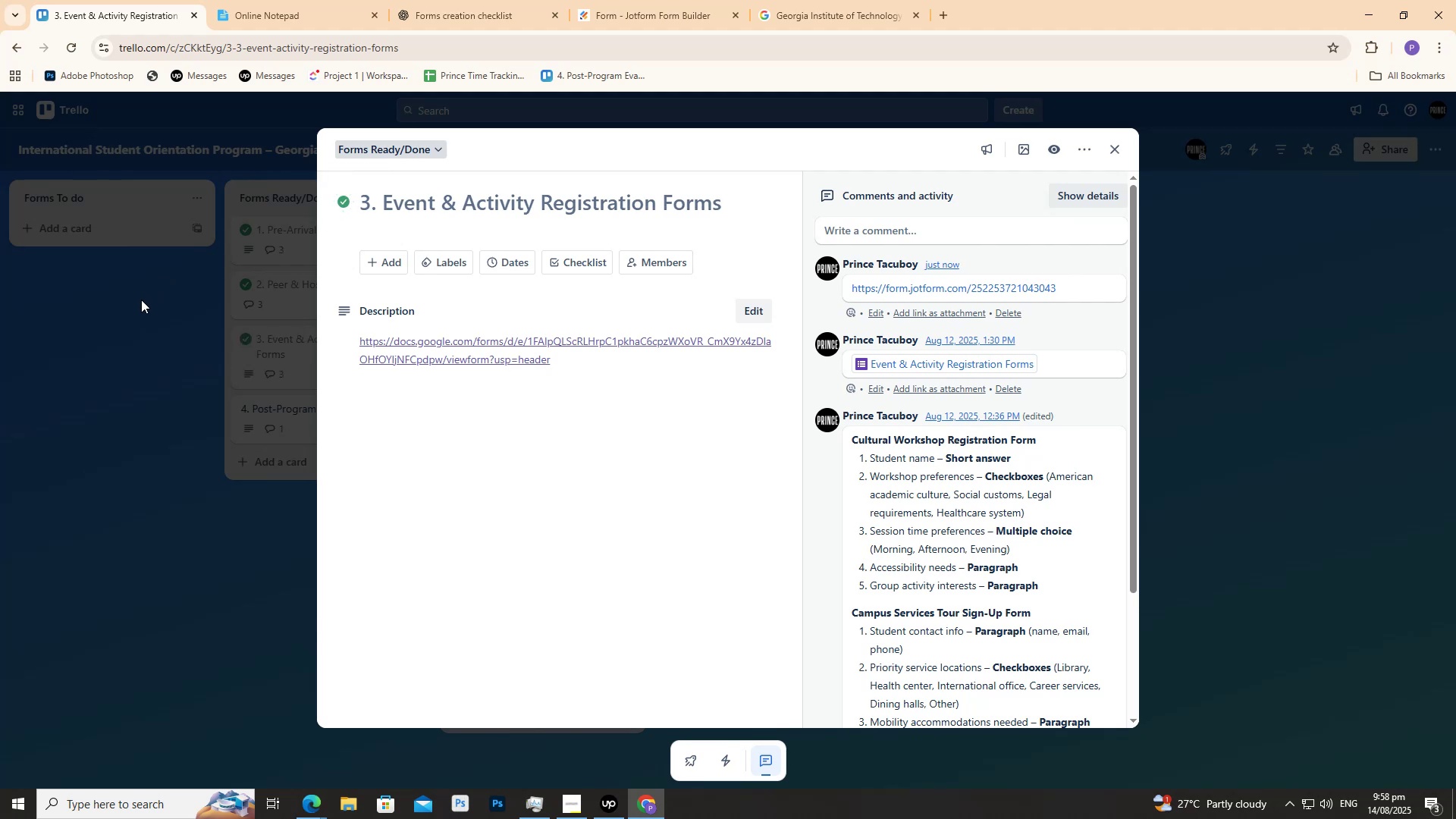 
left_click([137, 306])
 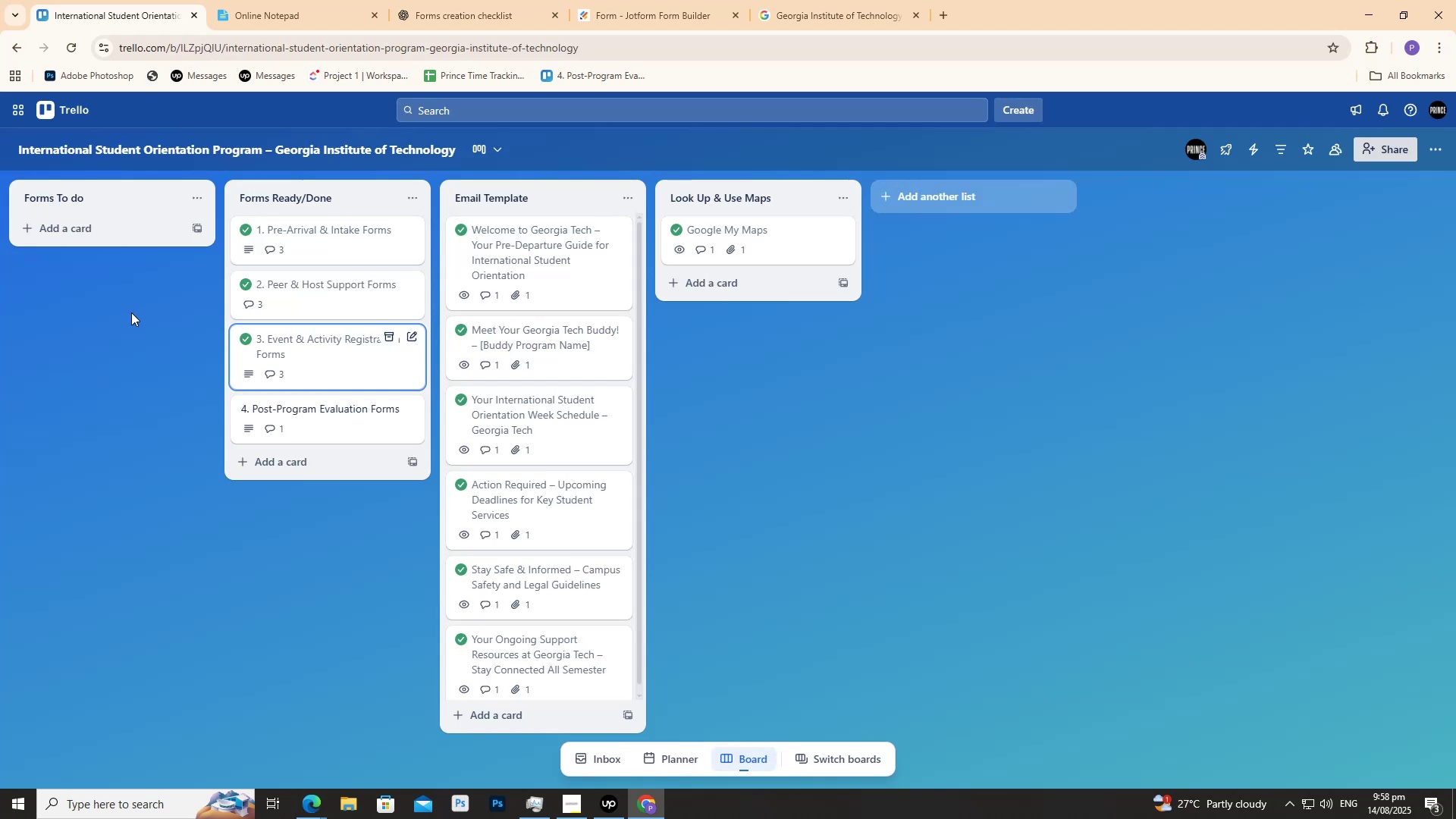 
wait(11.49)
 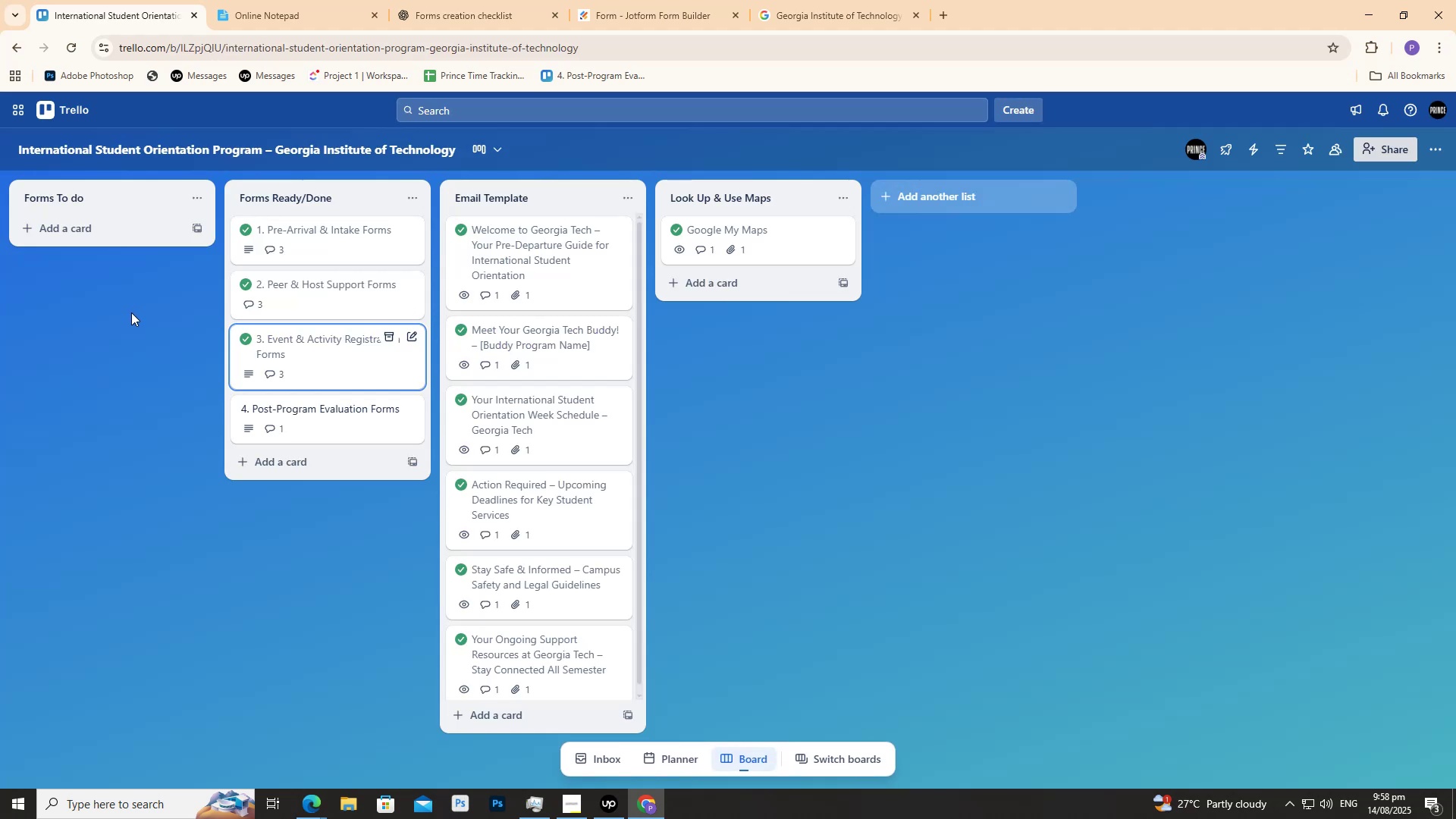 
left_click([319, 400])
 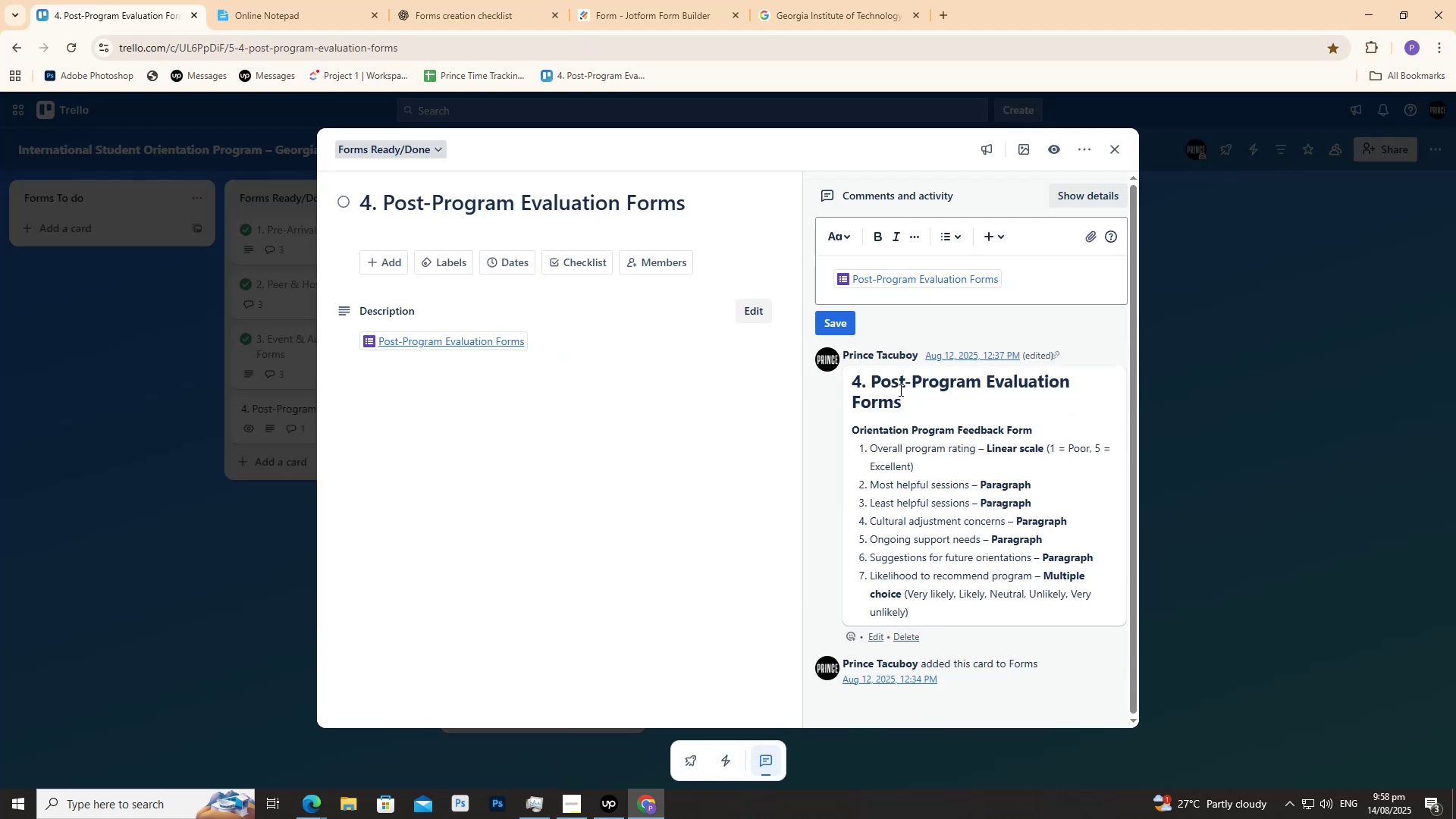 
wait(5.16)
 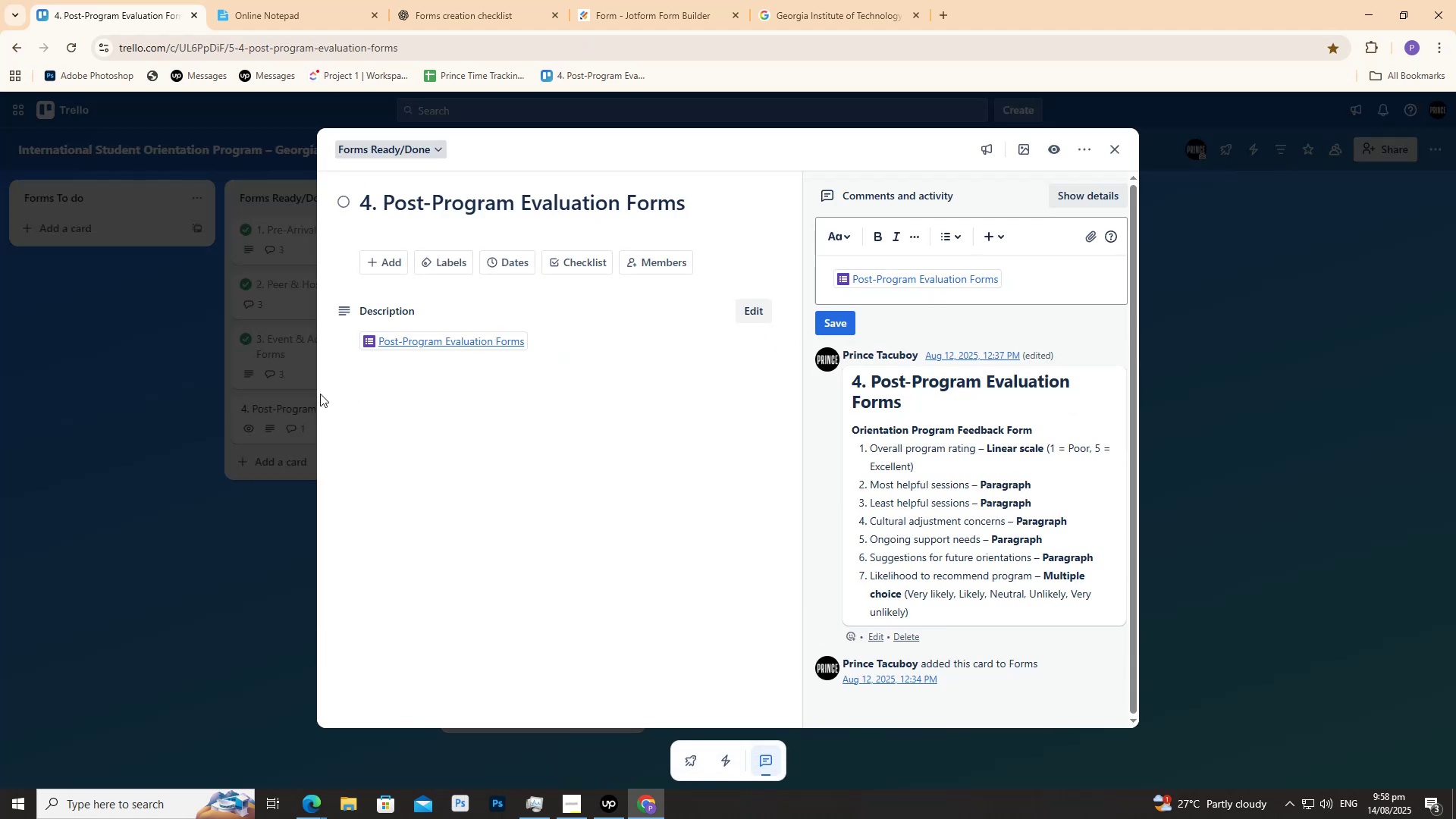 
scroll: coordinate [943, 479], scroll_direction: down, amount: 6.0
 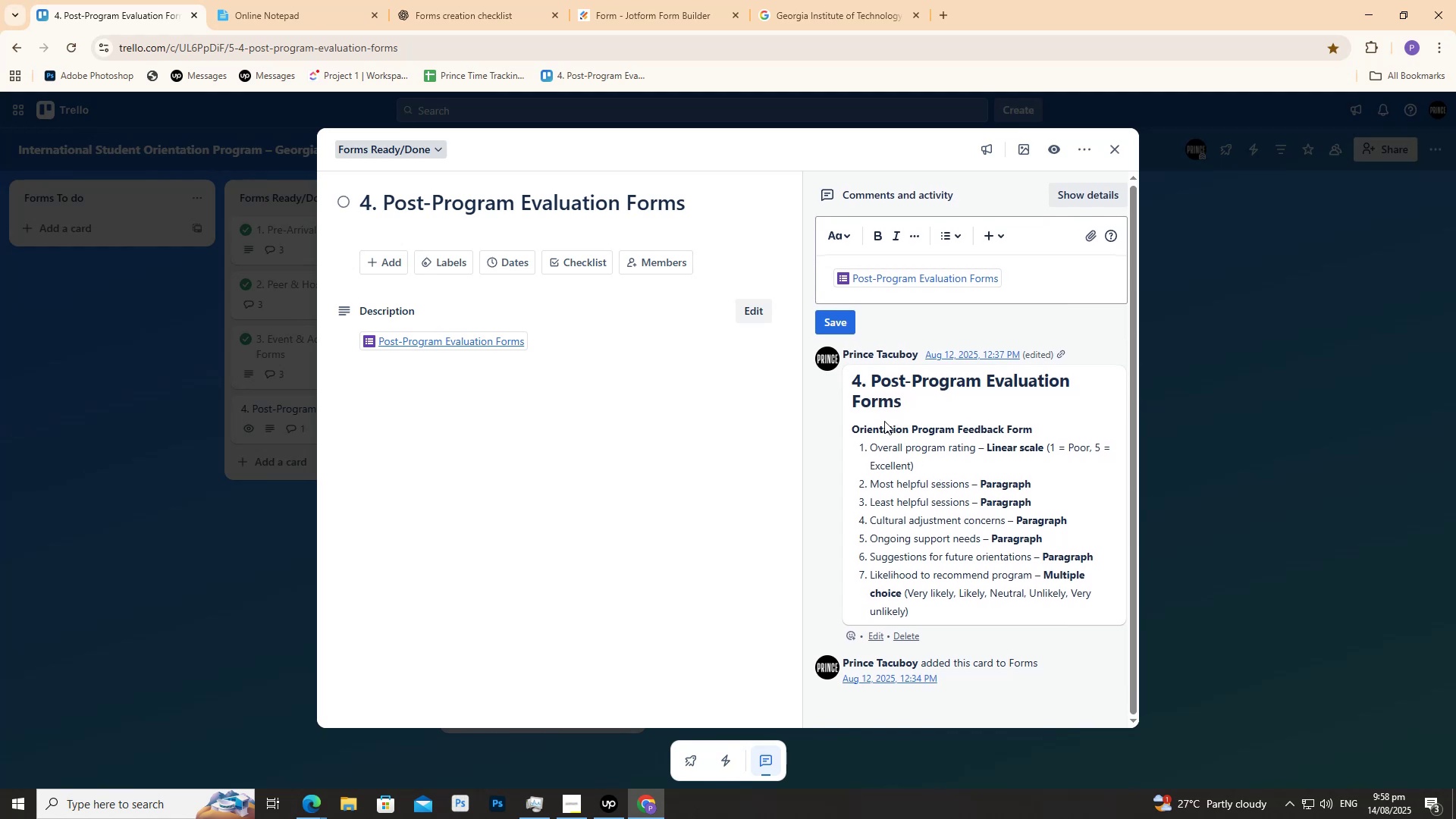 
wait(6.06)
 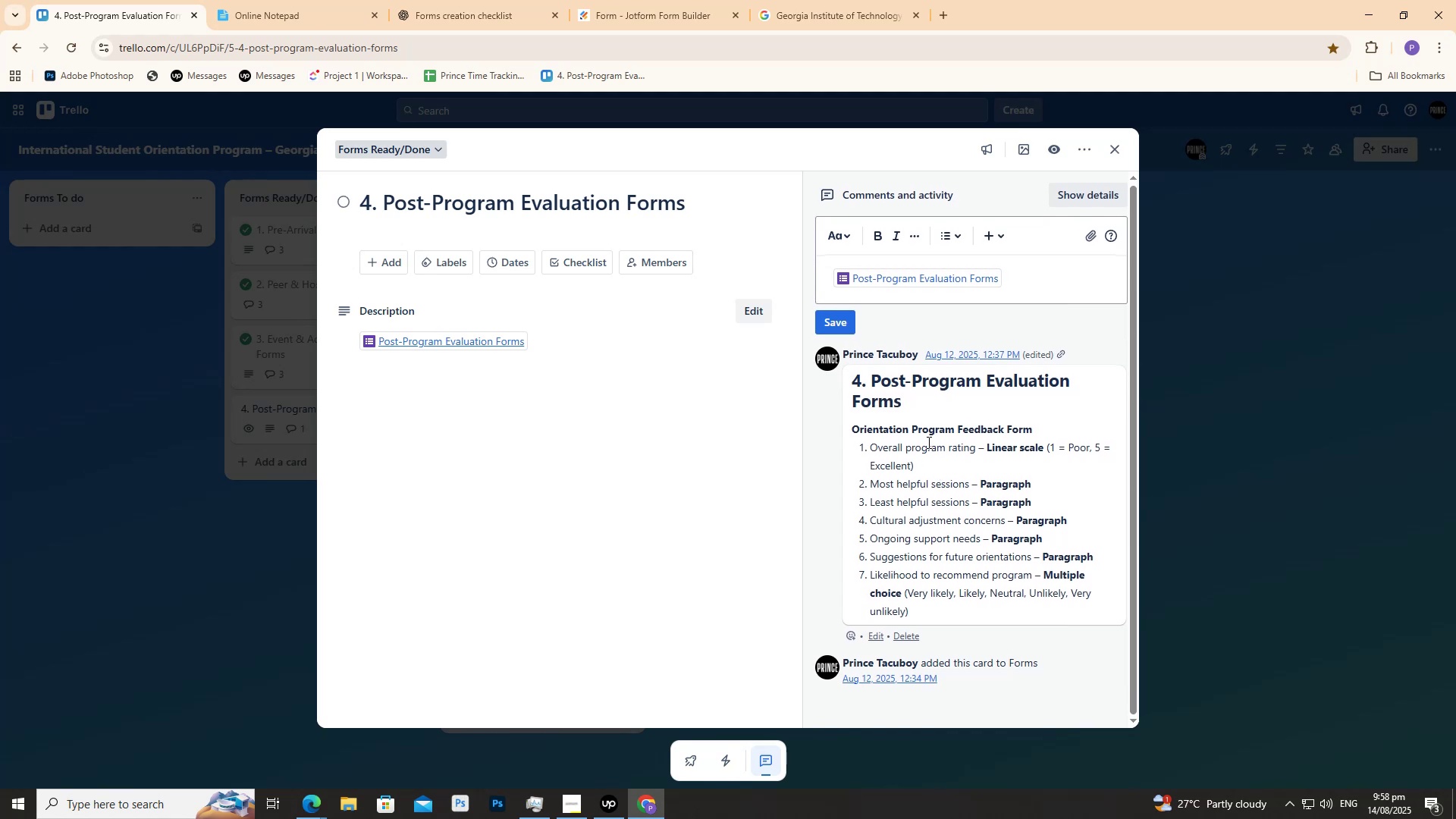 
scroll: coordinate [799, 398], scroll_direction: down, amount: 1.0
 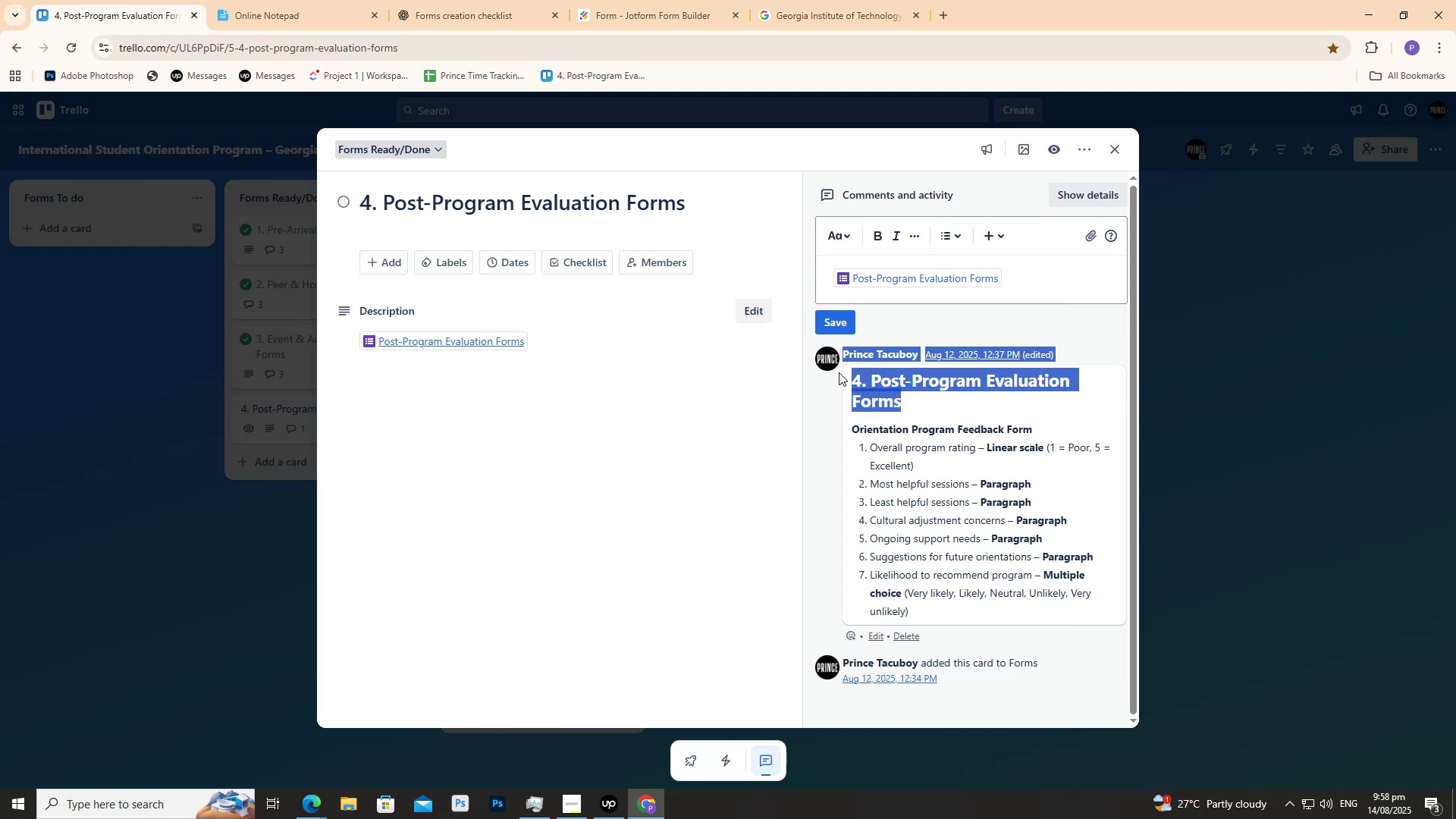 
key(Control+C)
 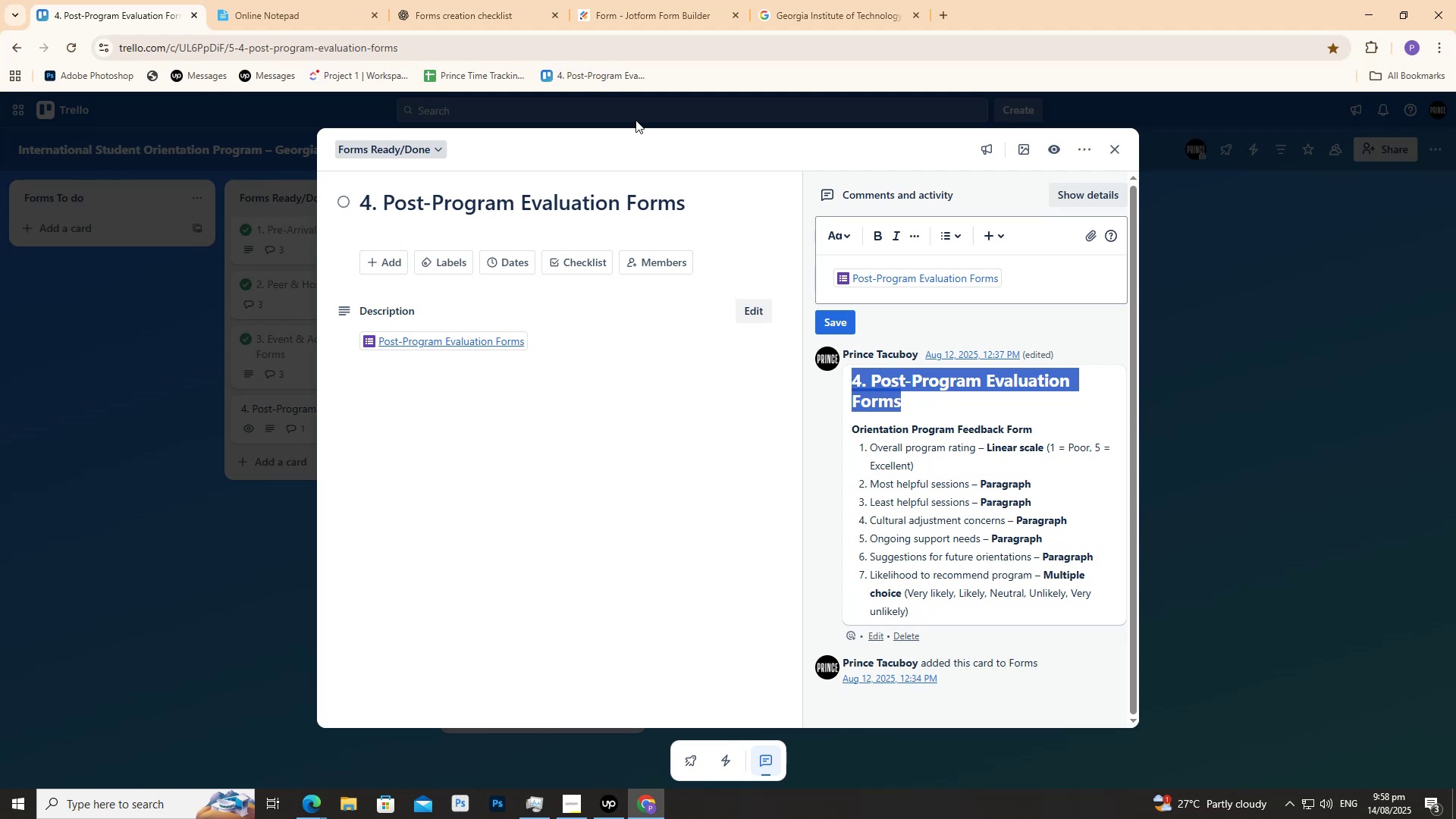 
key(Control+C)
 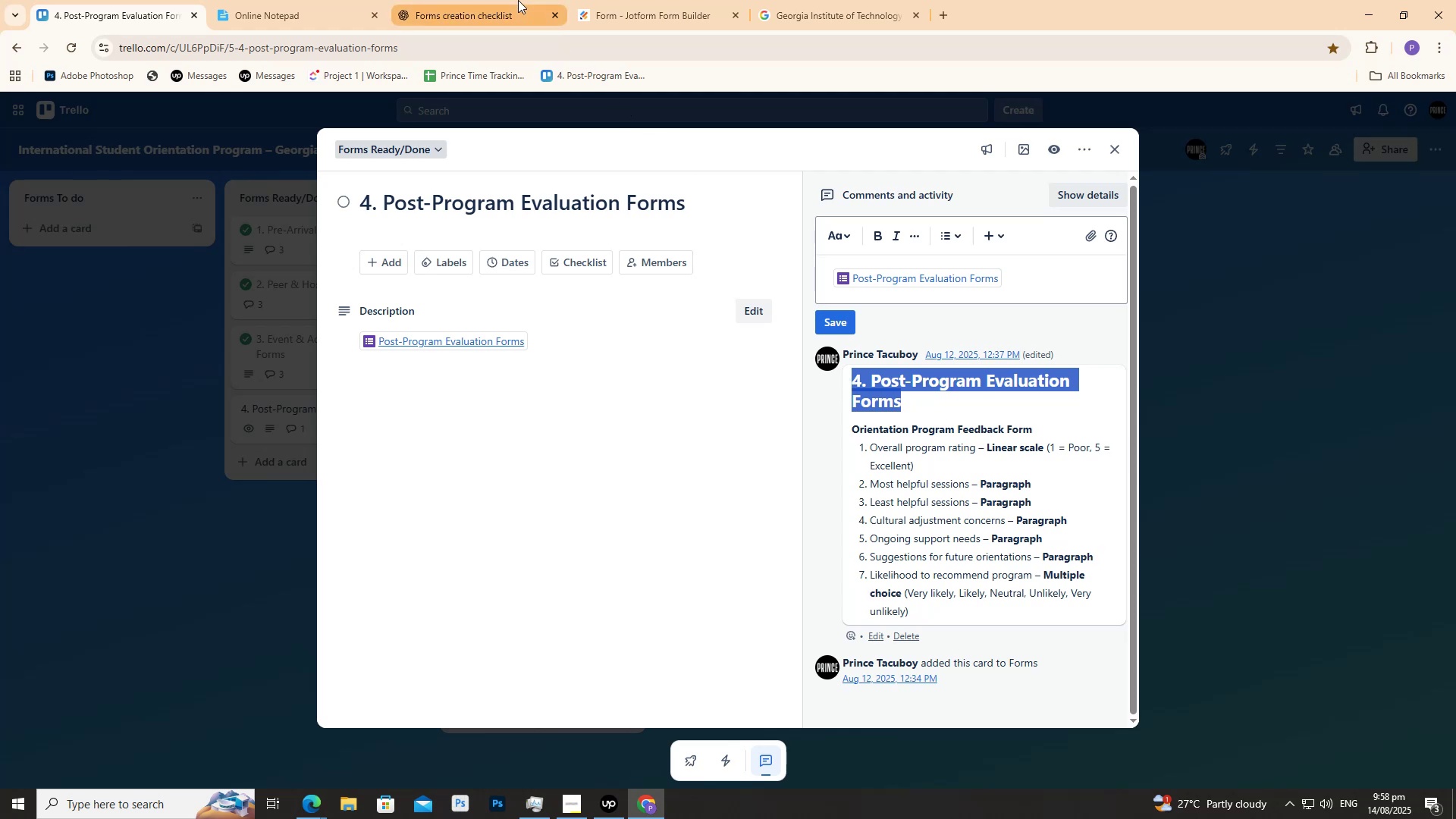 
left_click([518, 0])
 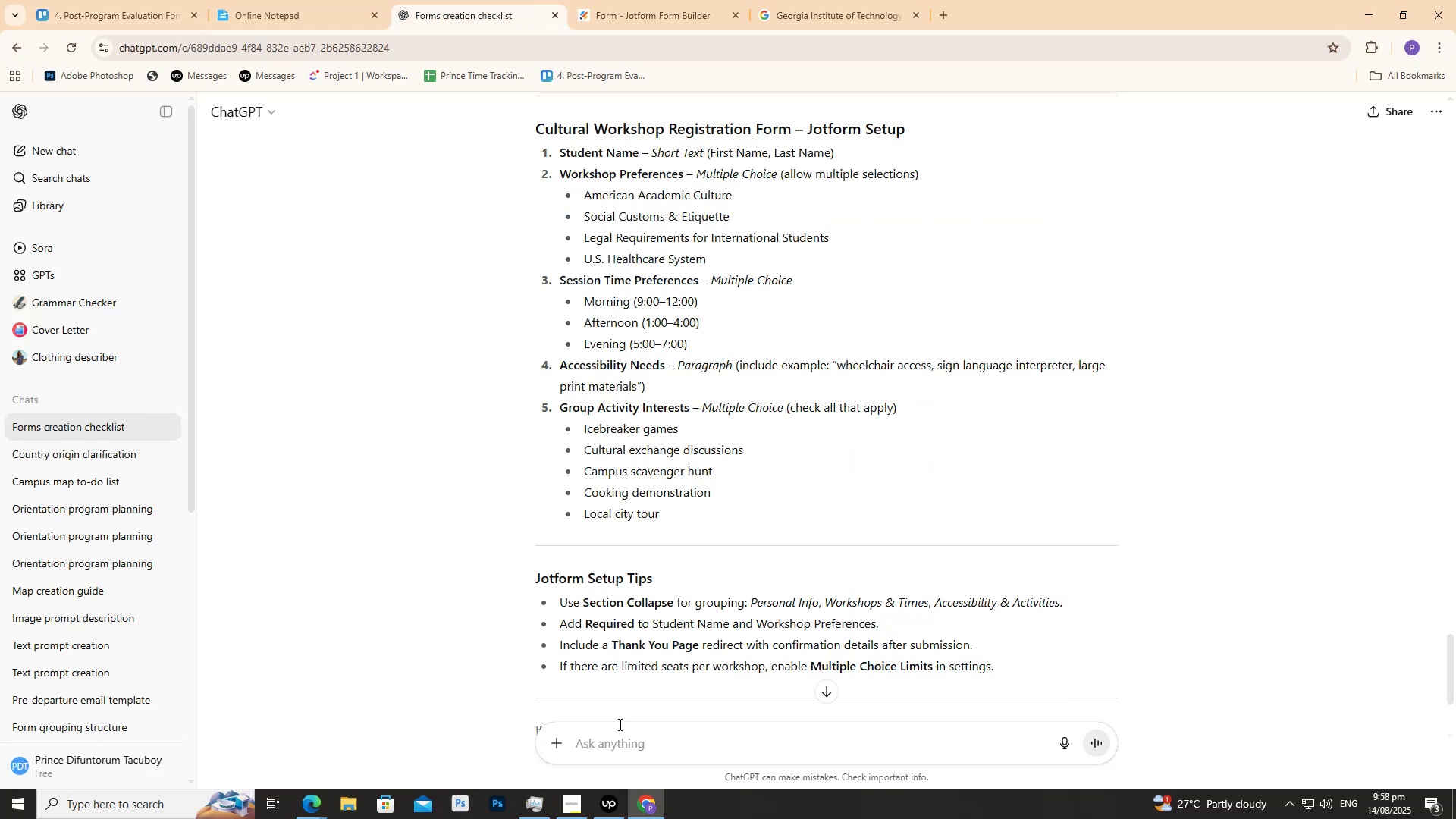 
left_click([622, 736])
 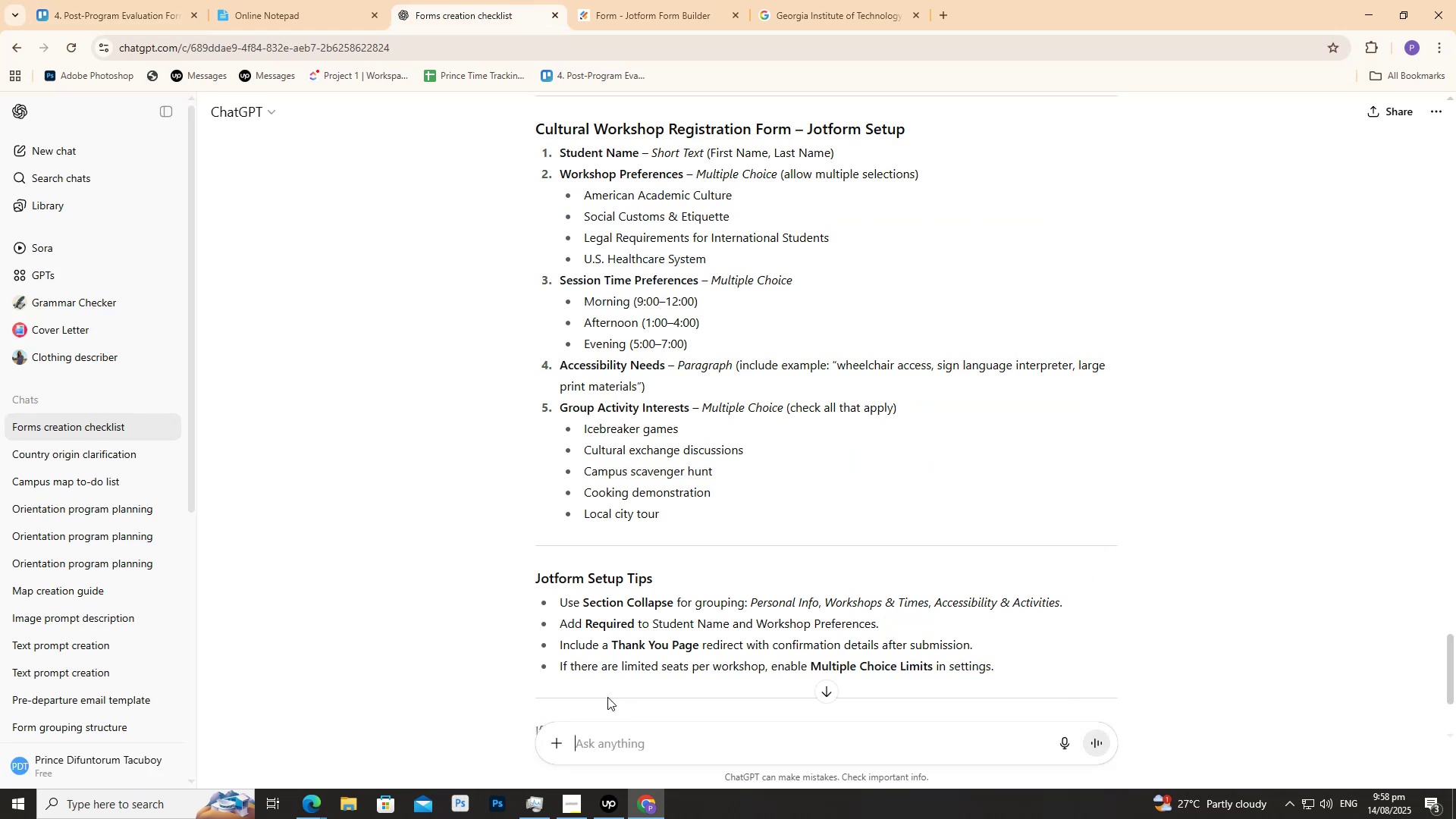 
scroll: coordinate [561, 620], scroll_direction: down, amount: 8.0
 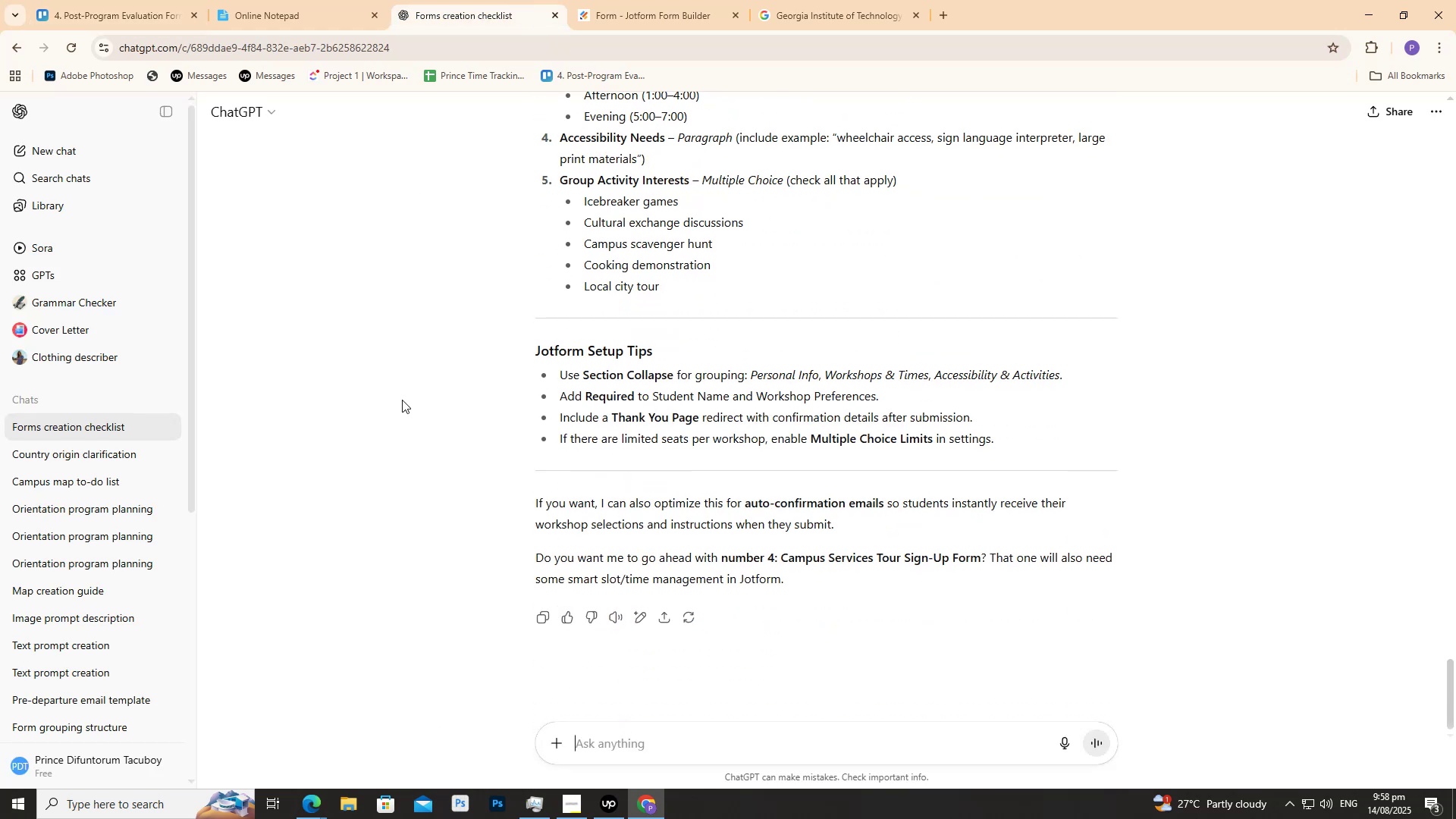 
key(Control+V)
 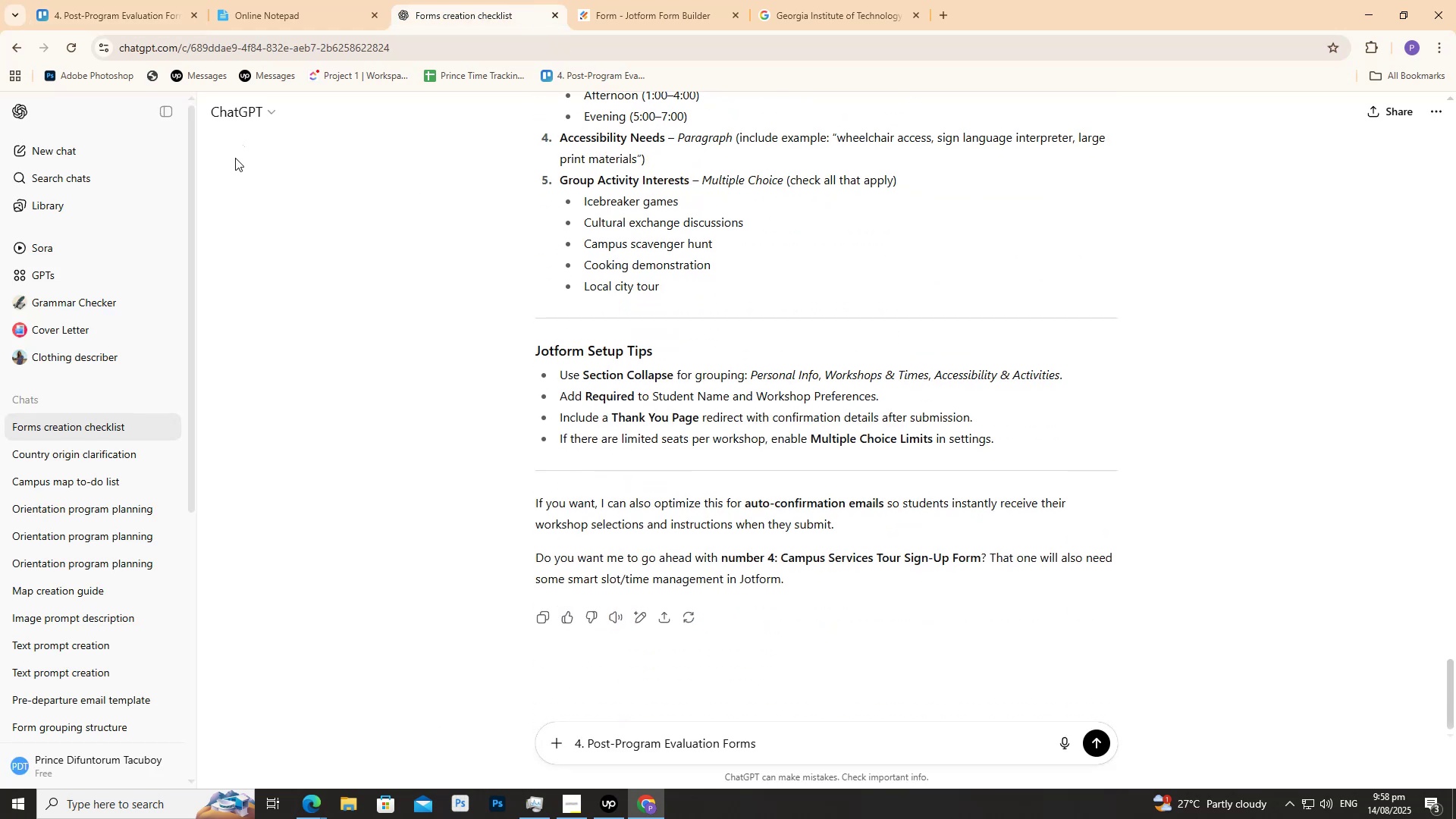 
key(Control+Enter)
 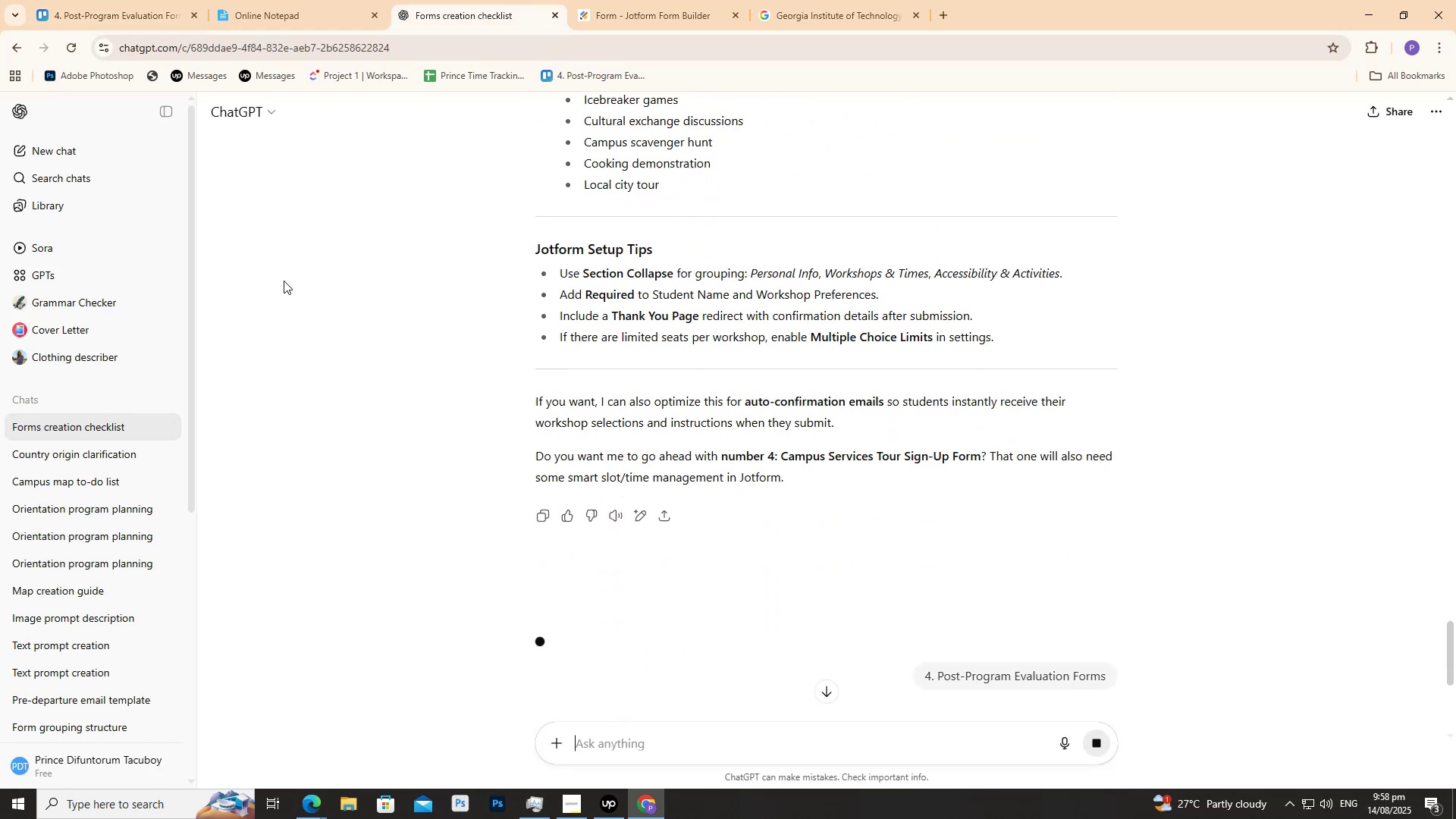 
scroll: coordinate [304, 321], scroll_direction: up, amount: 48.0
 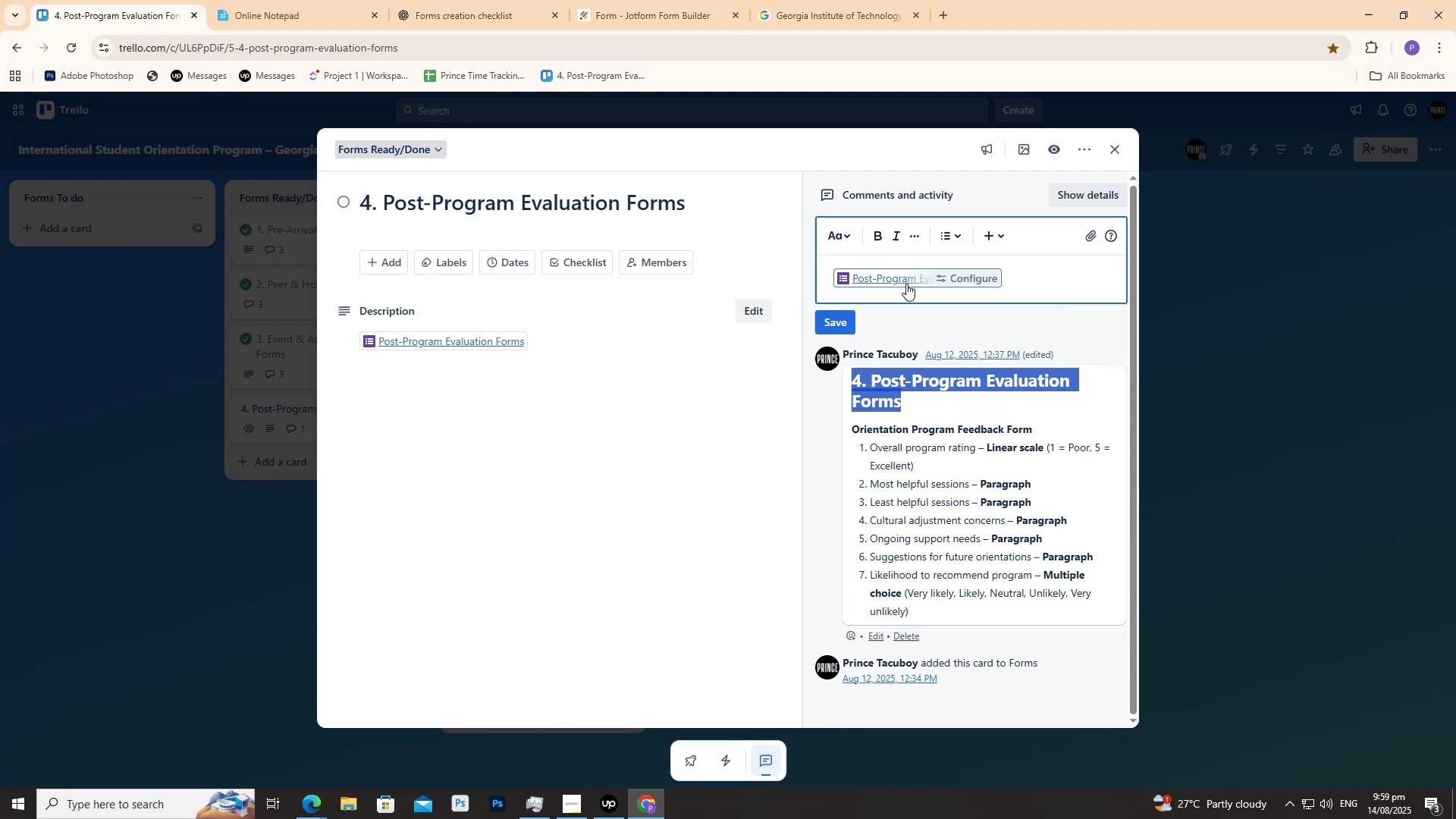 
wait(5.3)
 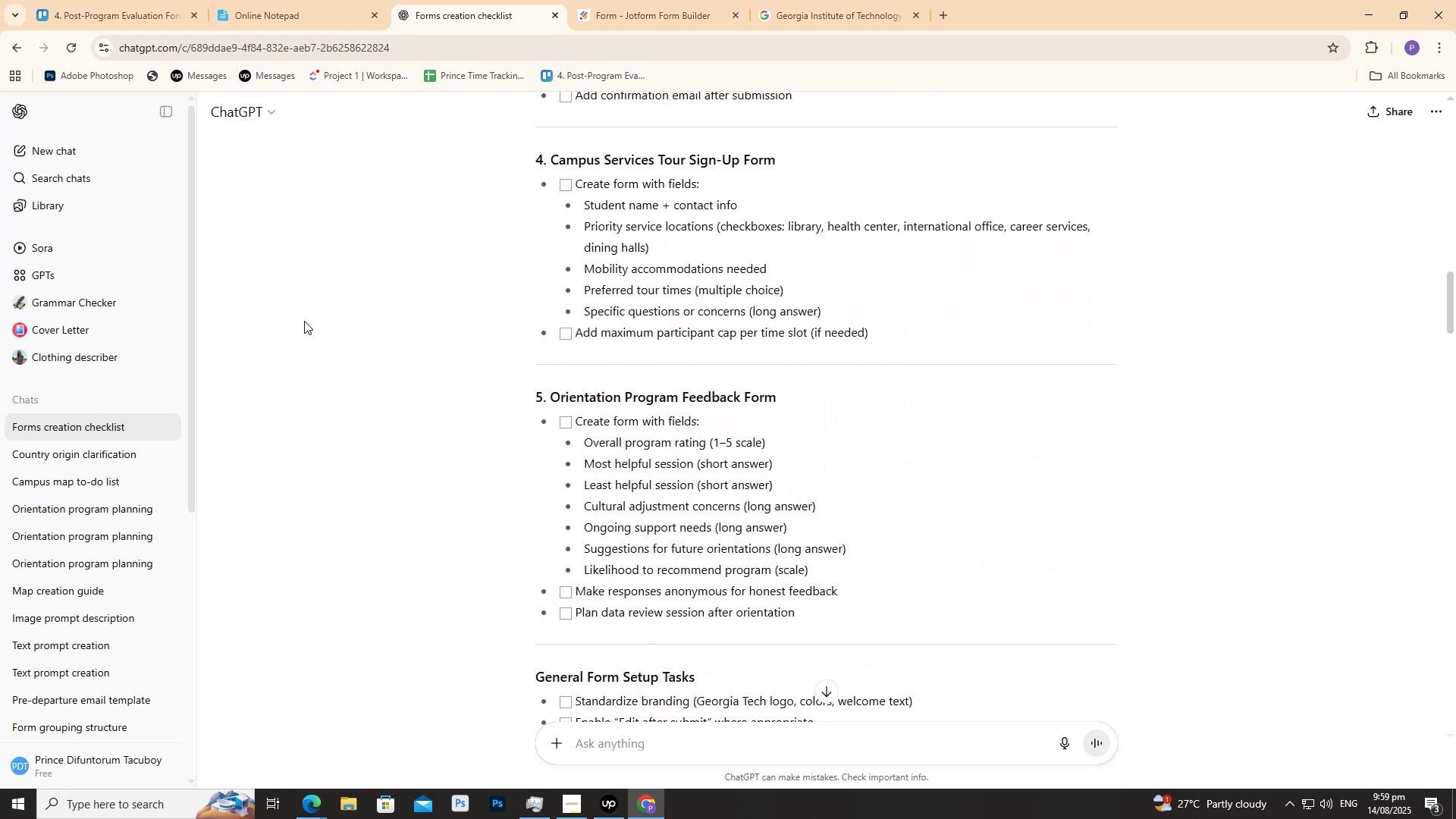 
left_click([855, 279])
 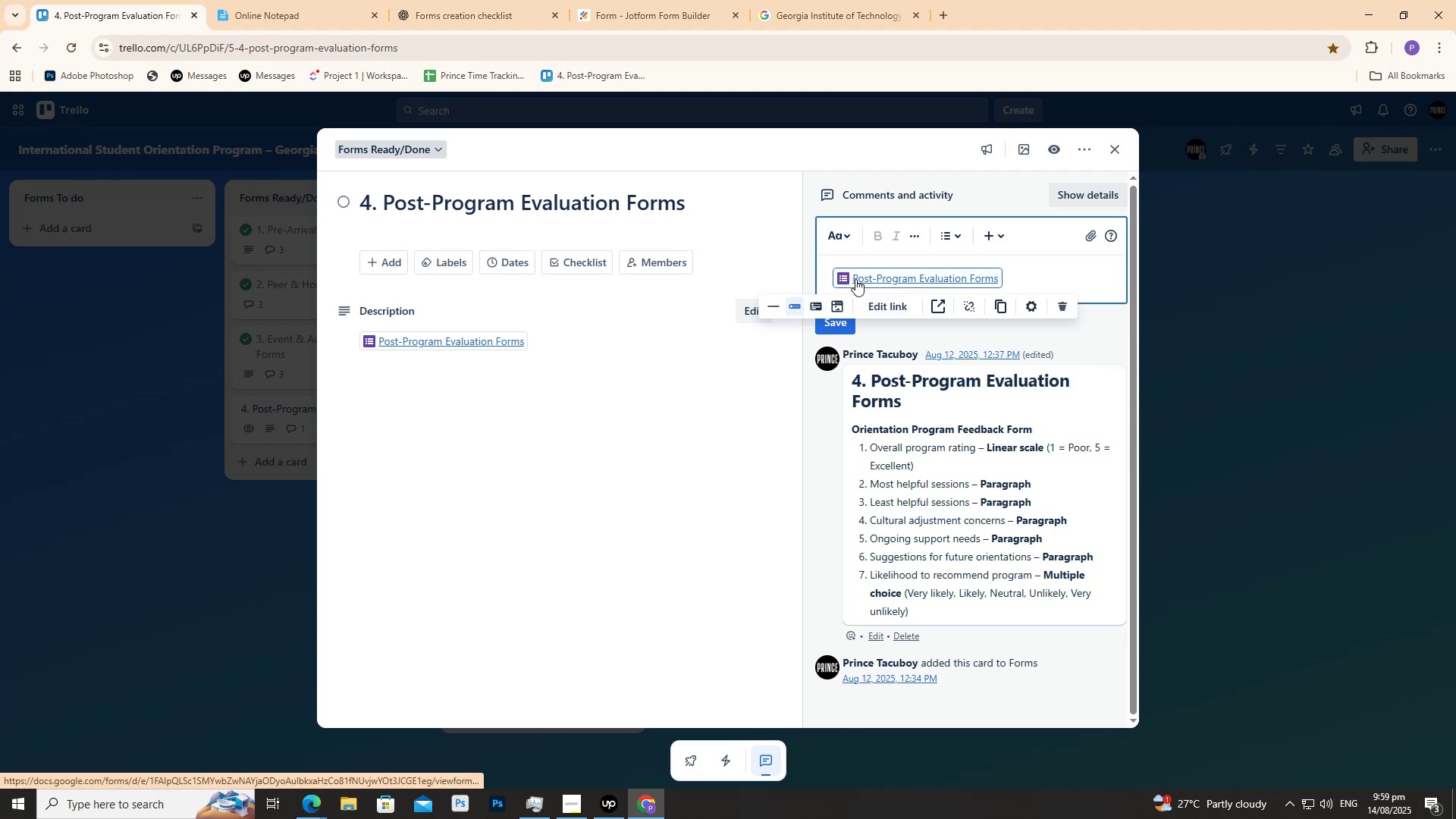 
double_click([855, 279])
 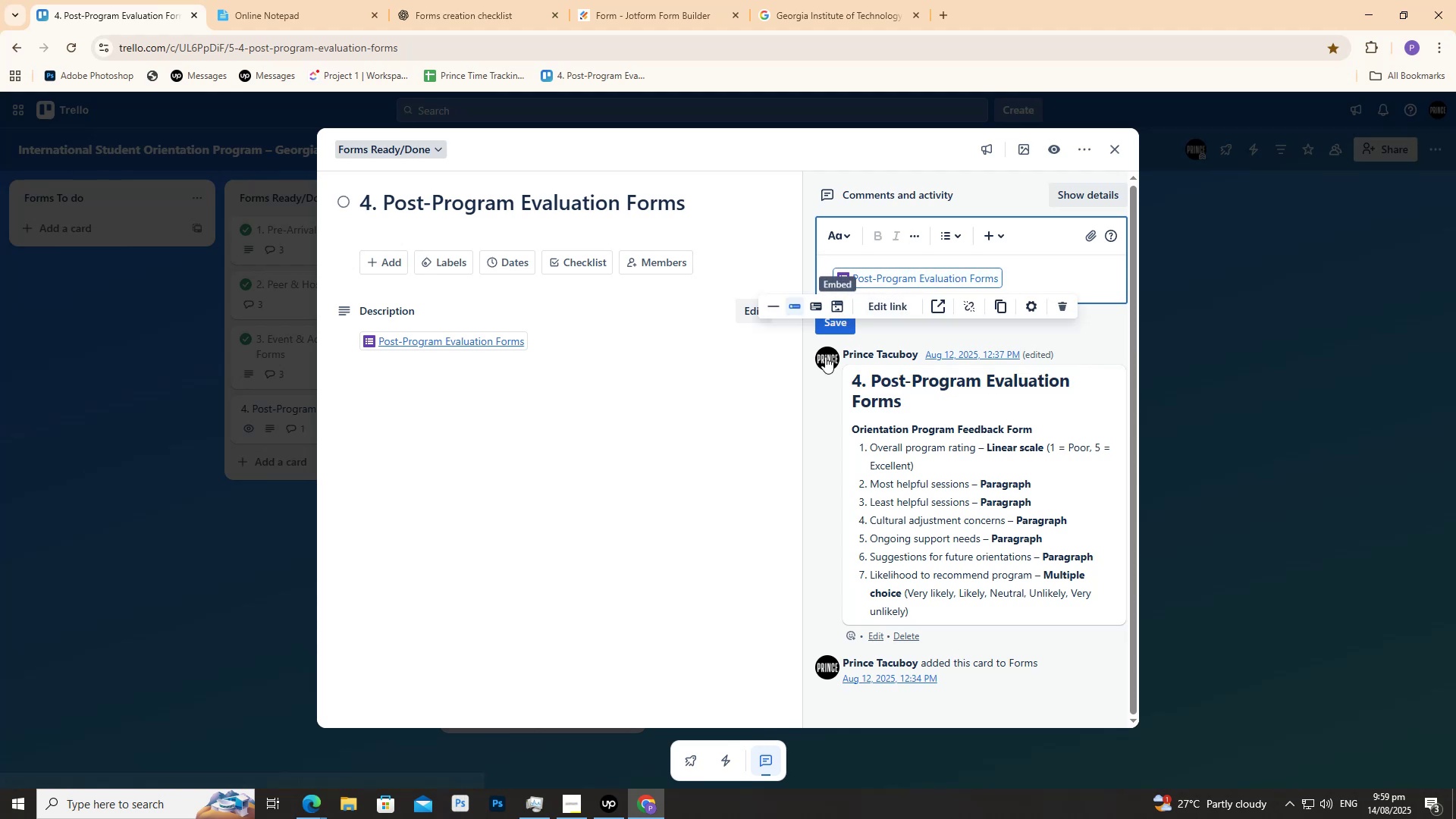 
left_click([645, 402])
 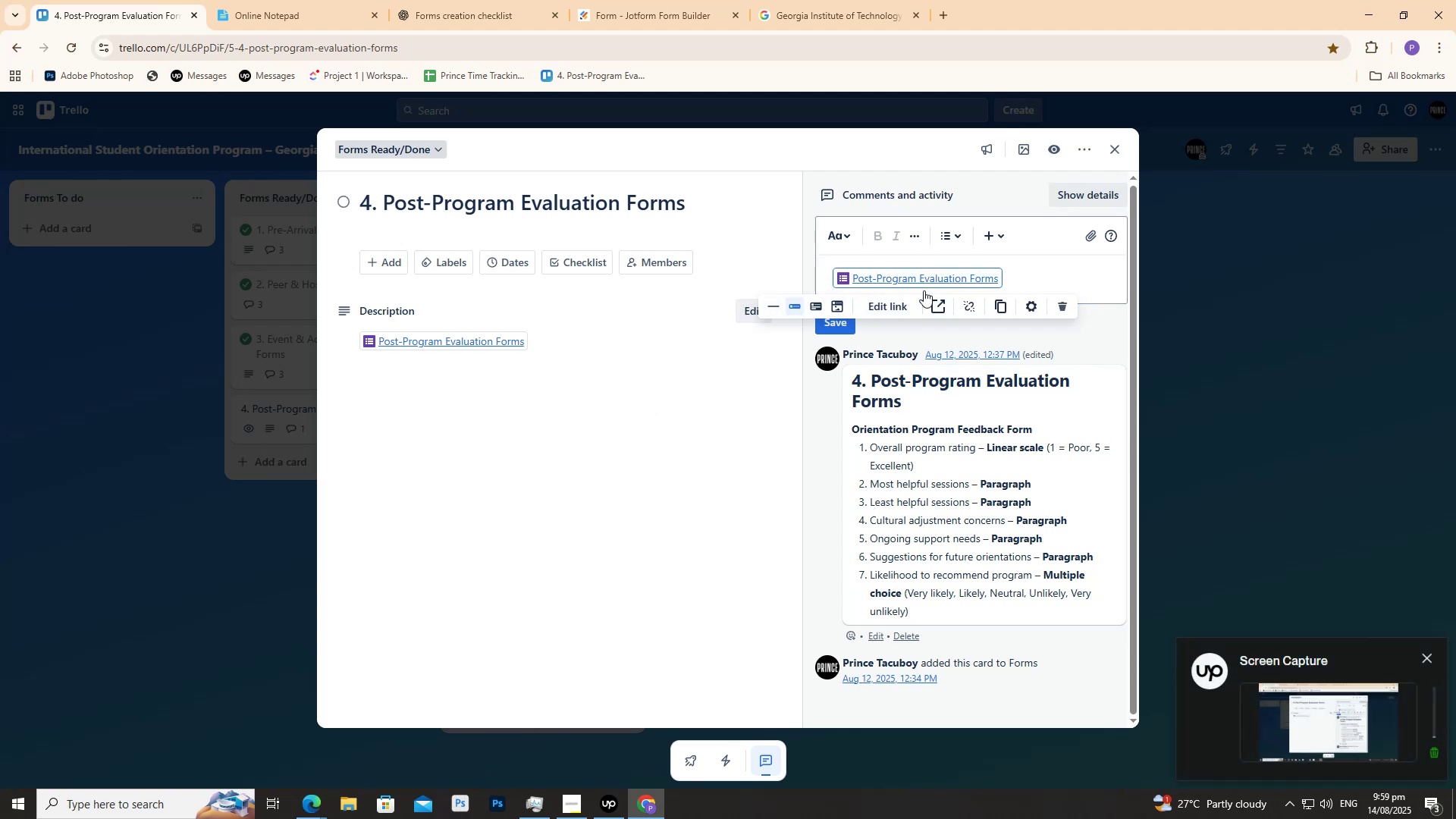 
double_click([885, 278])
 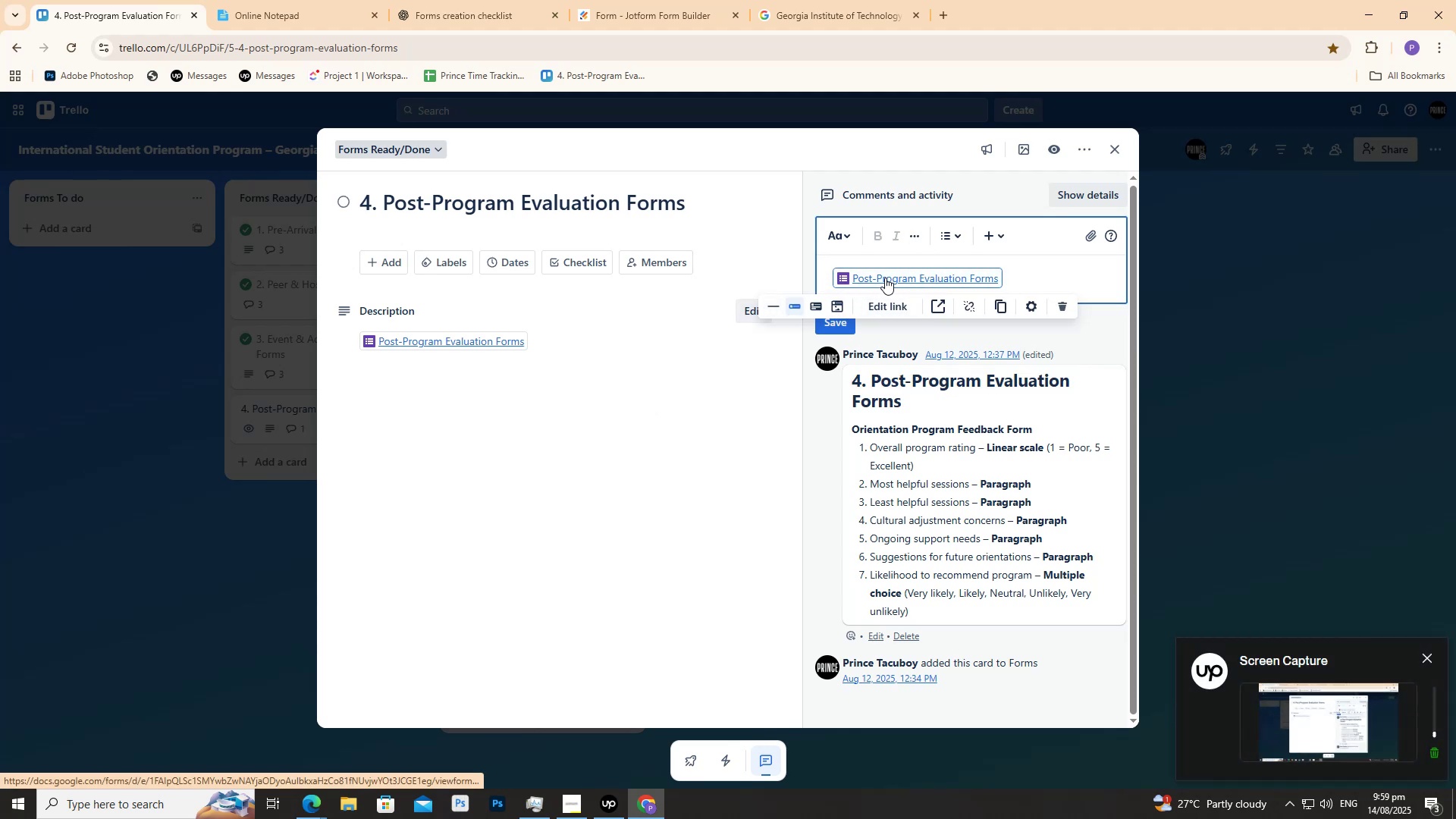 
triple_click([885, 278])
 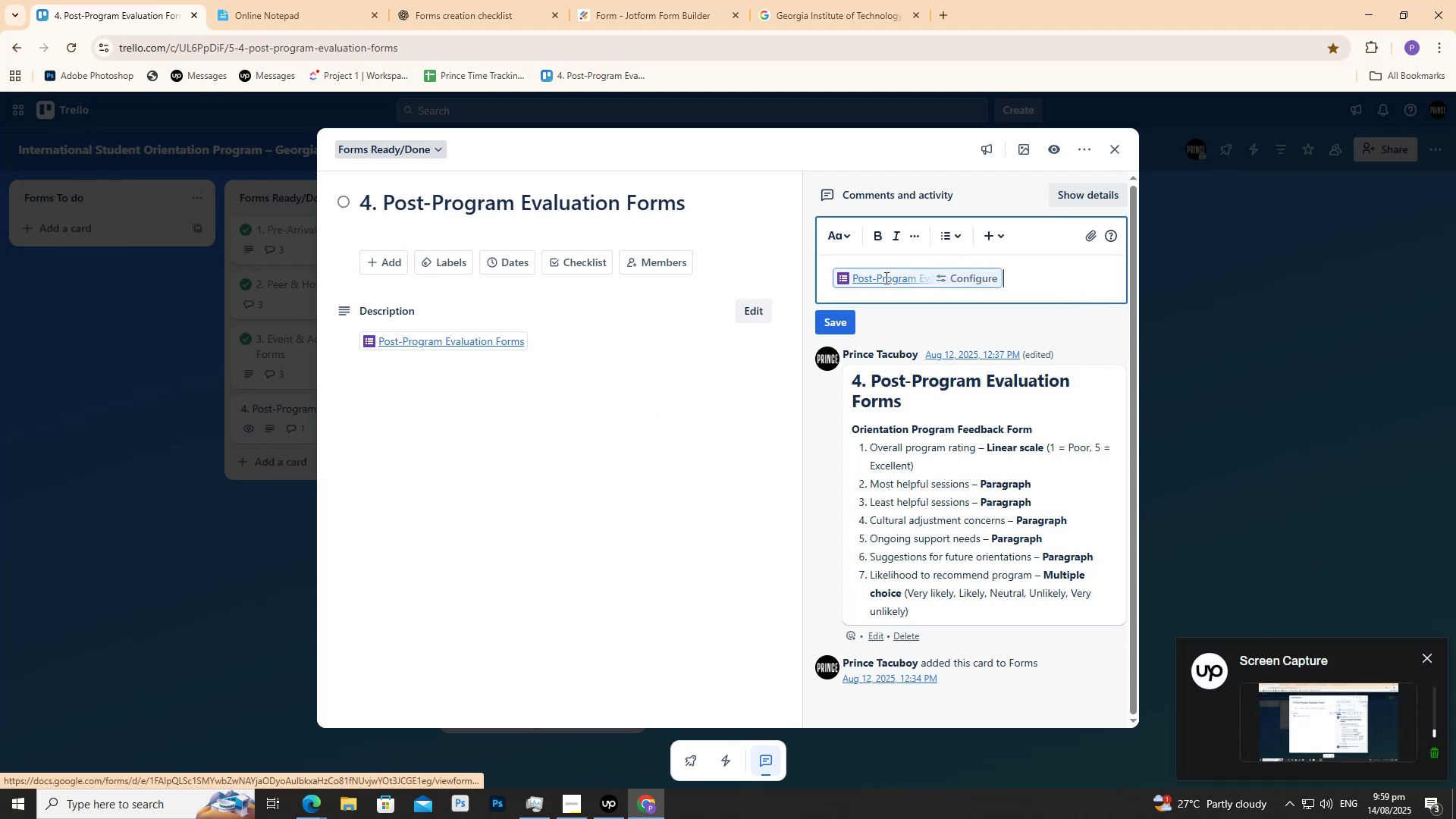 
triple_click([885, 278])
 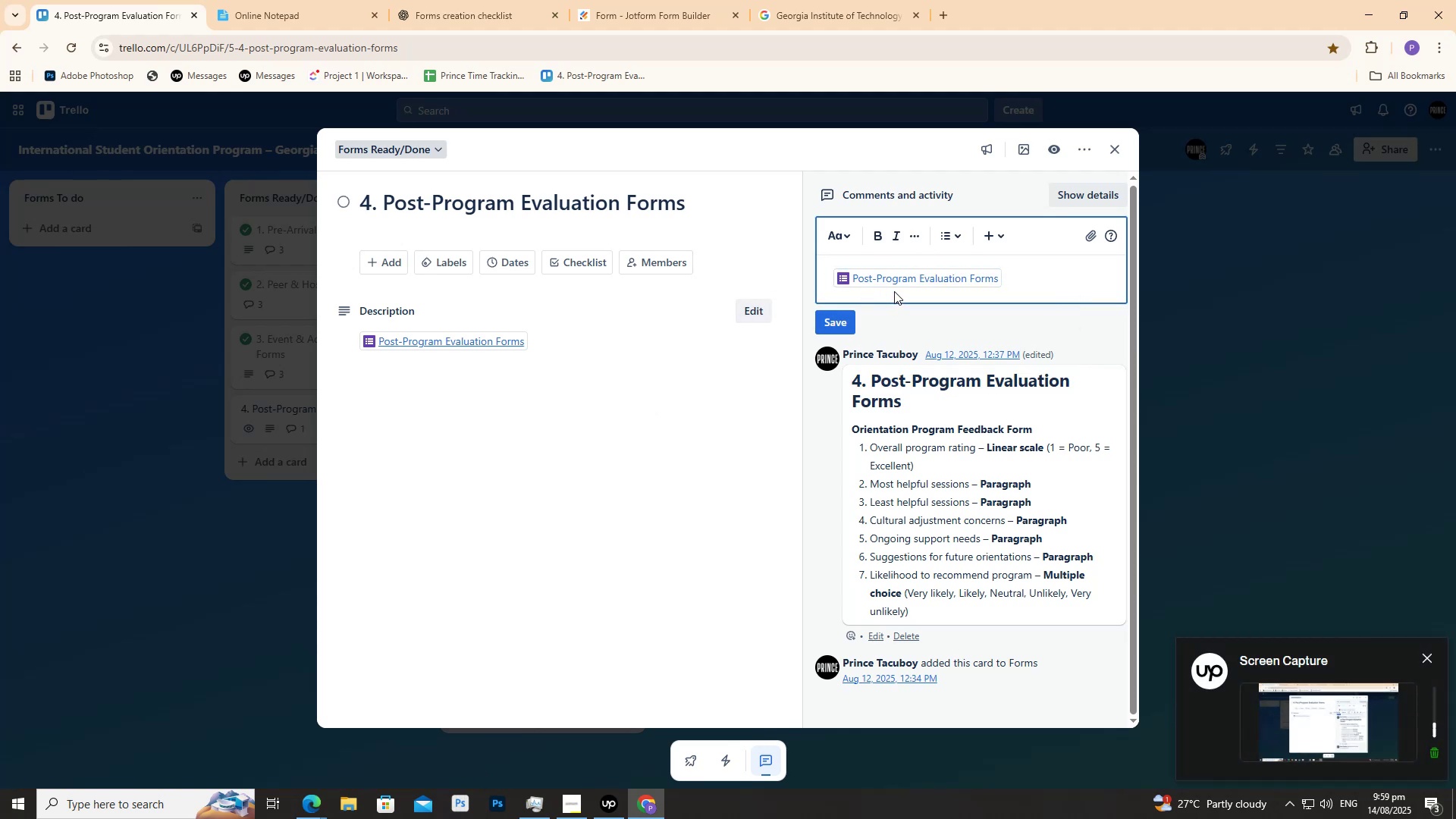 
left_click([890, 281])
 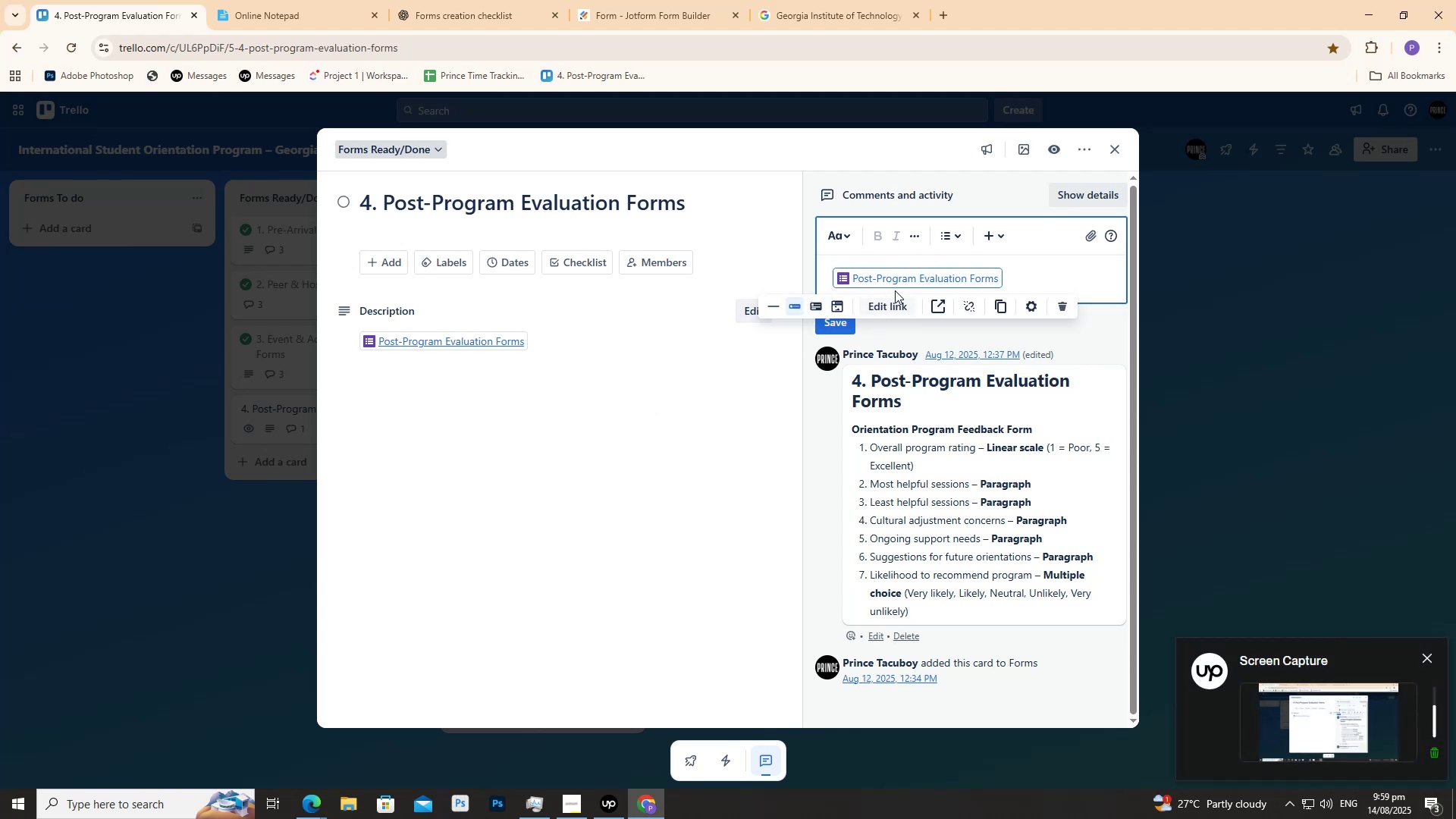 
left_click([930, 303])
 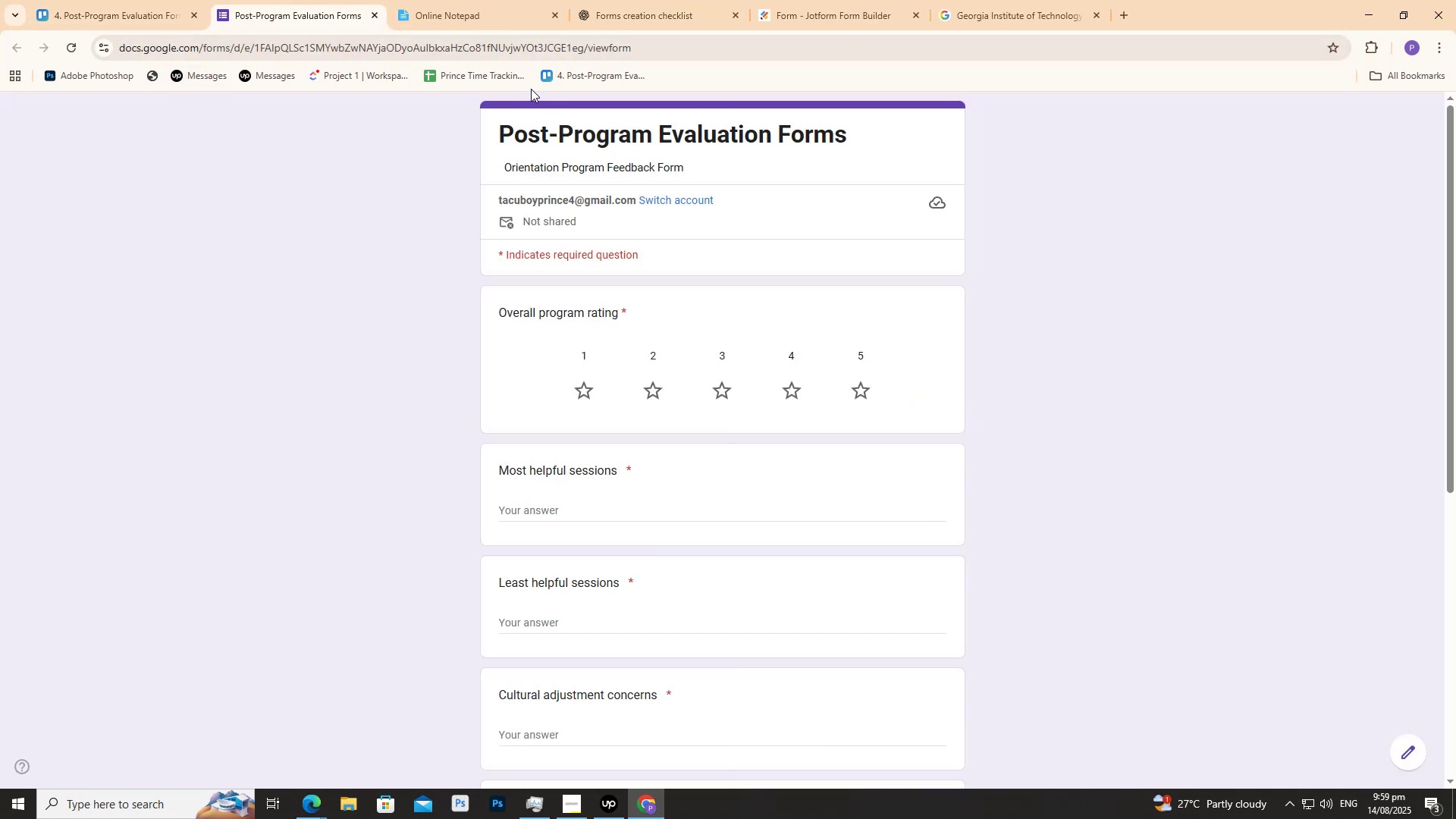 
left_click([599, 0])
 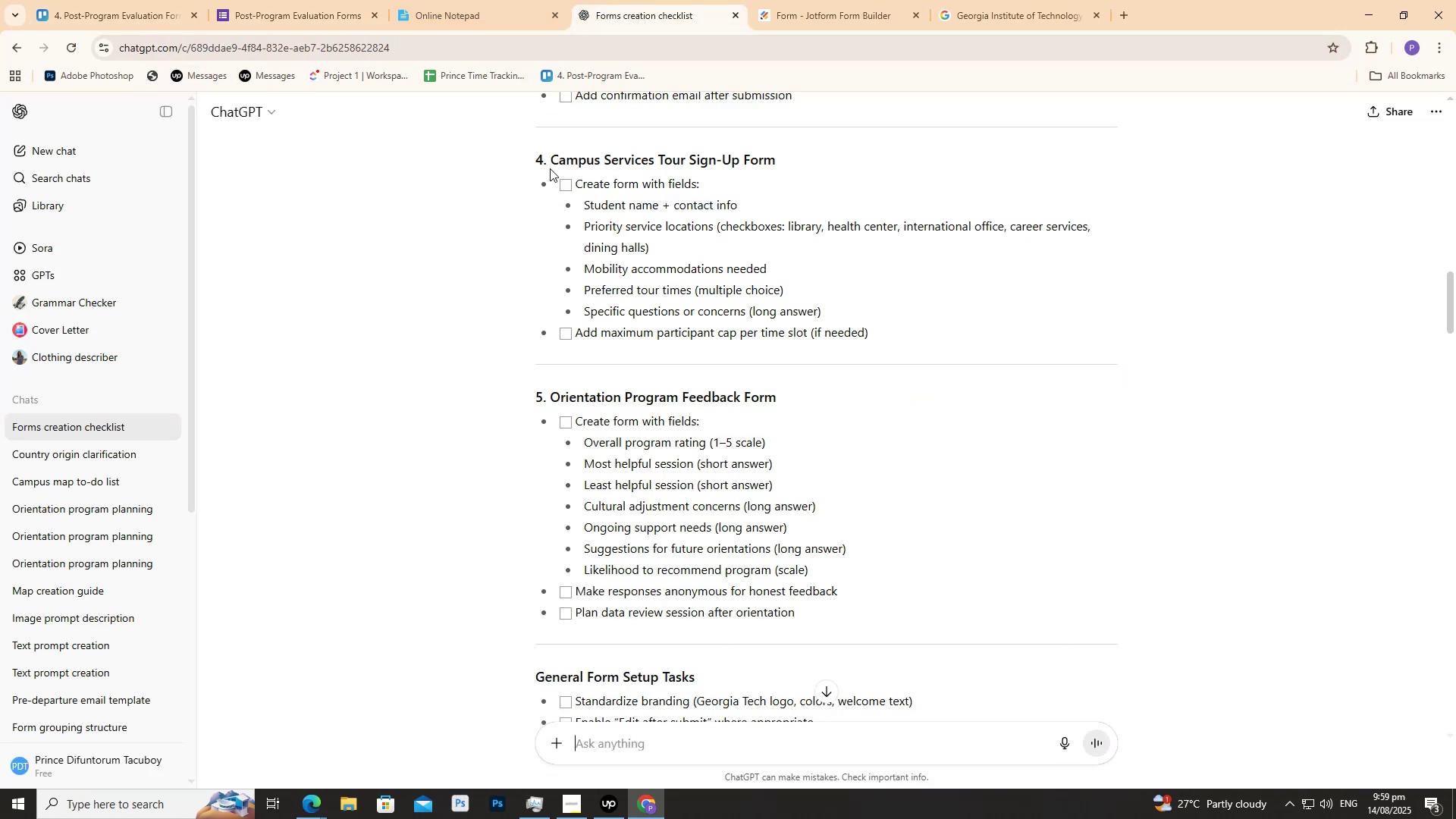 
scroll: coordinate [552, 291], scroll_direction: down, amount: 21.0
 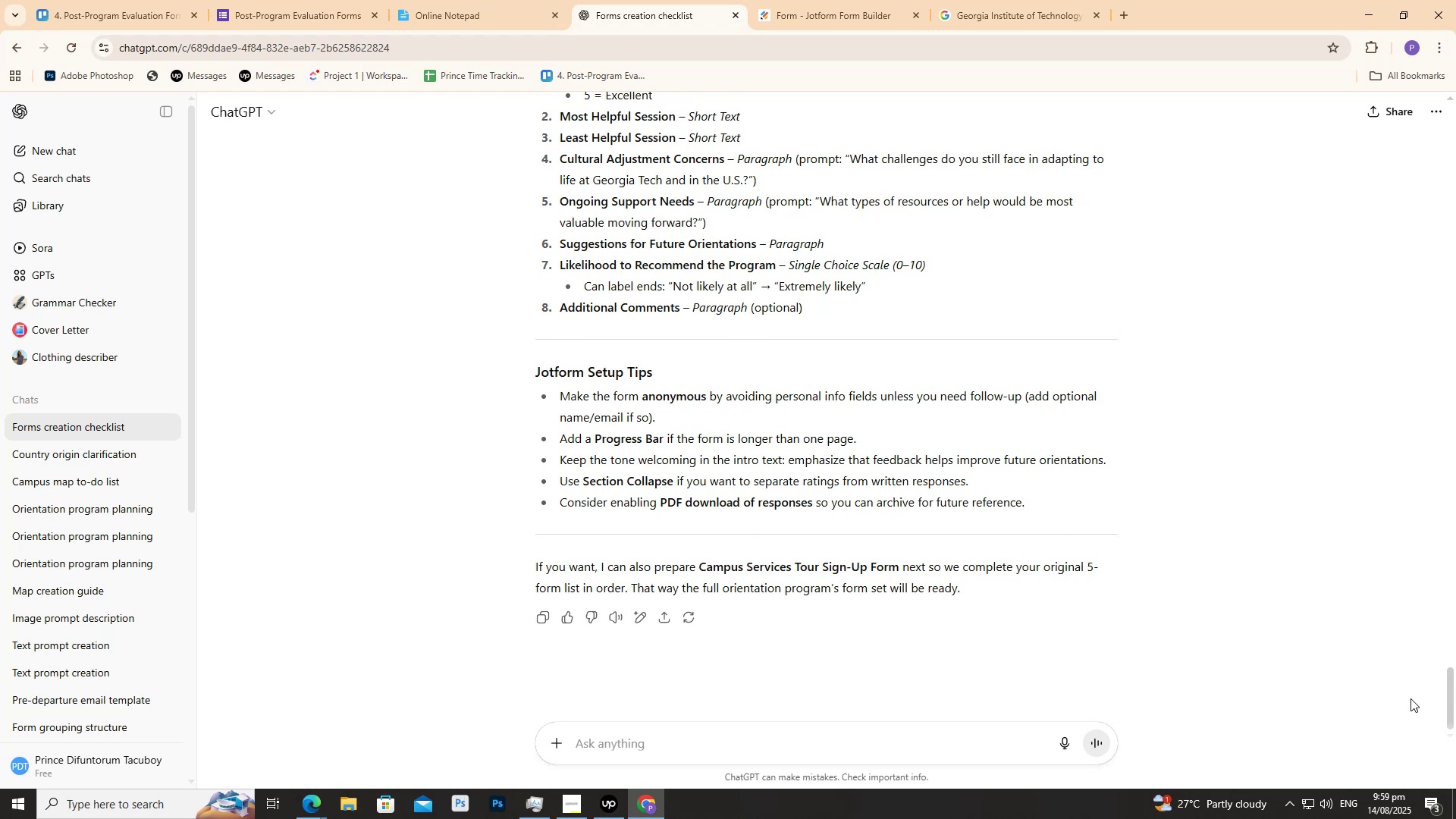 
scroll: coordinate [1206, 467], scroll_direction: up, amount: 5.0
 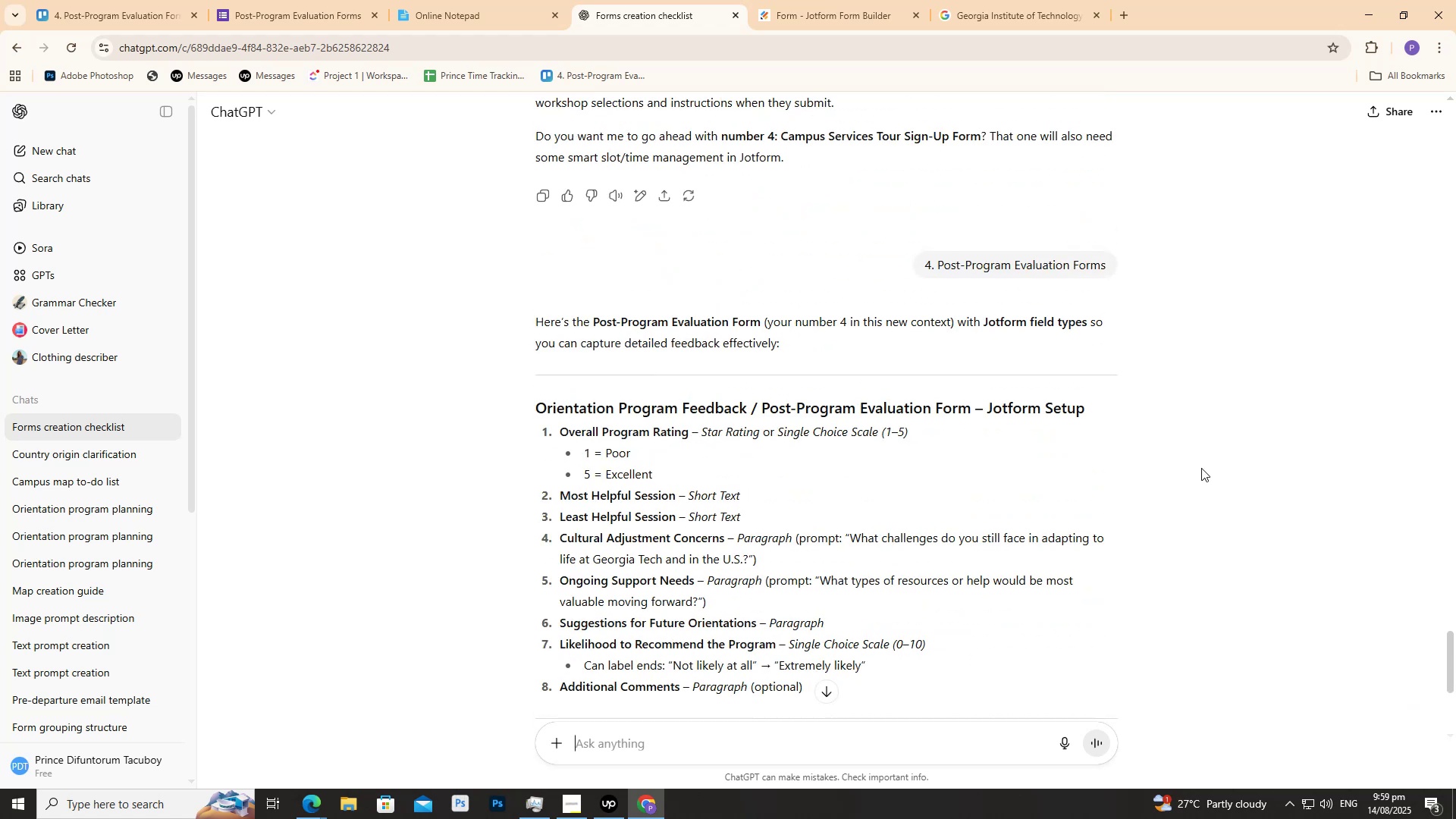 
mouse_move([416, 45])
 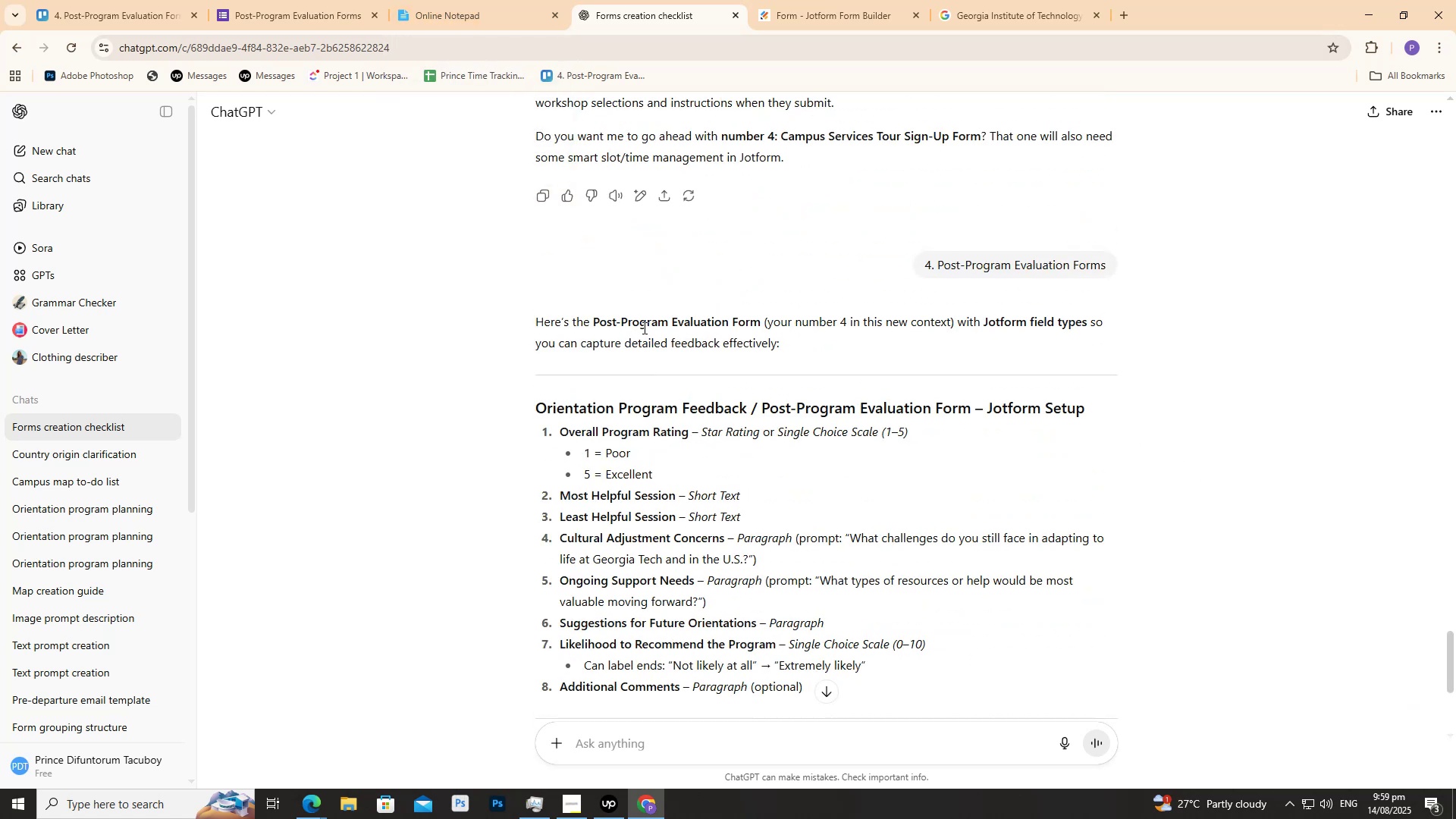 
scroll: coordinate [430, 350], scroll_direction: down, amount: 6.0
 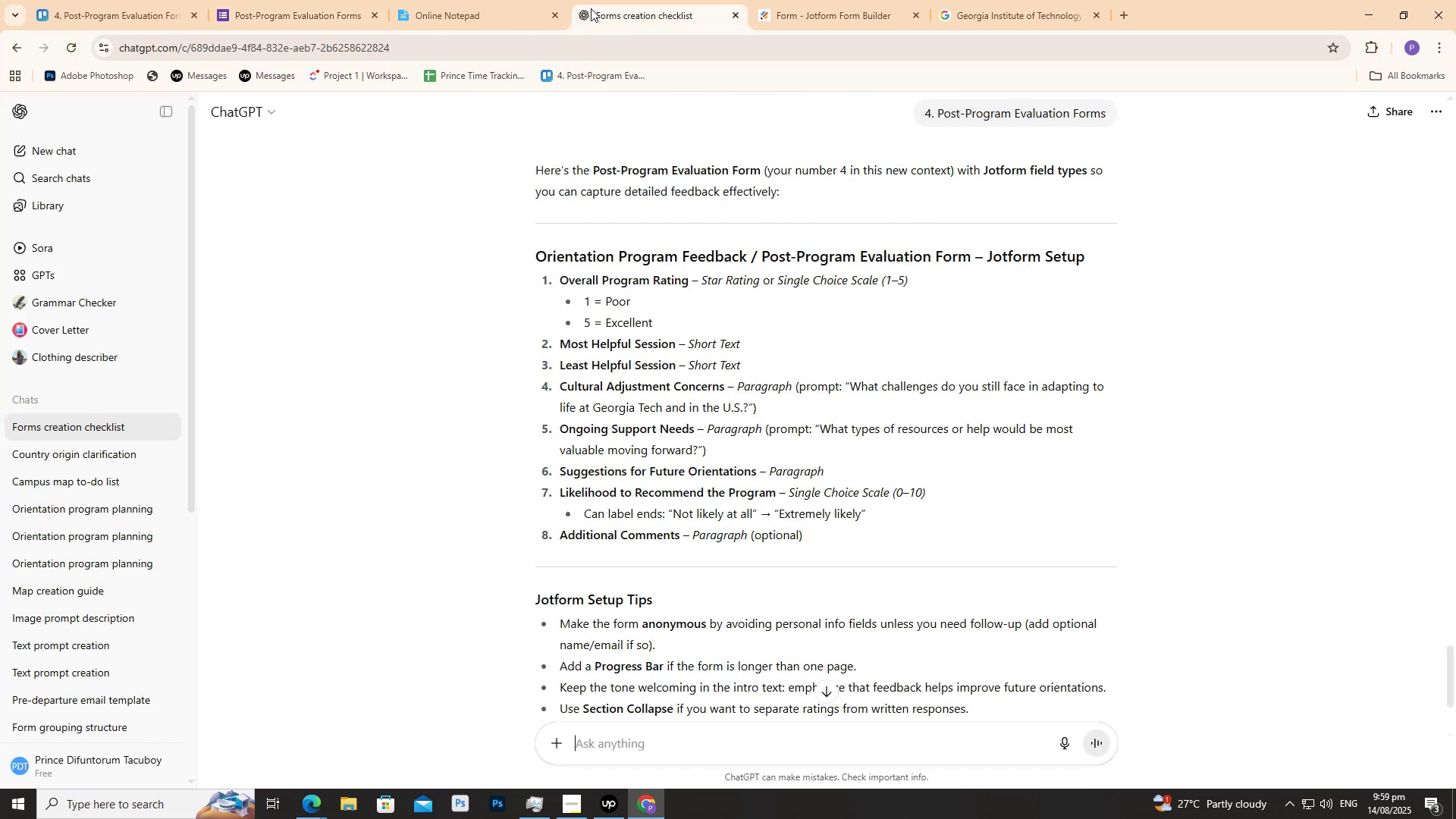 
left_click([262, 0])
 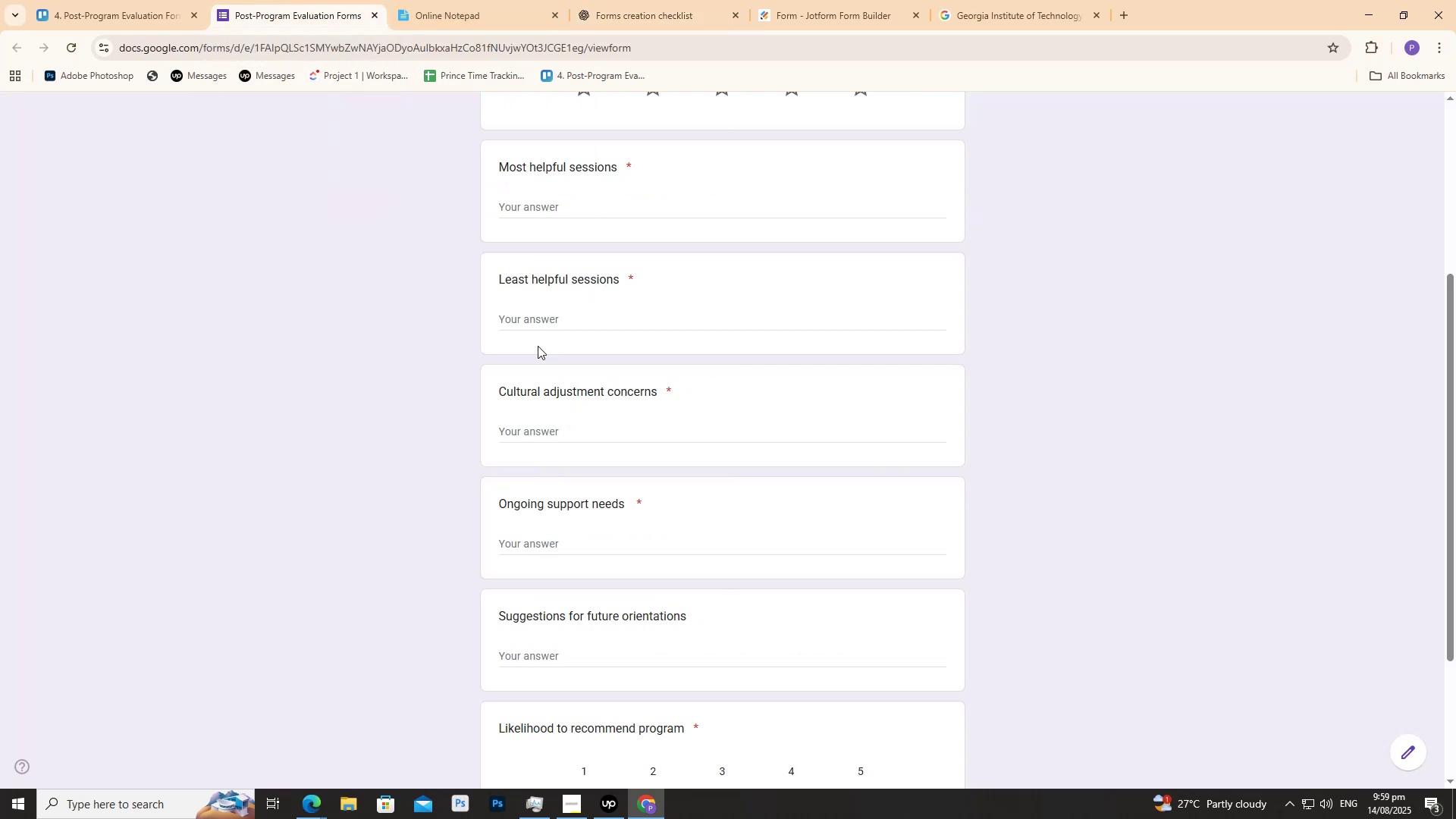 
scroll: coordinate [553, 381], scroll_direction: down, amount: 7.0
 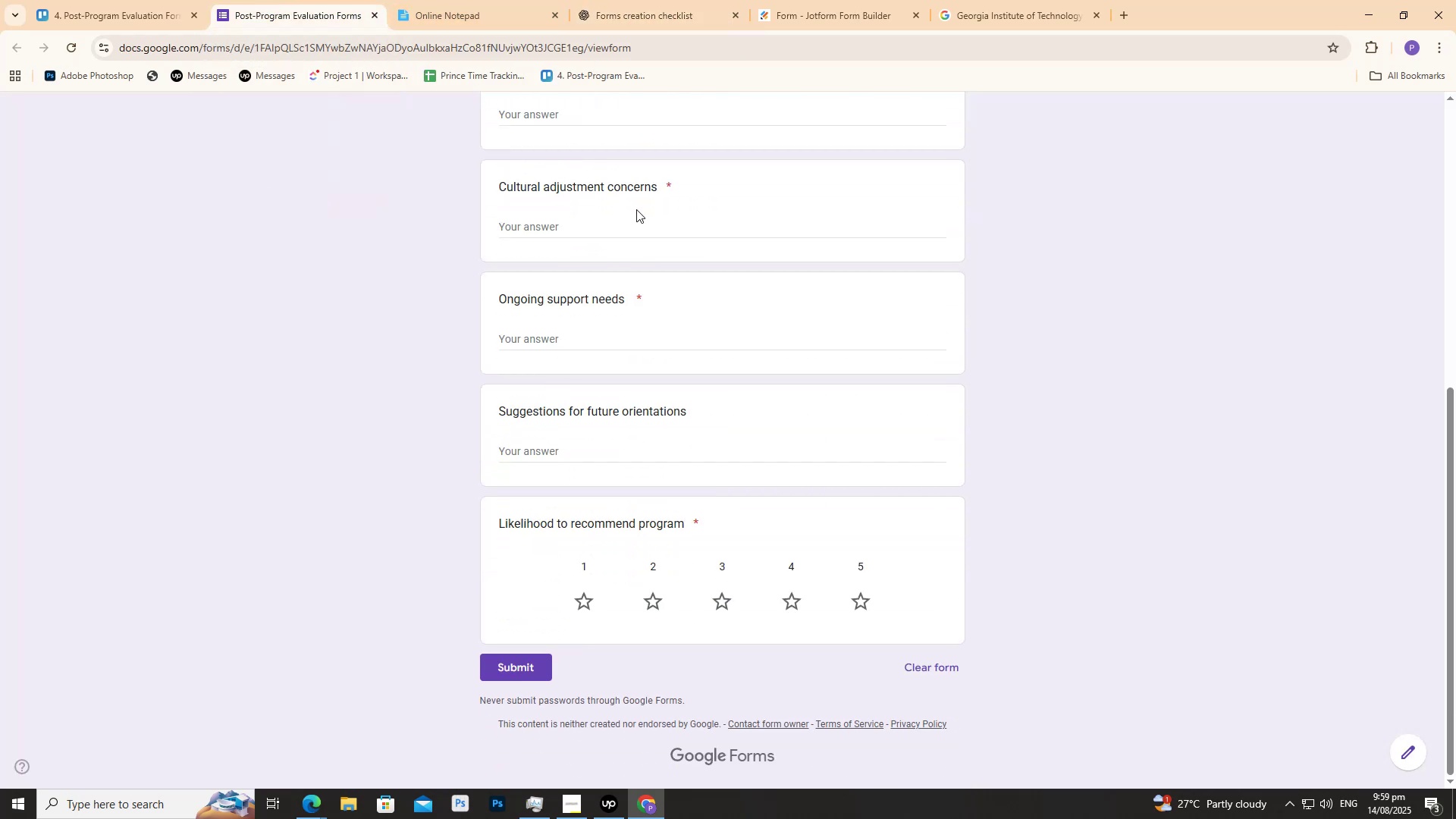 
scroll: coordinate [595, 347], scroll_direction: up, amount: 9.0
 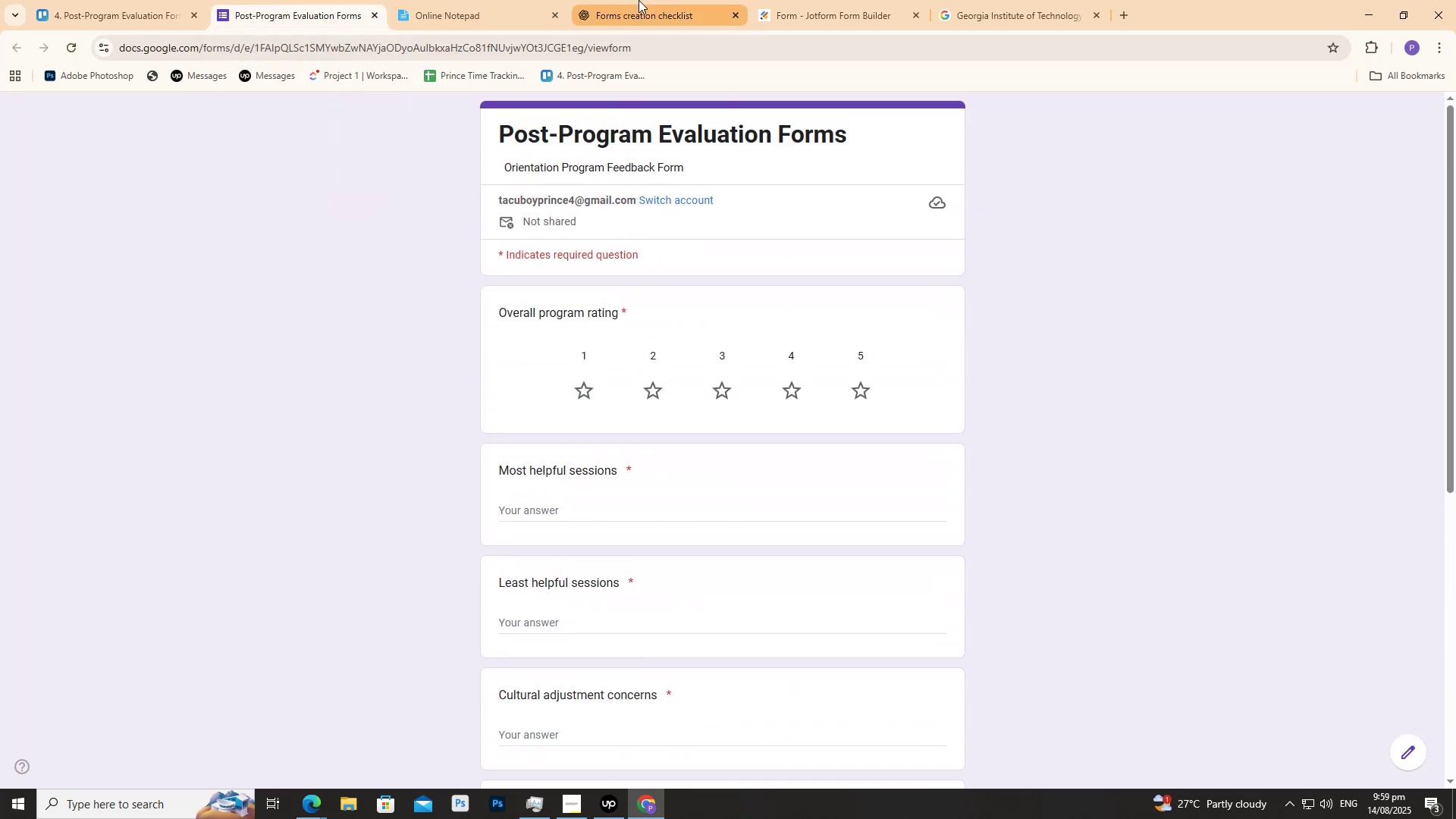 
left_click([639, 0])
 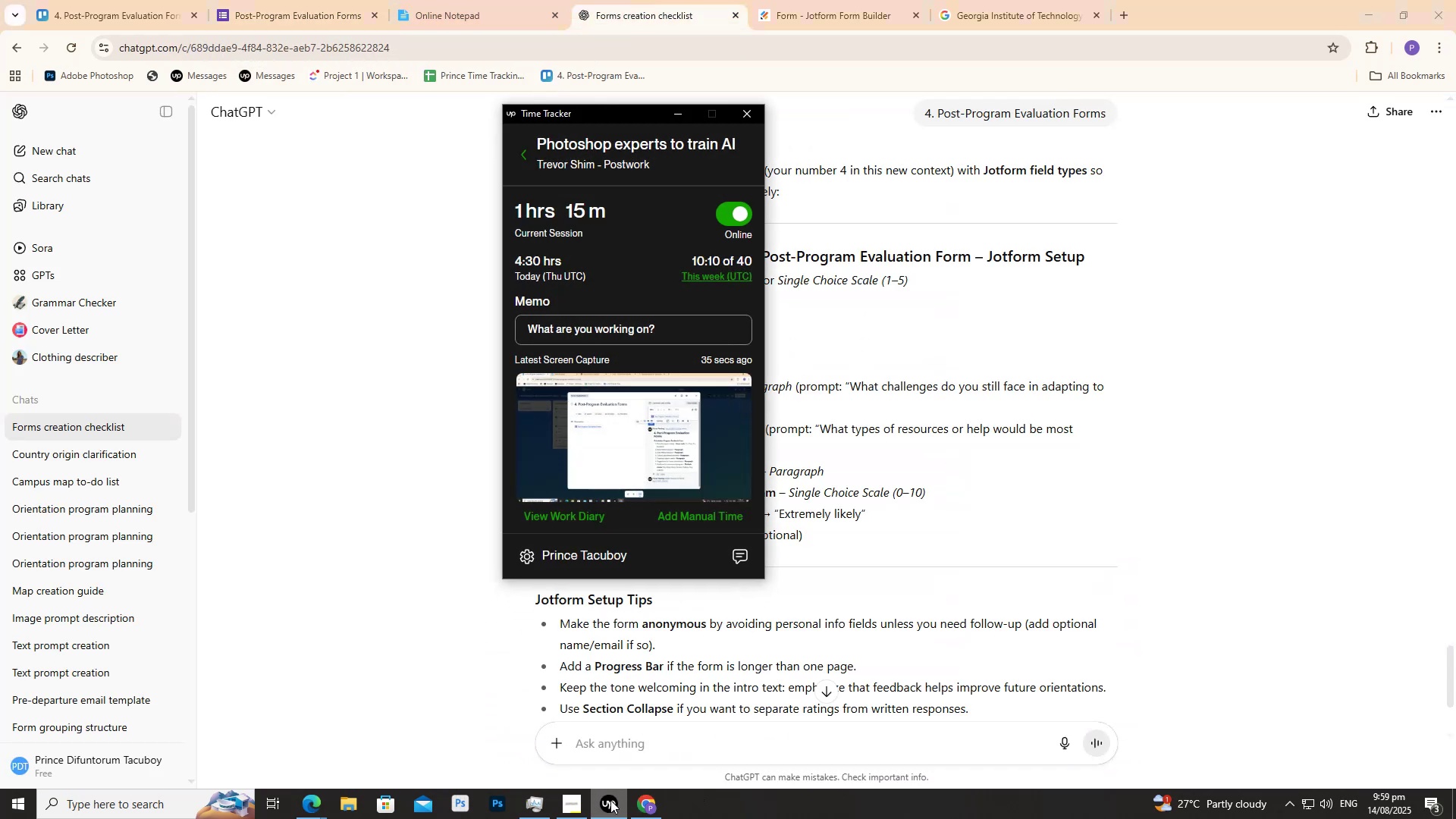 
double_click([303, 526])
 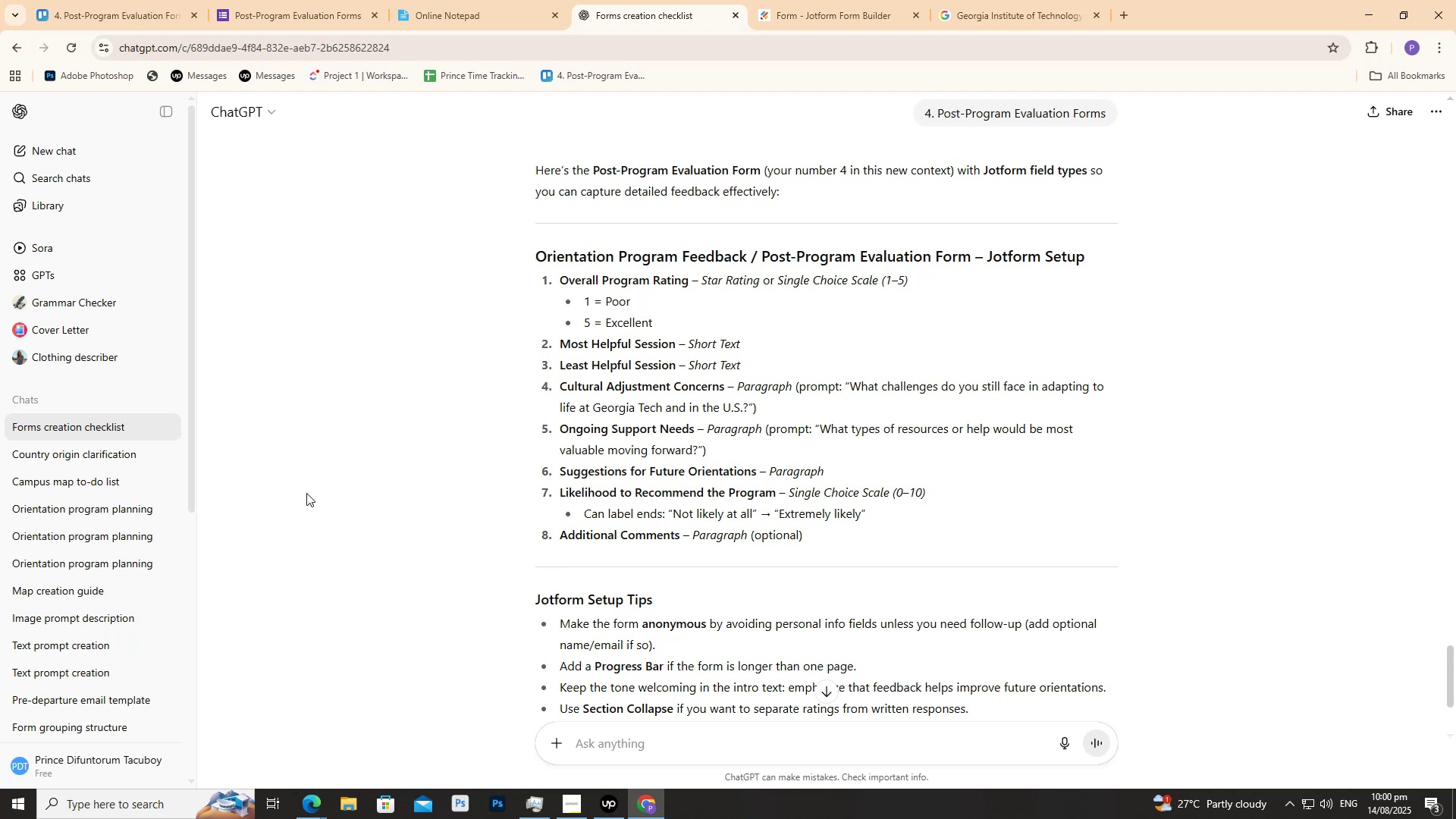 
wait(44.99)
 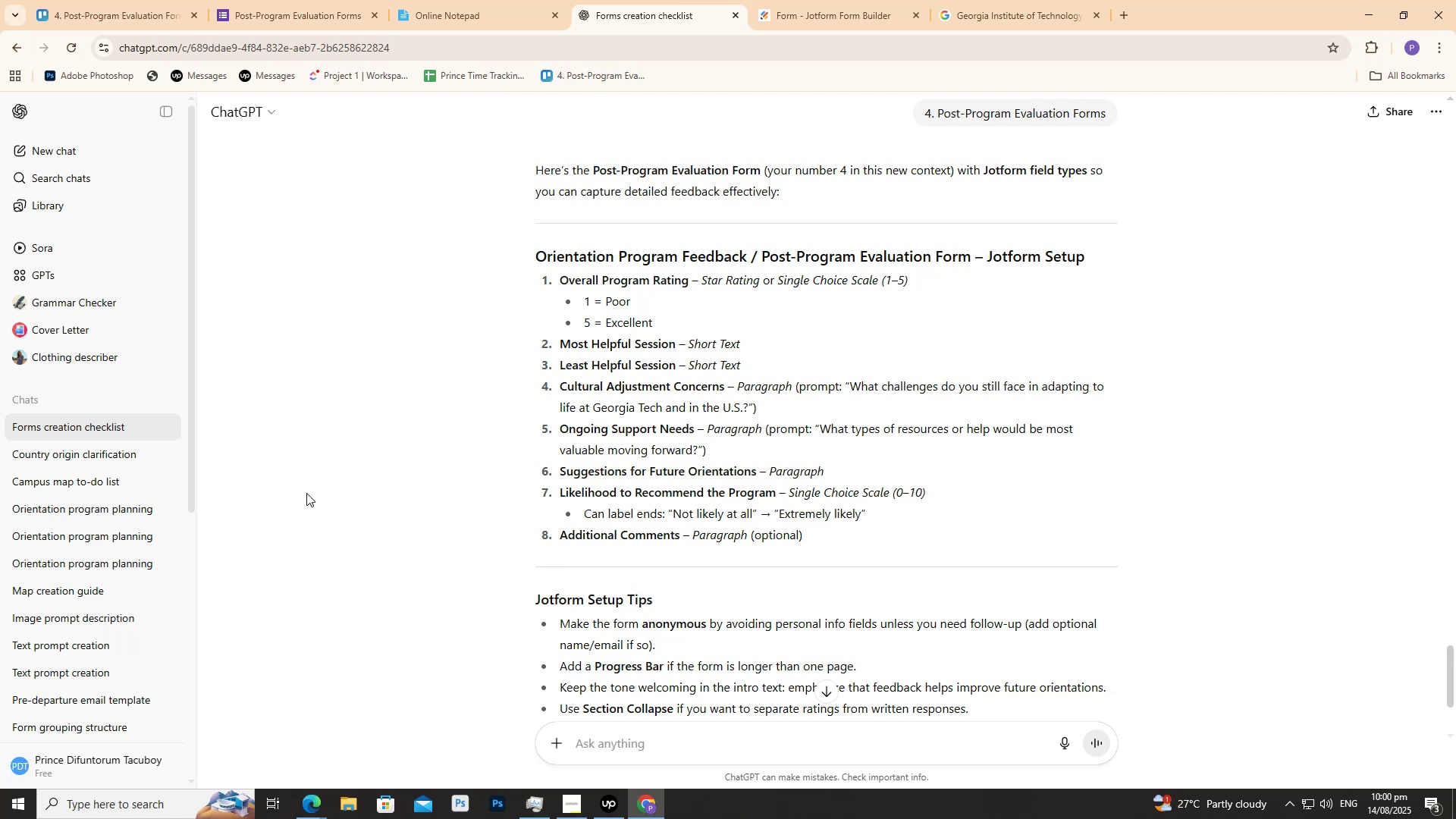 
left_click([615, 816])
 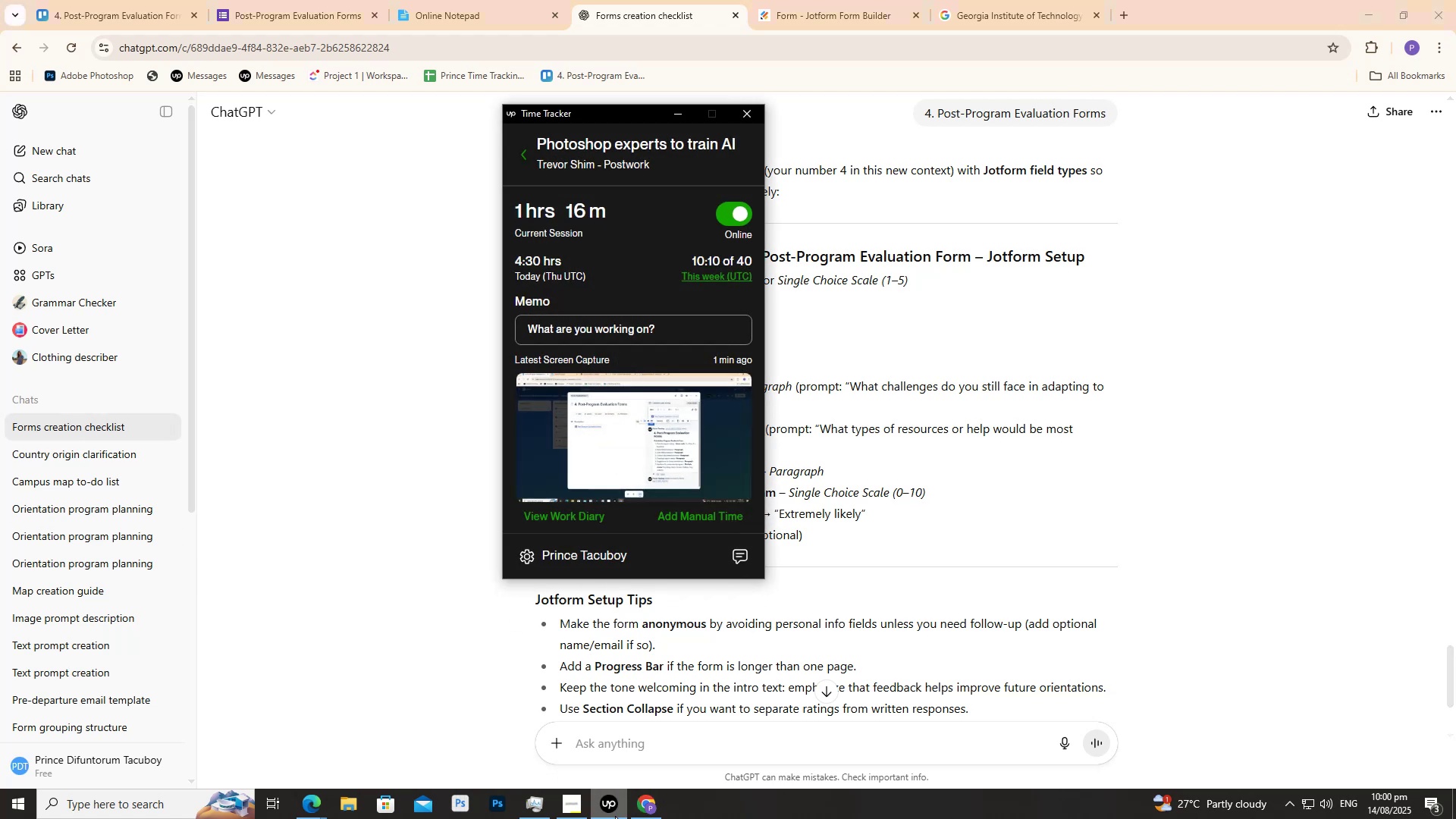 
left_click([613, 818])
 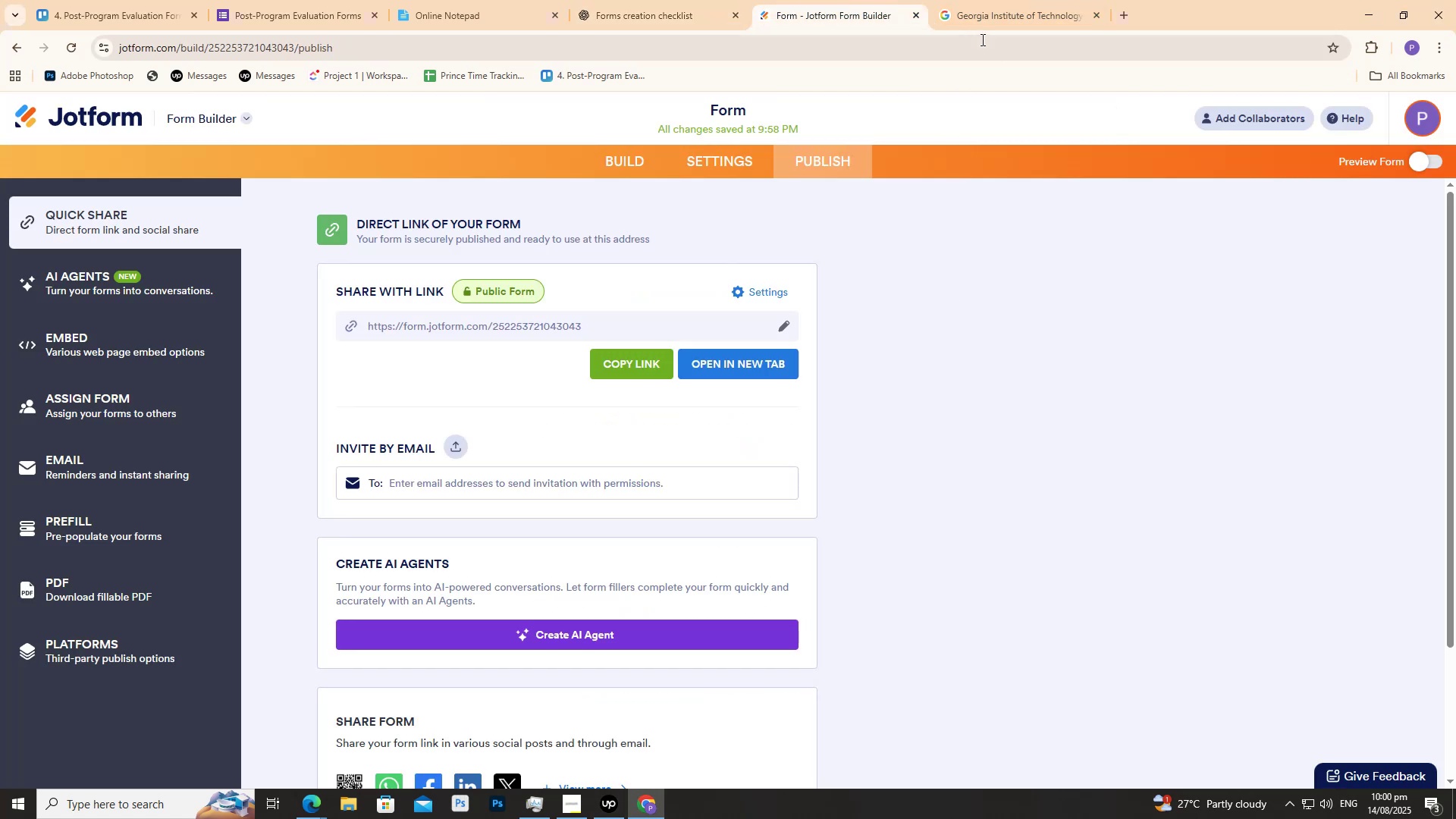 
mouse_move([905, 2])
 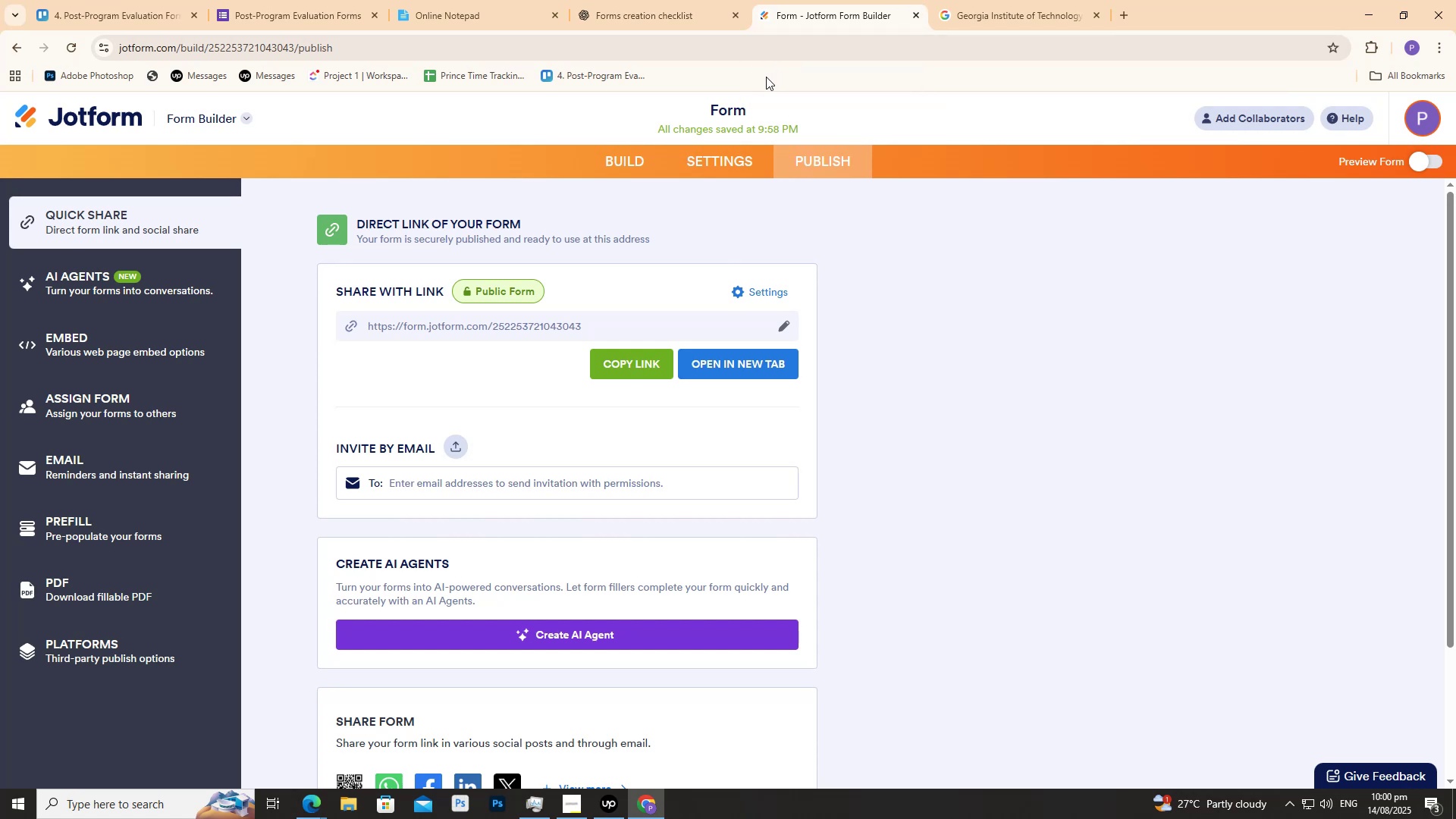 
scroll: coordinate [737, 85], scroll_direction: down, amount: 3.0
 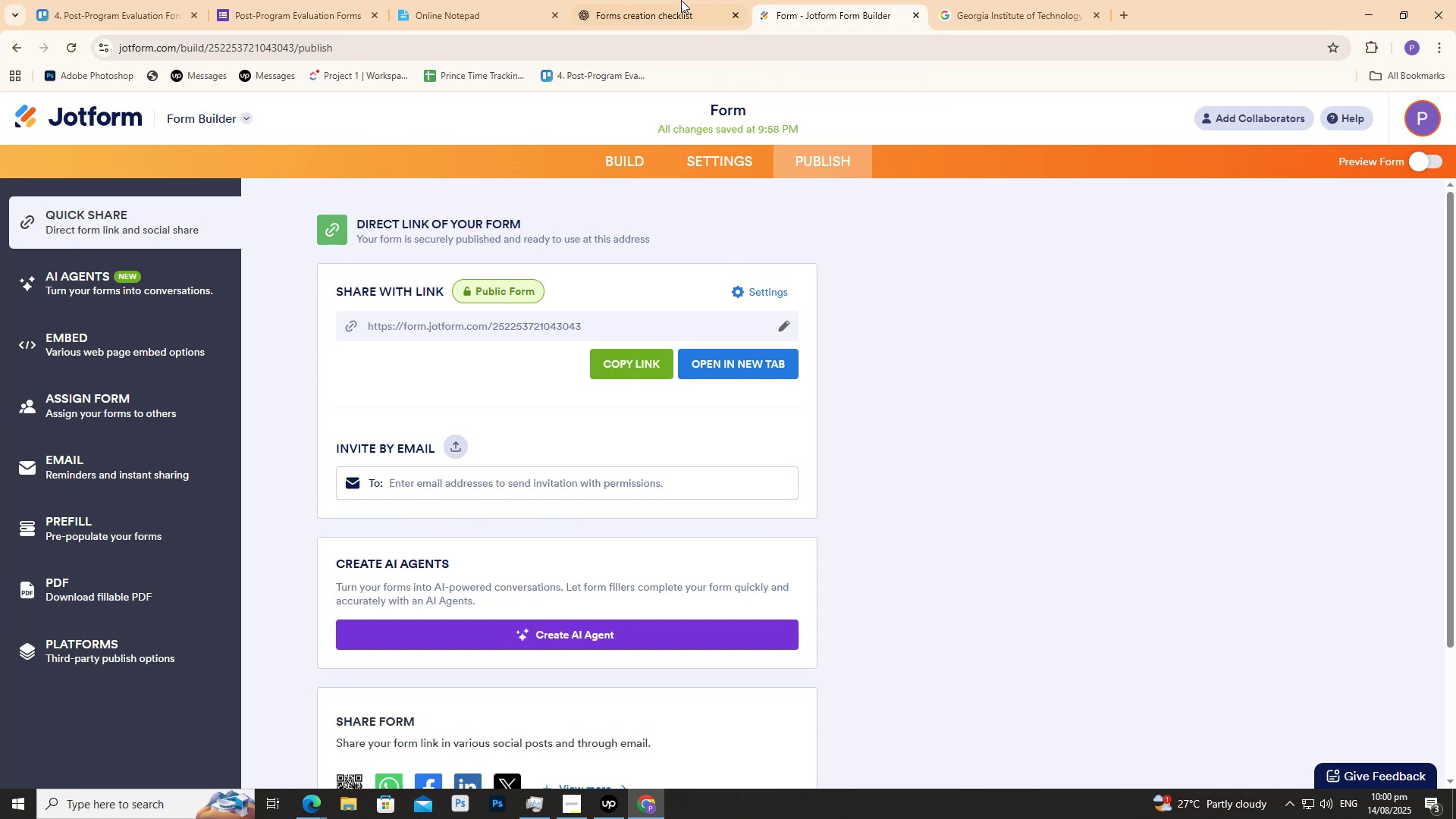 
left_click([679, 0])
 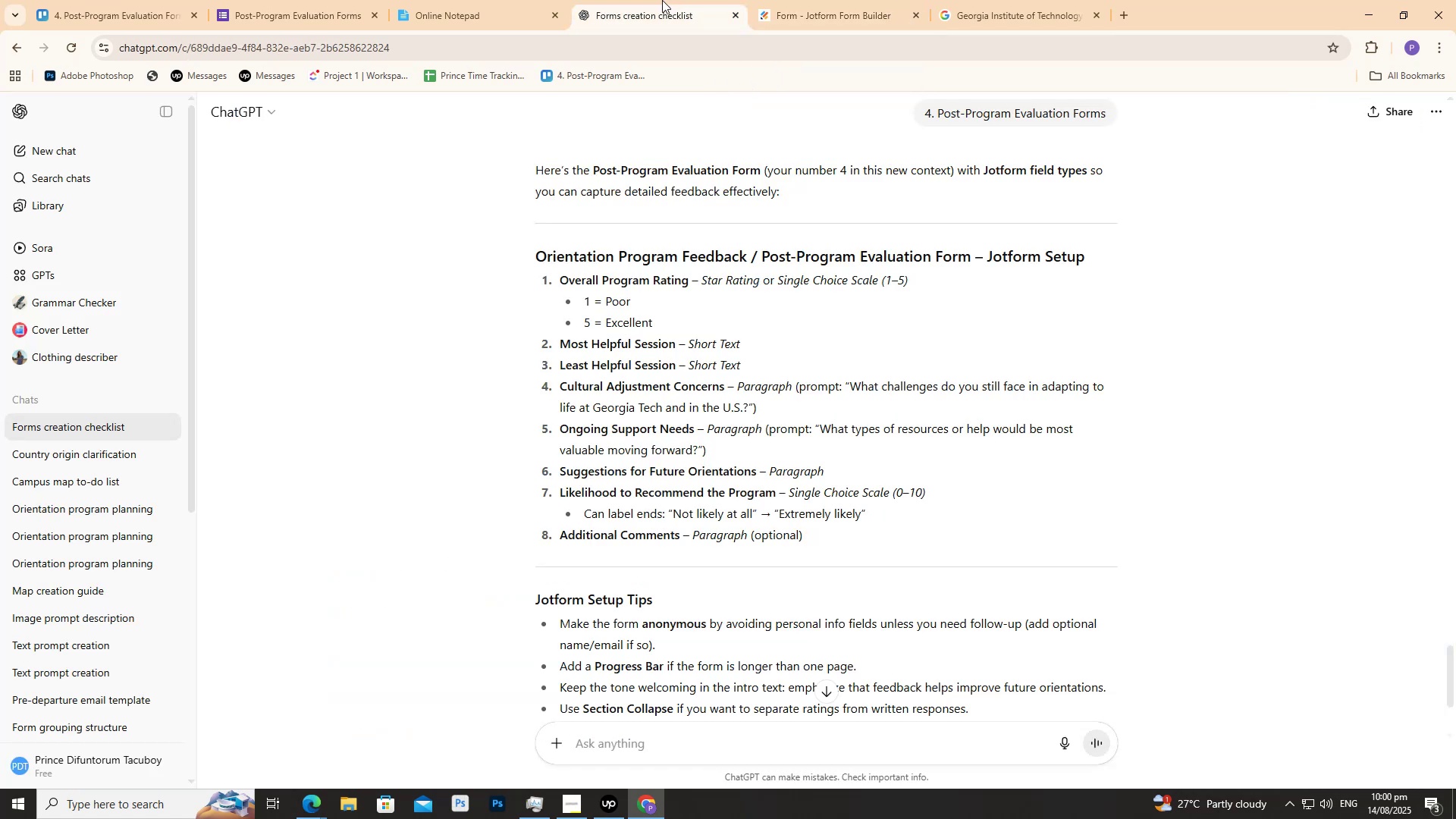 
scroll: coordinate [623, 378], scroll_direction: down, amount: 3.0
 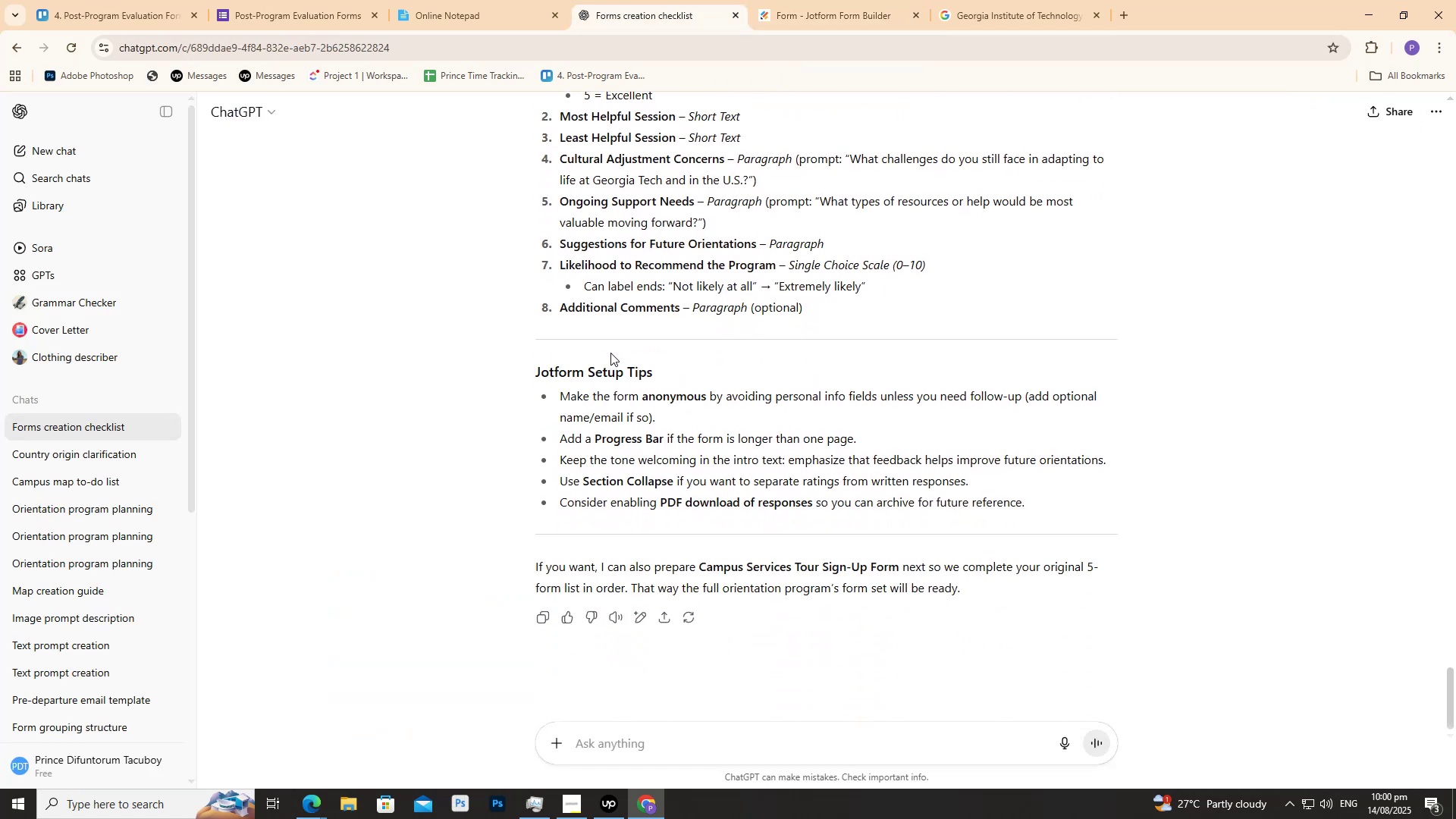 
scroll: coordinate [617, 350], scroll_direction: up, amount: 3.0
 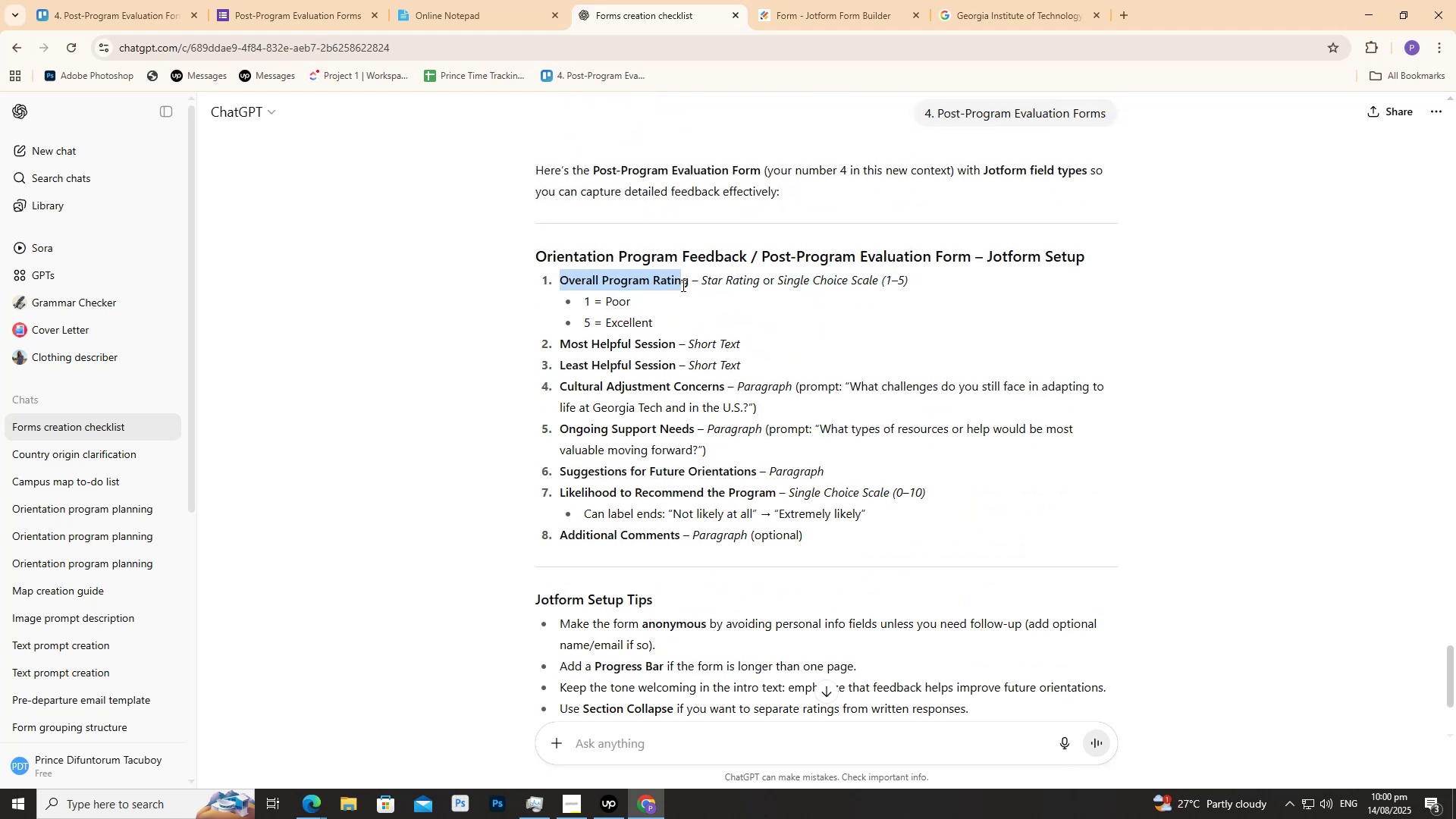 
key(Control+C)
 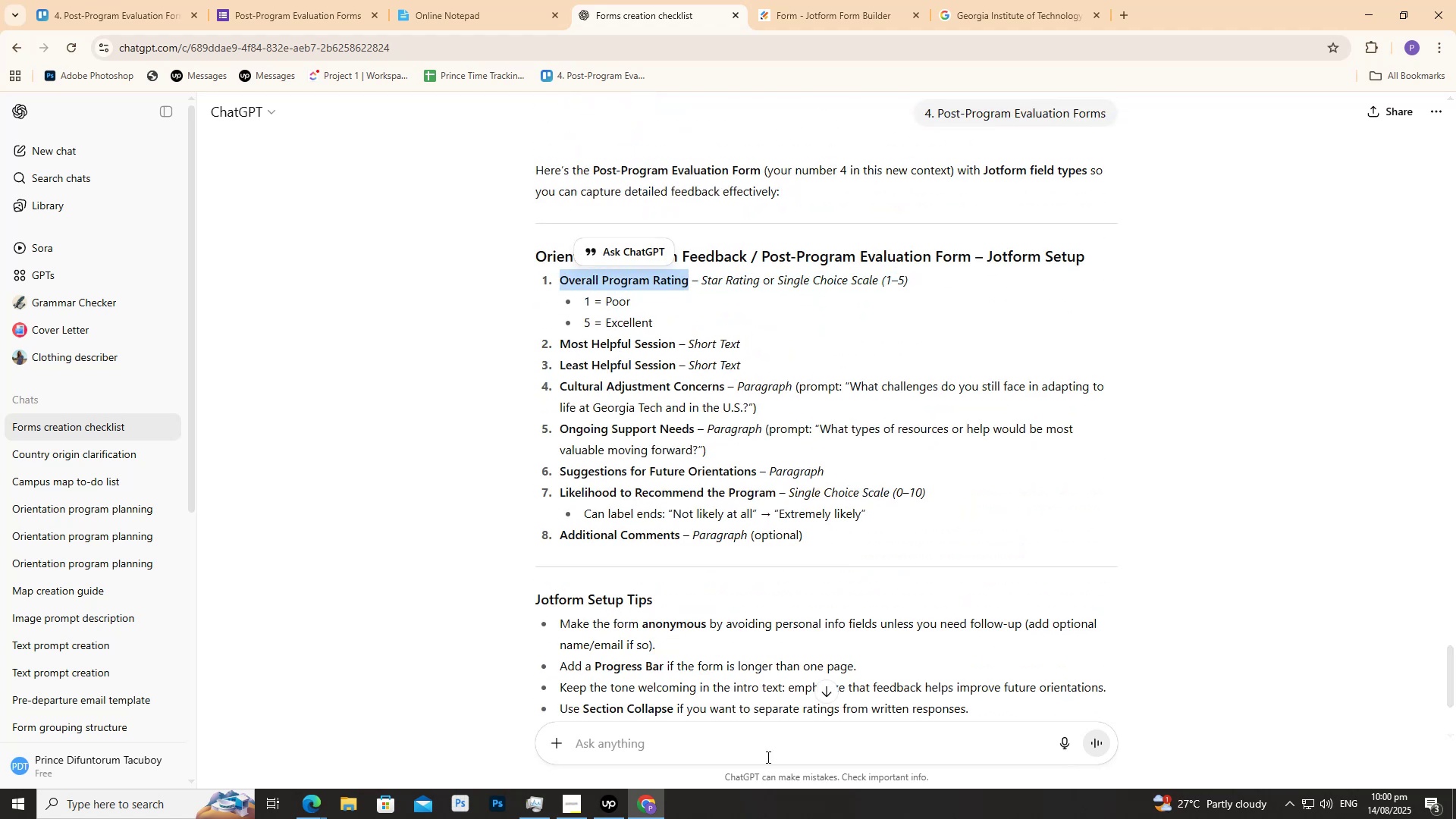 
key(Control+C)
 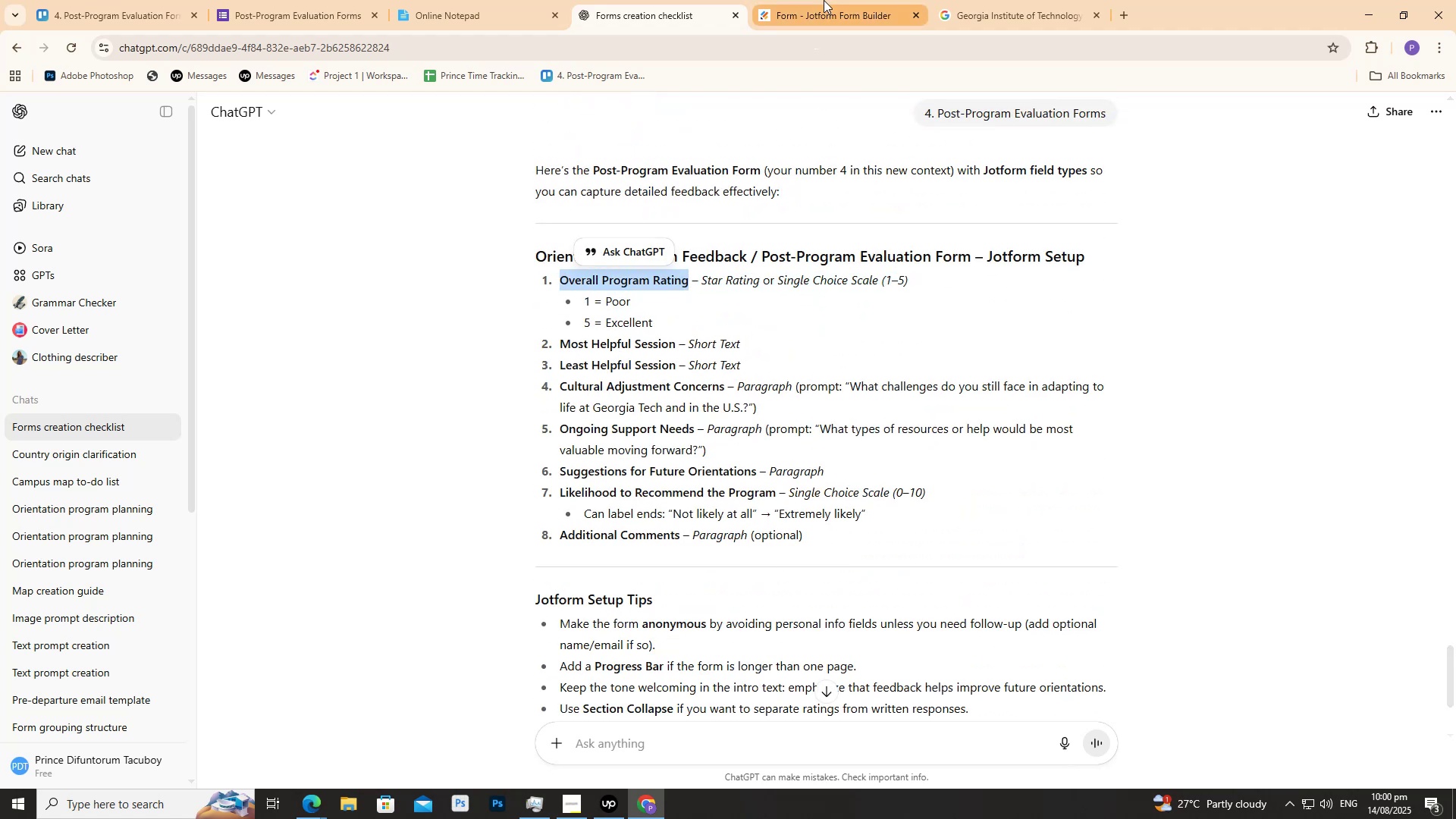 
left_click([823, 0])
 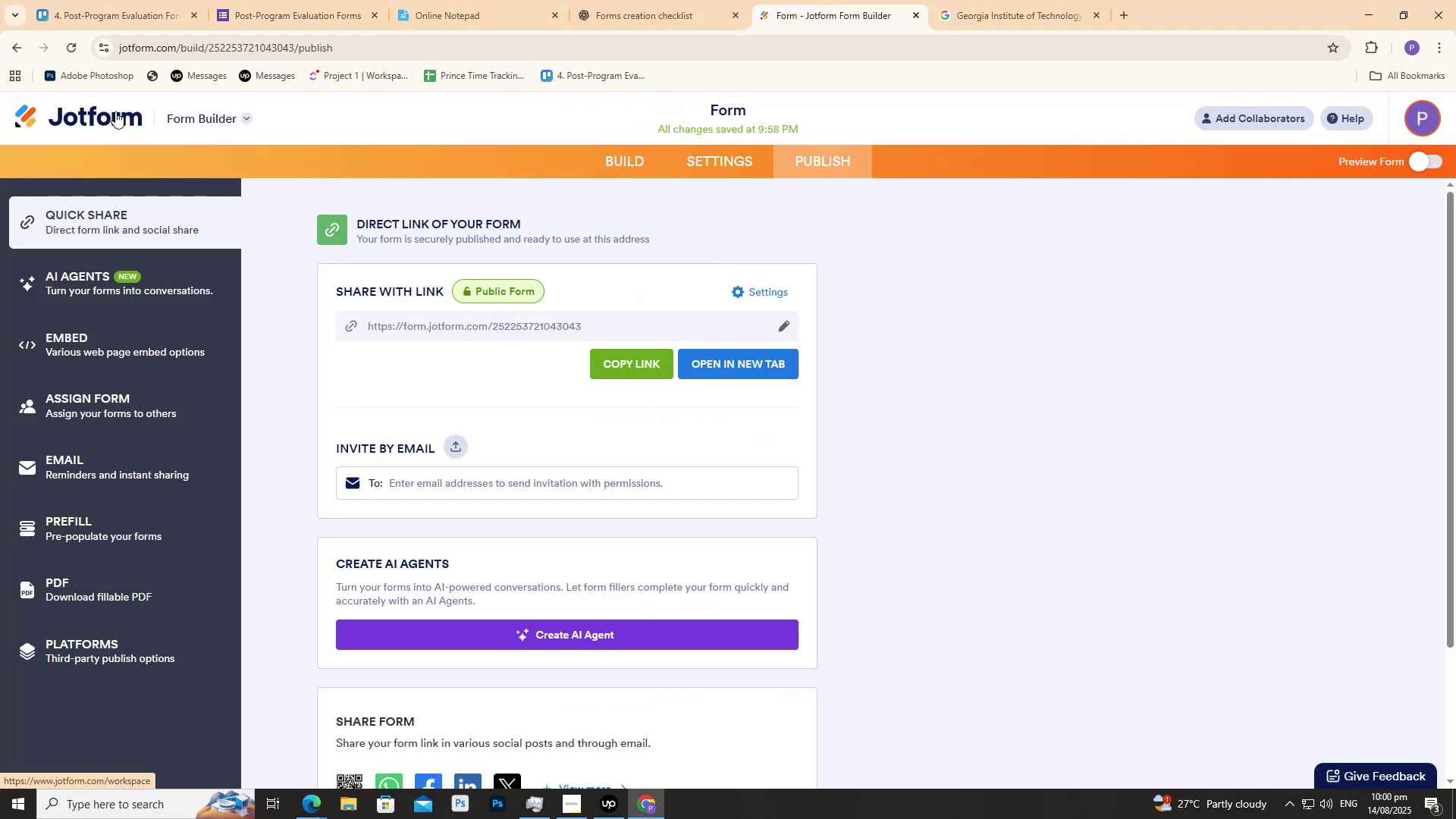 
left_click([115, 111])
 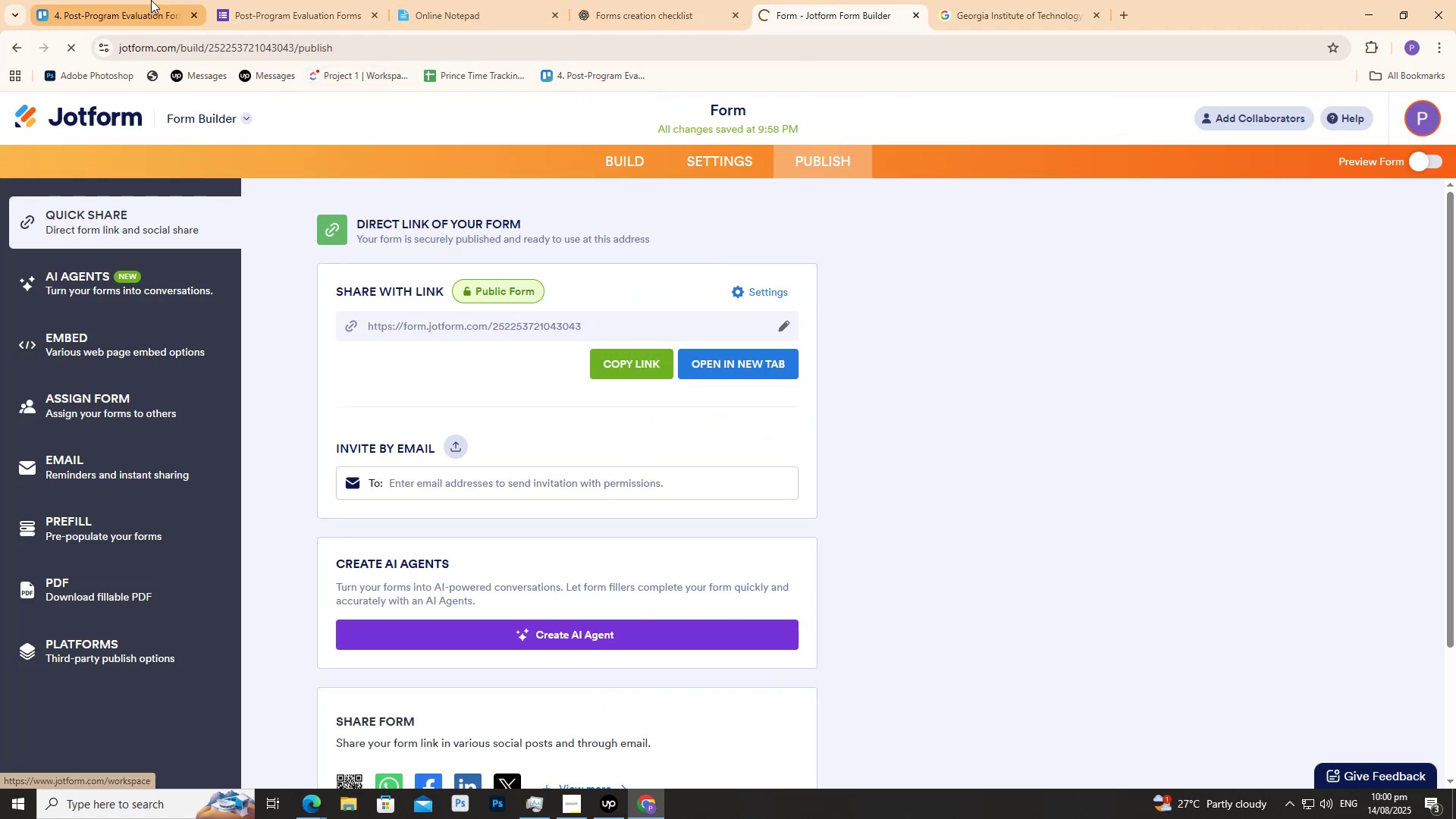 
left_click([156, 0])
 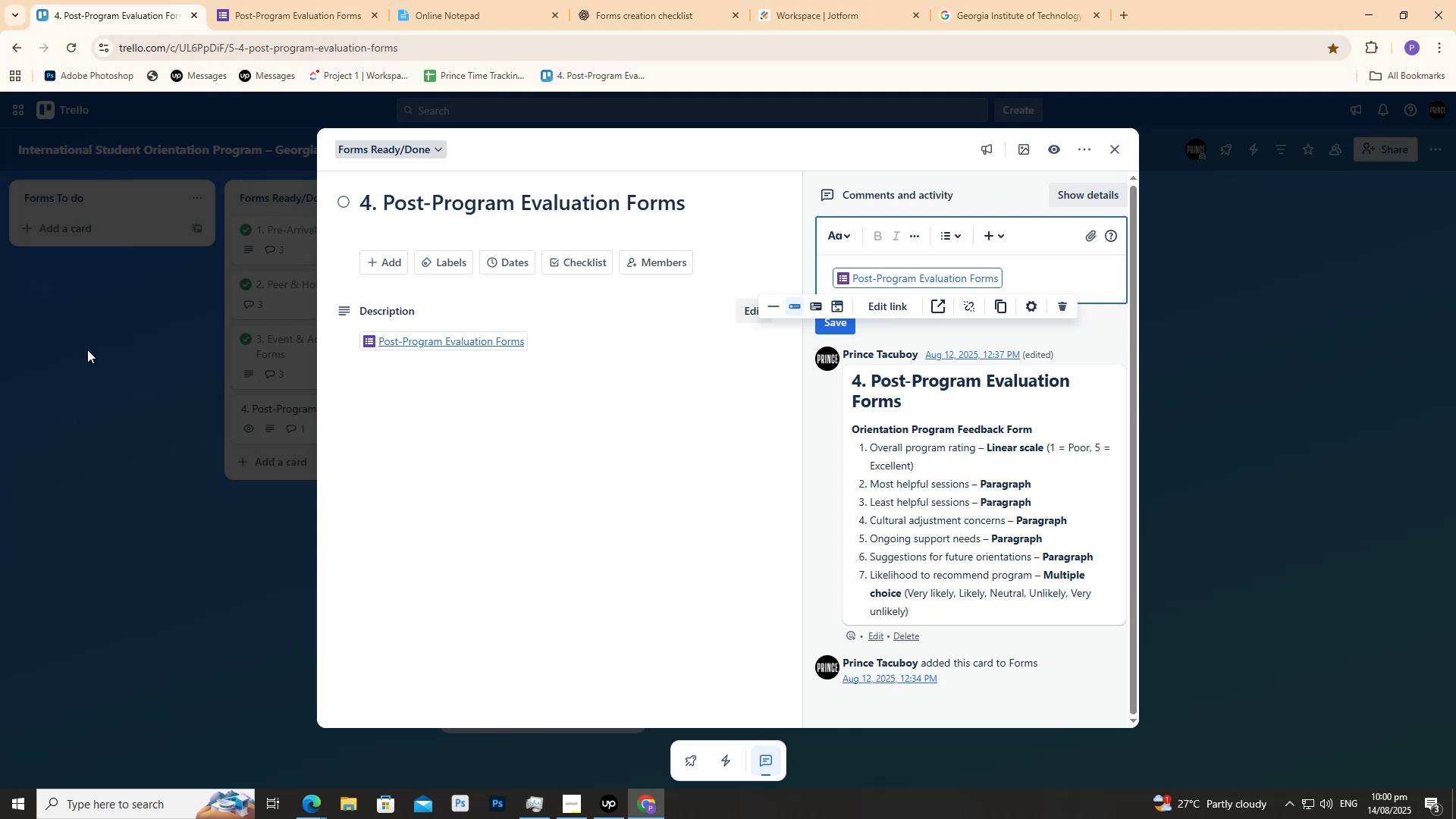 
left_click([87, 350])
 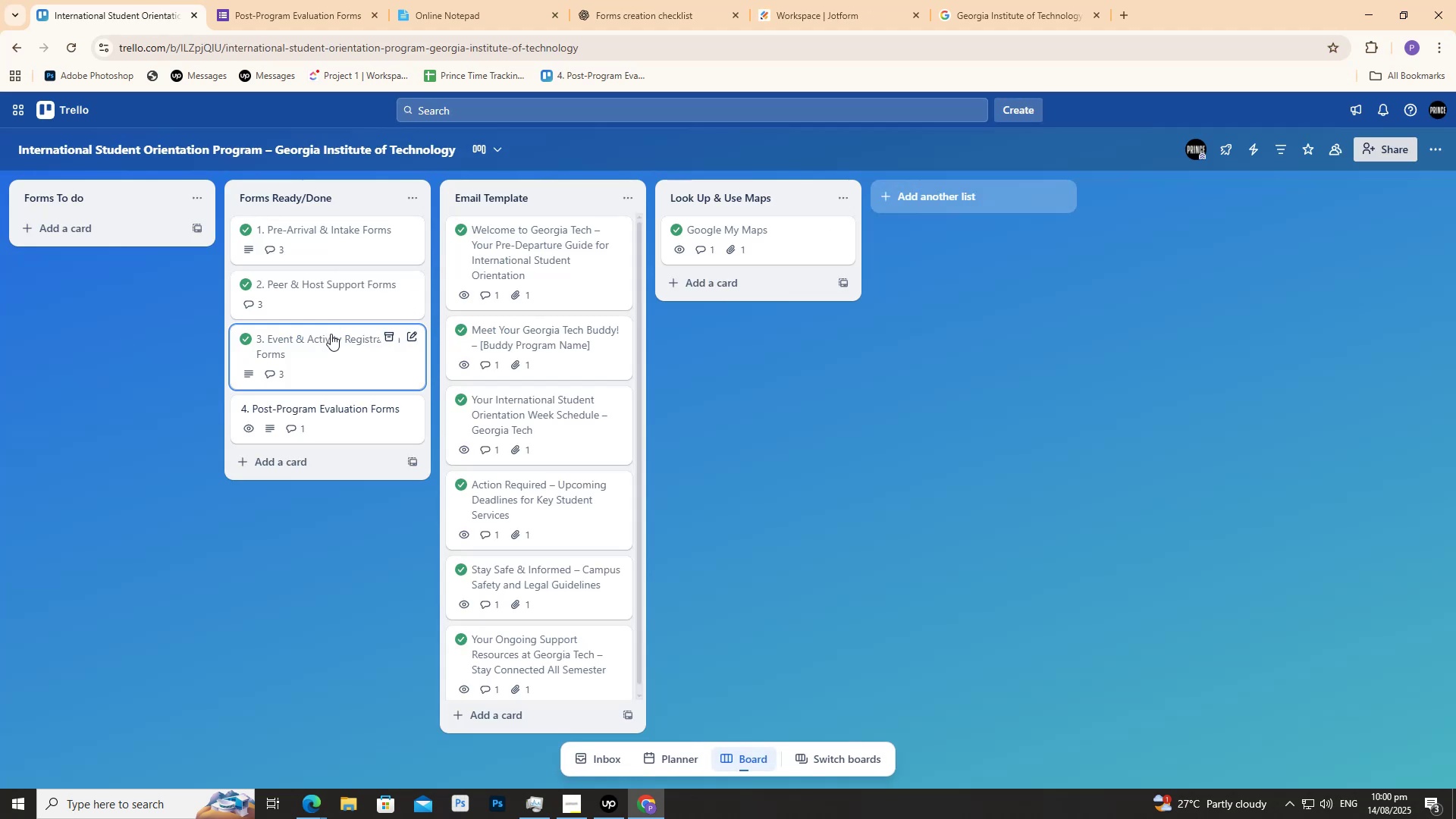 
double_click([331, 334])
 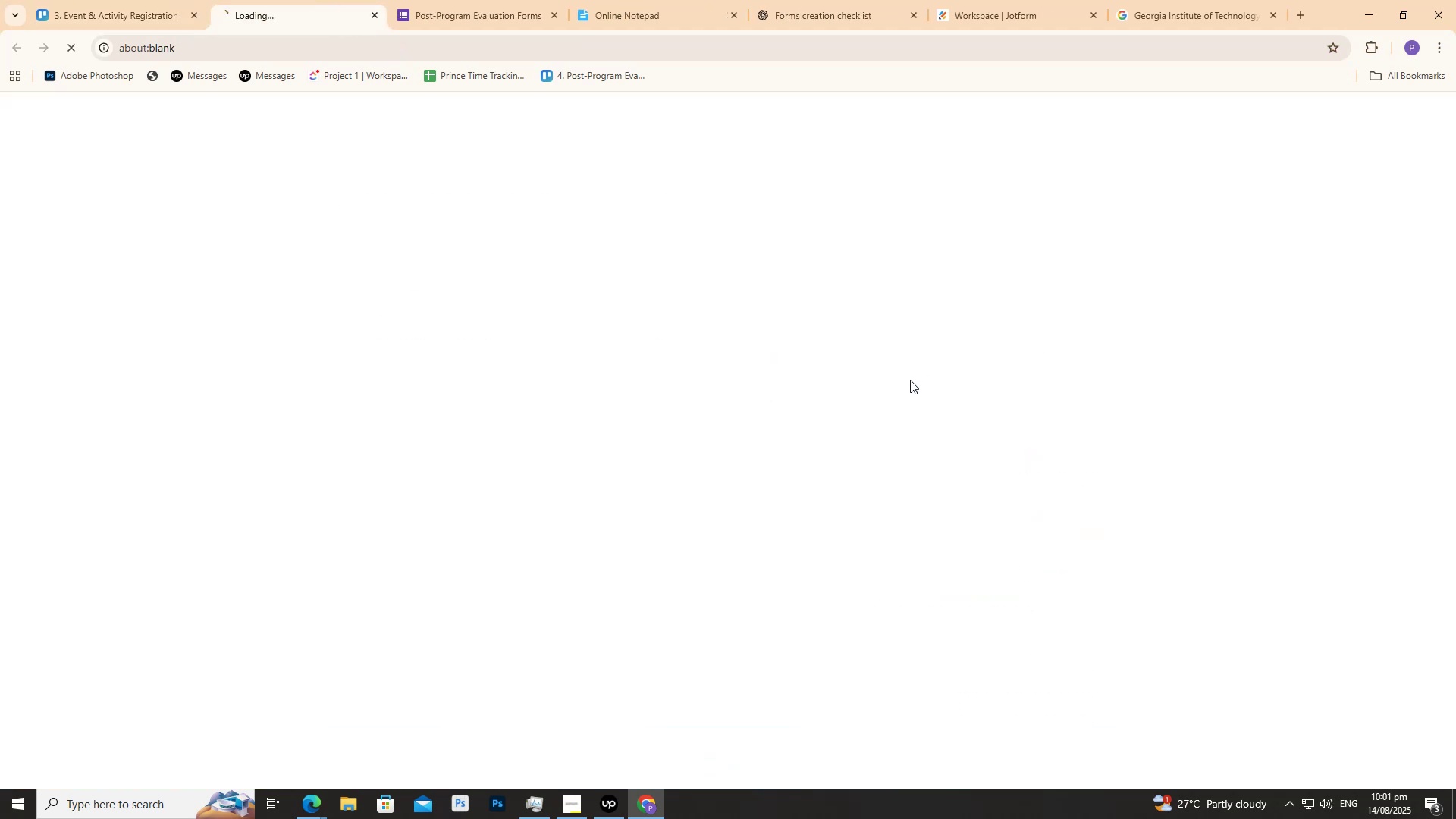 
scroll: coordinate [381, 321], scroll_direction: down, amount: 15.0
 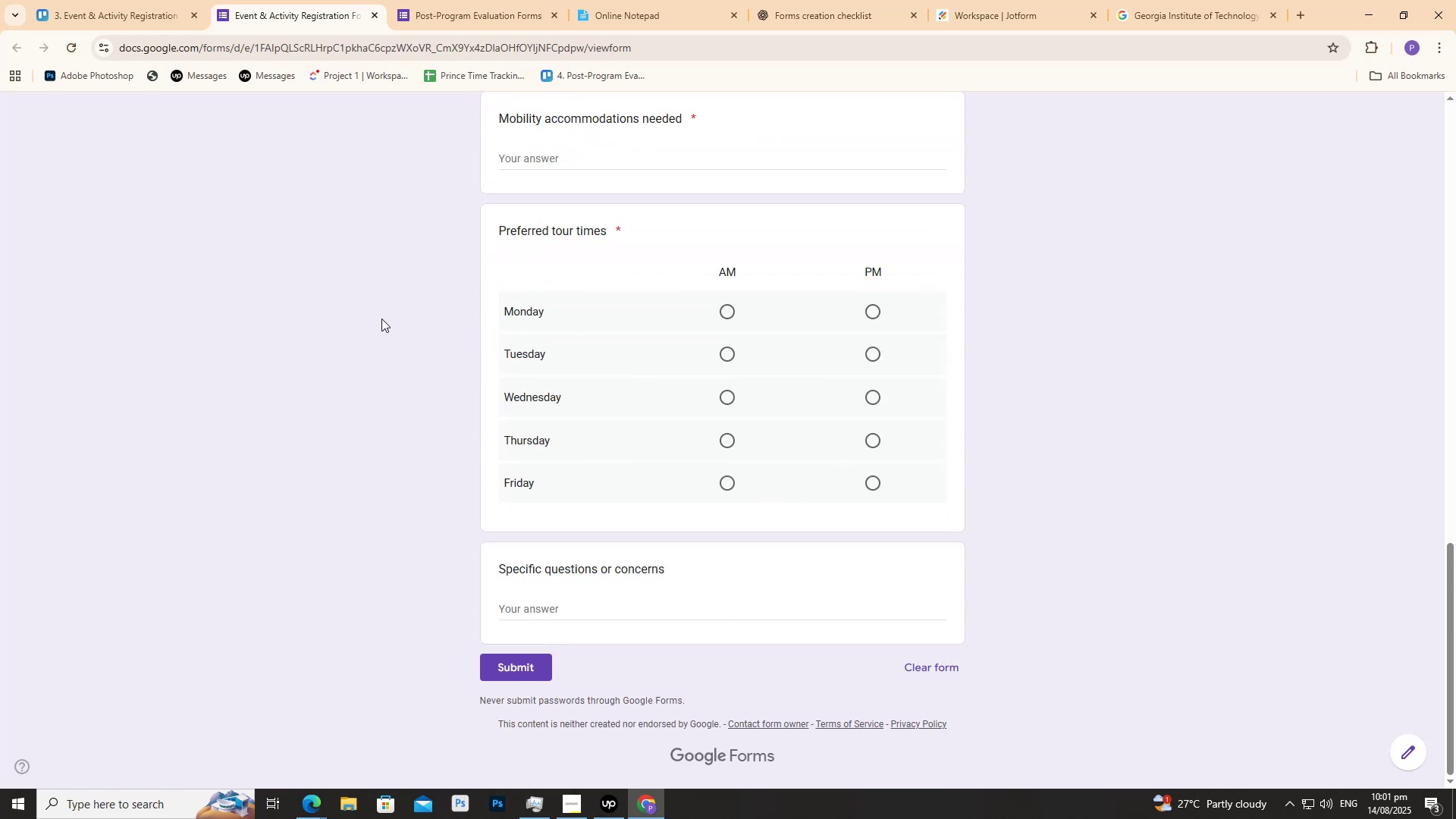 
scroll: coordinate [377, 319], scroll_direction: up, amount: 6.0
 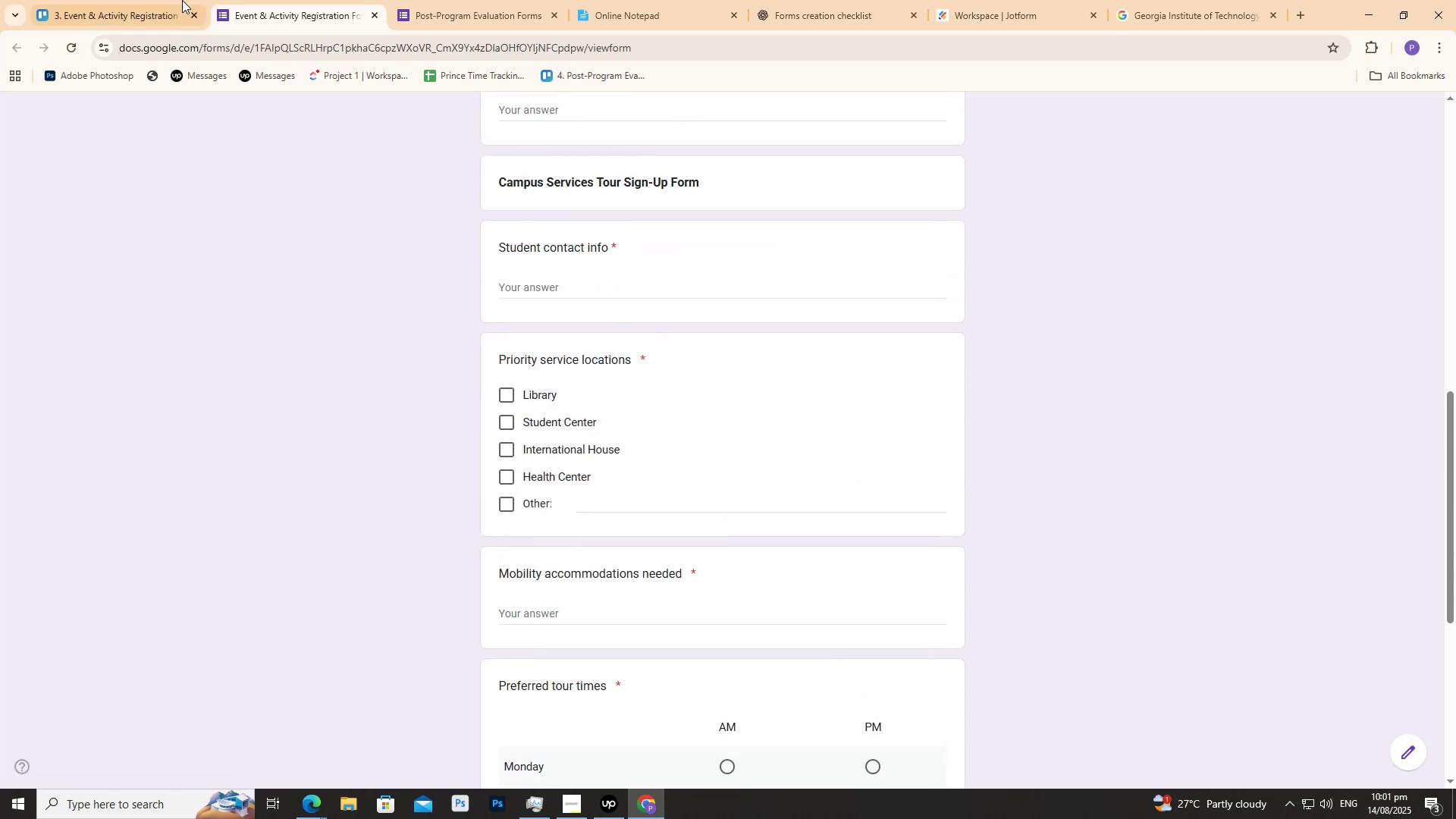 
left_click([165, 0])
 